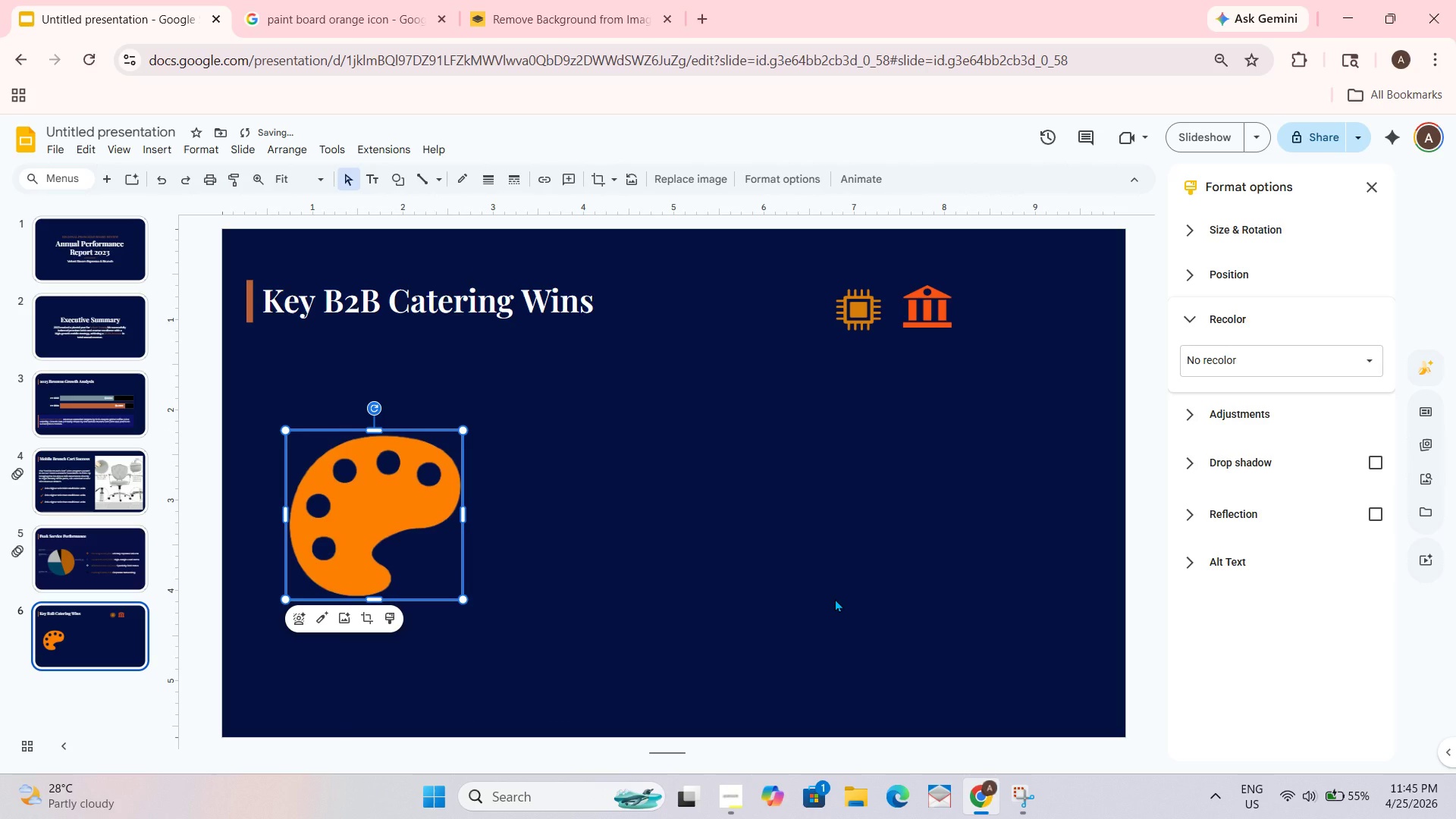 
left_click([835, 598])
 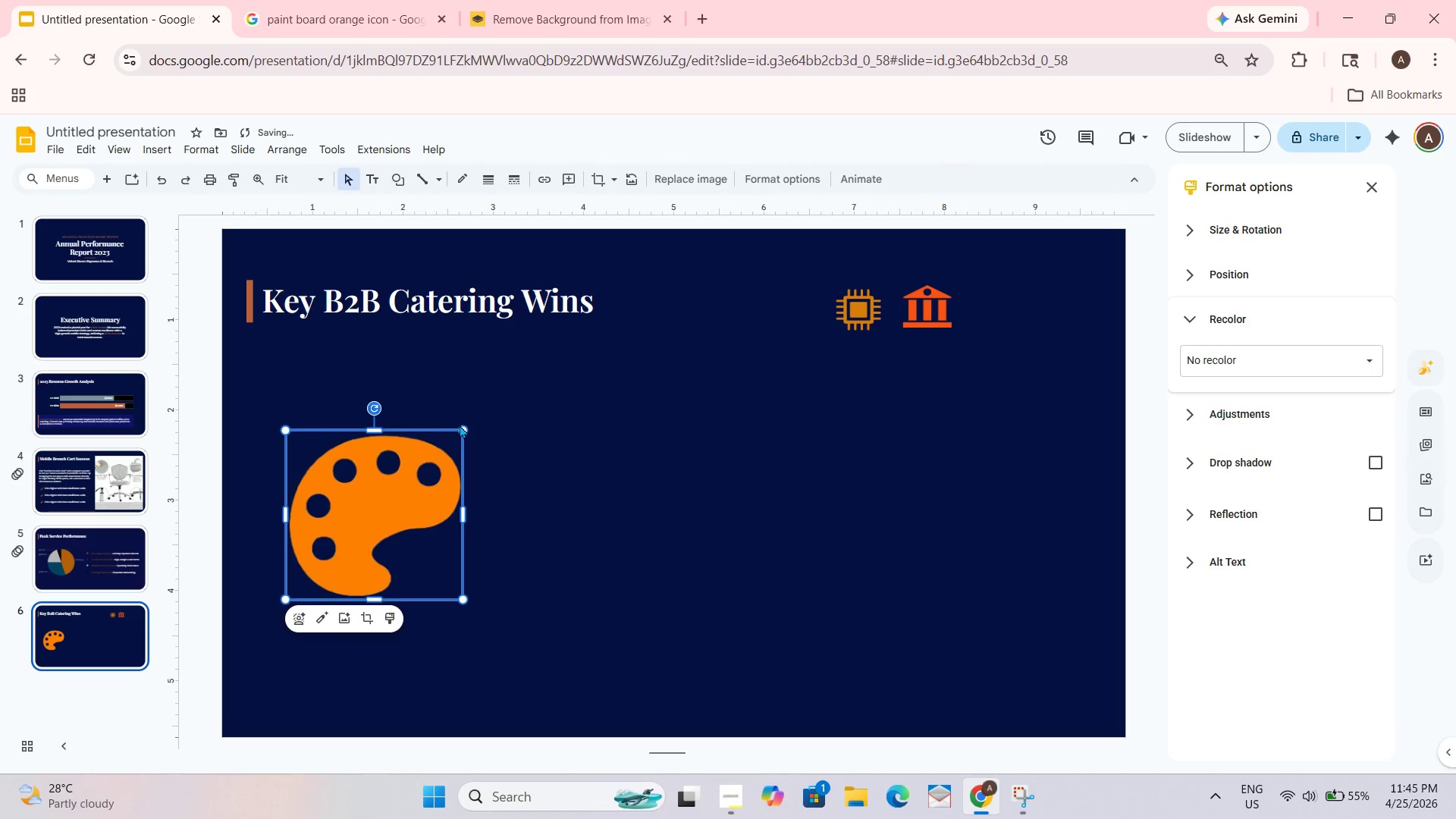 
left_click_drag(start_coordinate=[463, 433], to_coordinate=[341, 579])
 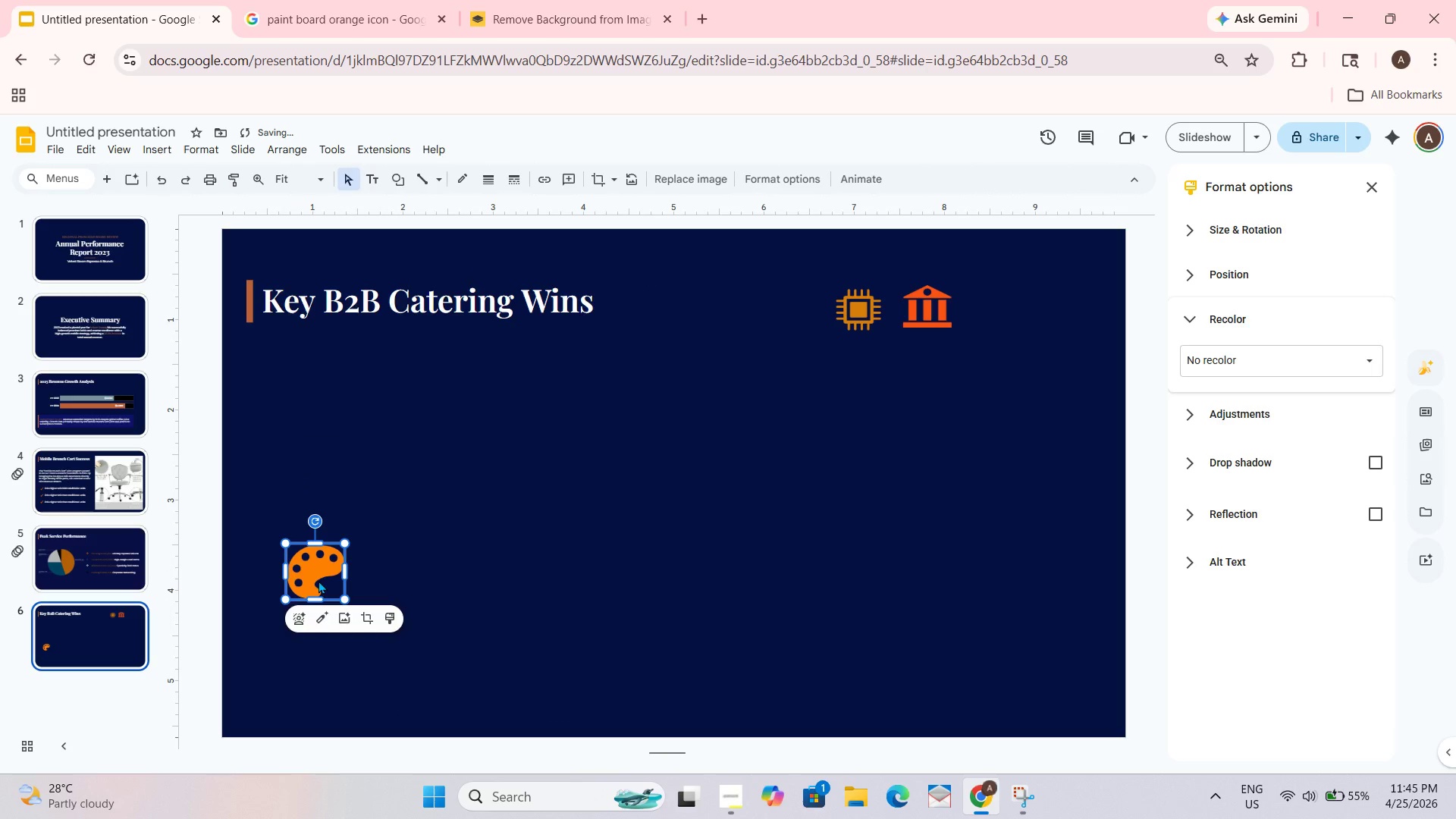 
left_click_drag(start_coordinate=[318, 580], to_coordinate=[1003, 321])
 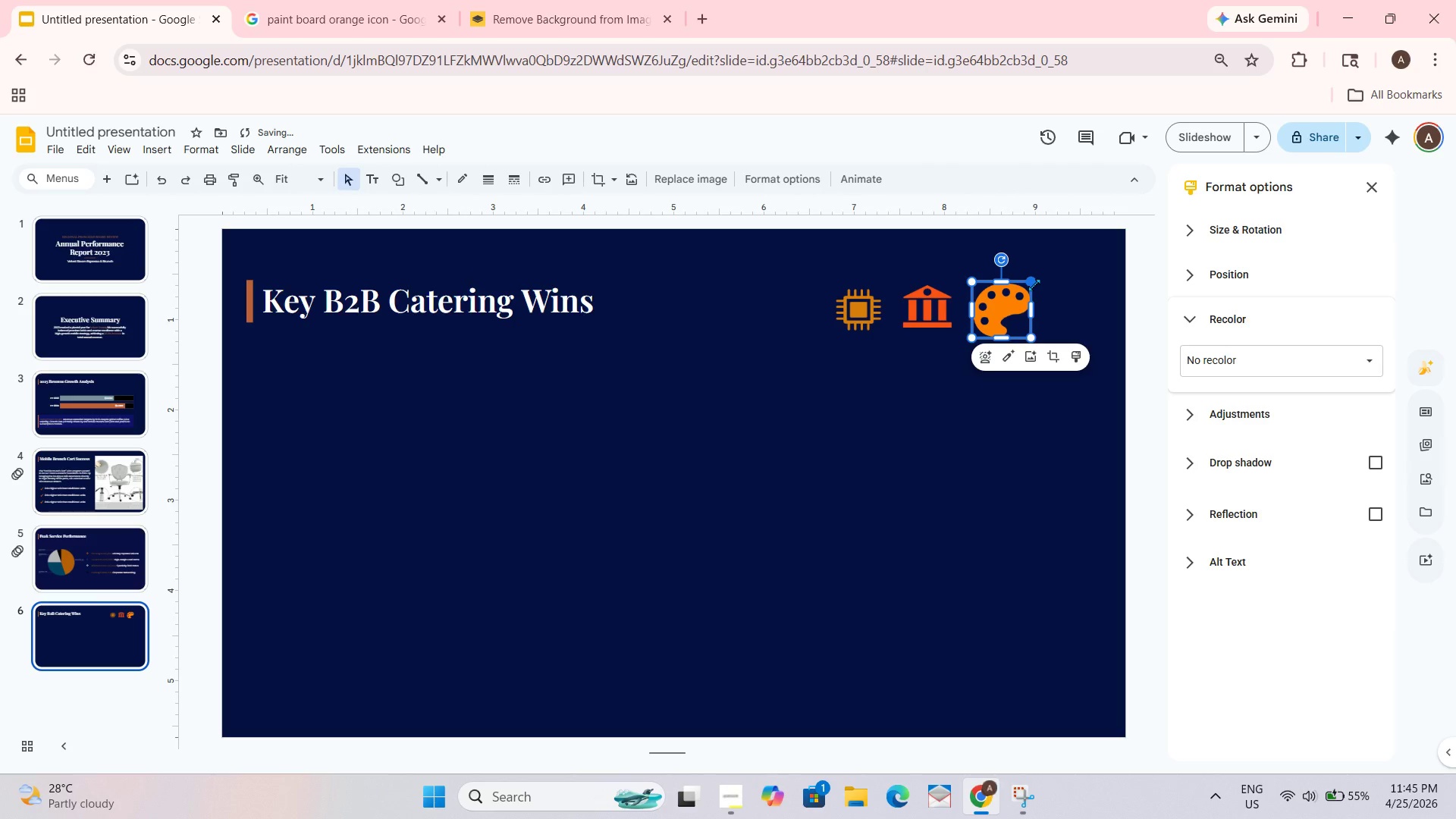 
left_click_drag(start_coordinate=[1034, 281], to_coordinate=[1020, 298])
 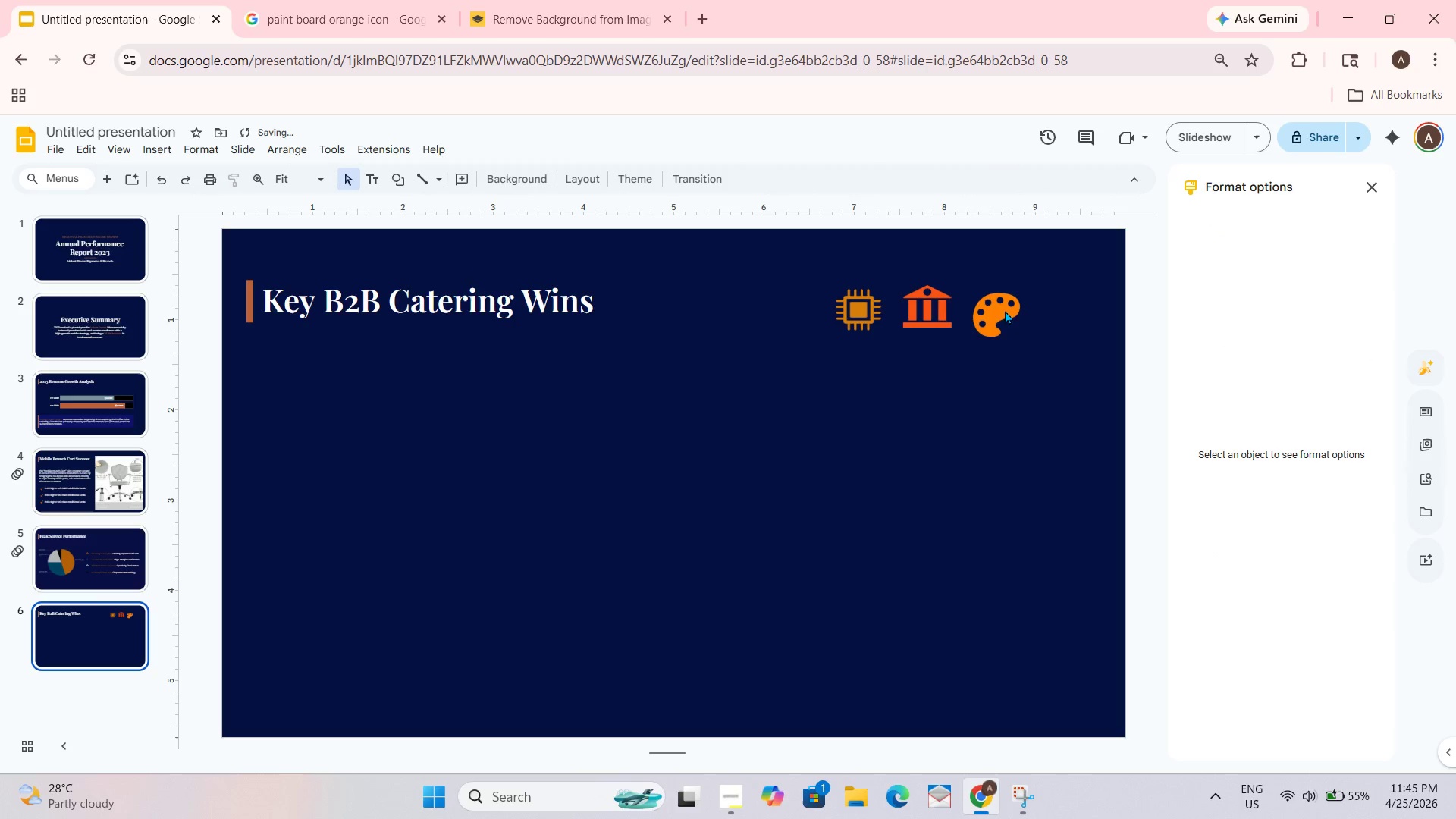 
left_click_drag(start_coordinate=[999, 317], to_coordinate=[996, 310])
 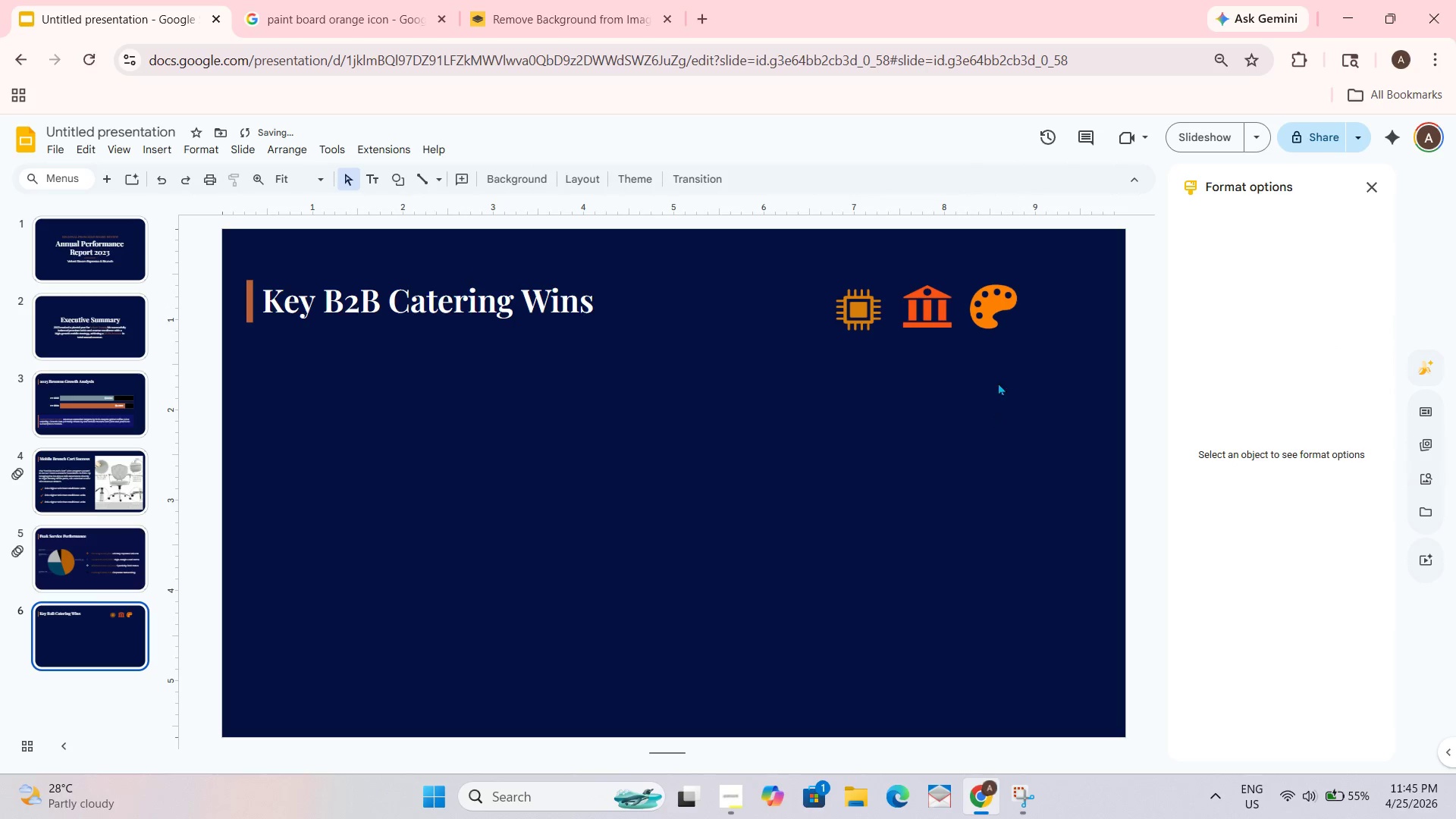 
mouse_move([1000, 317])
 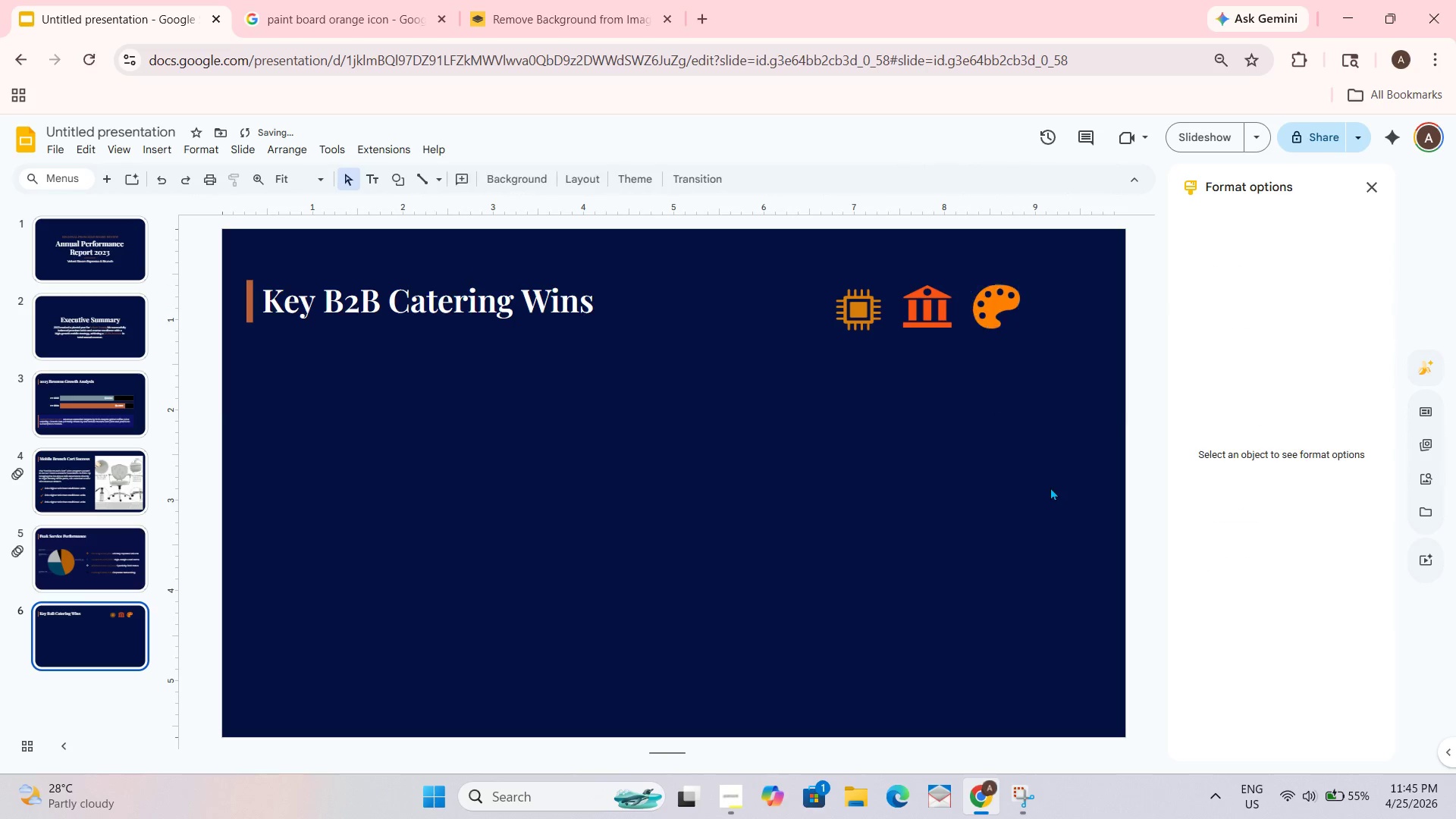 
left_click([1050, 487])
 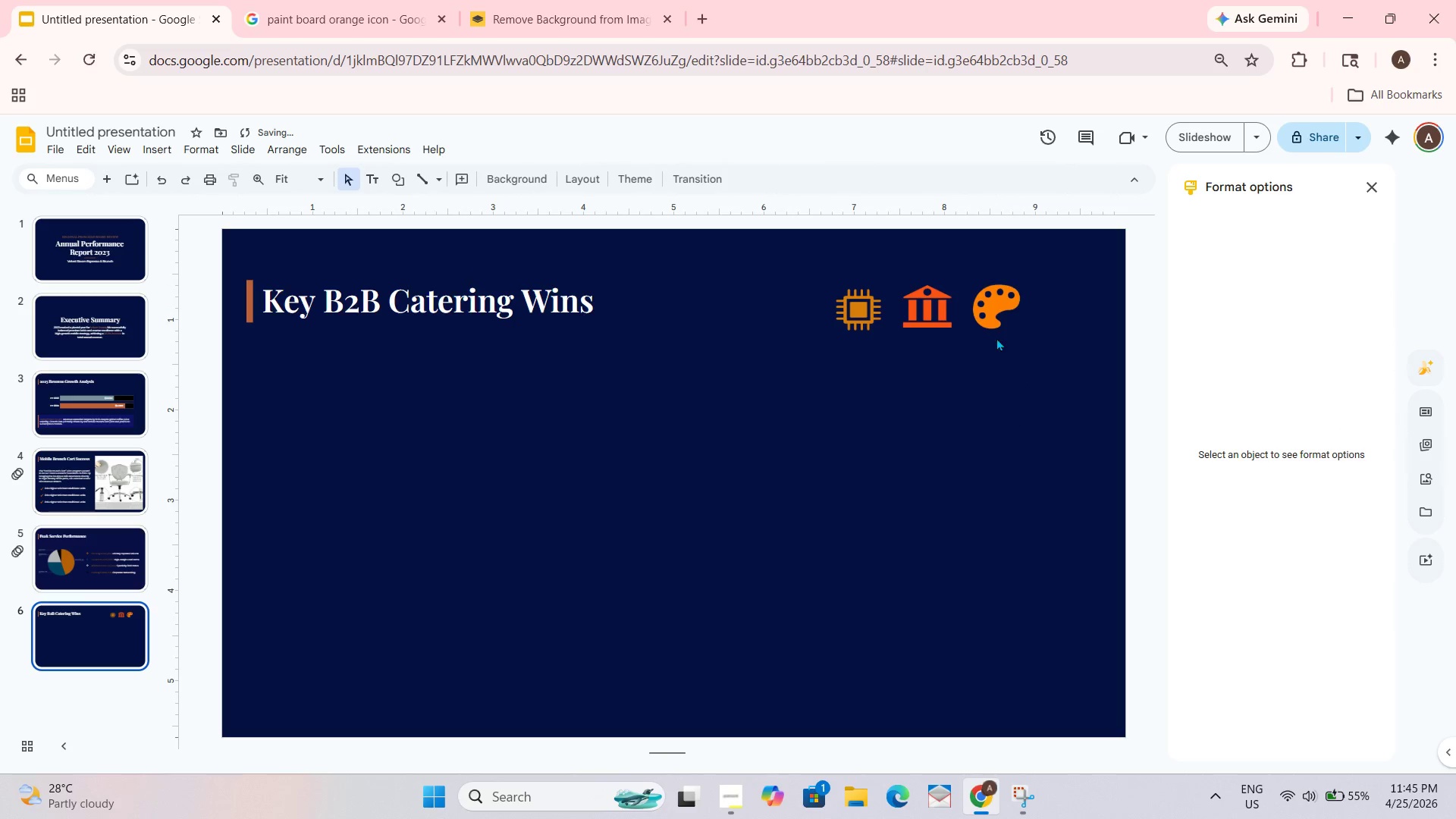 
left_click([996, 316])
 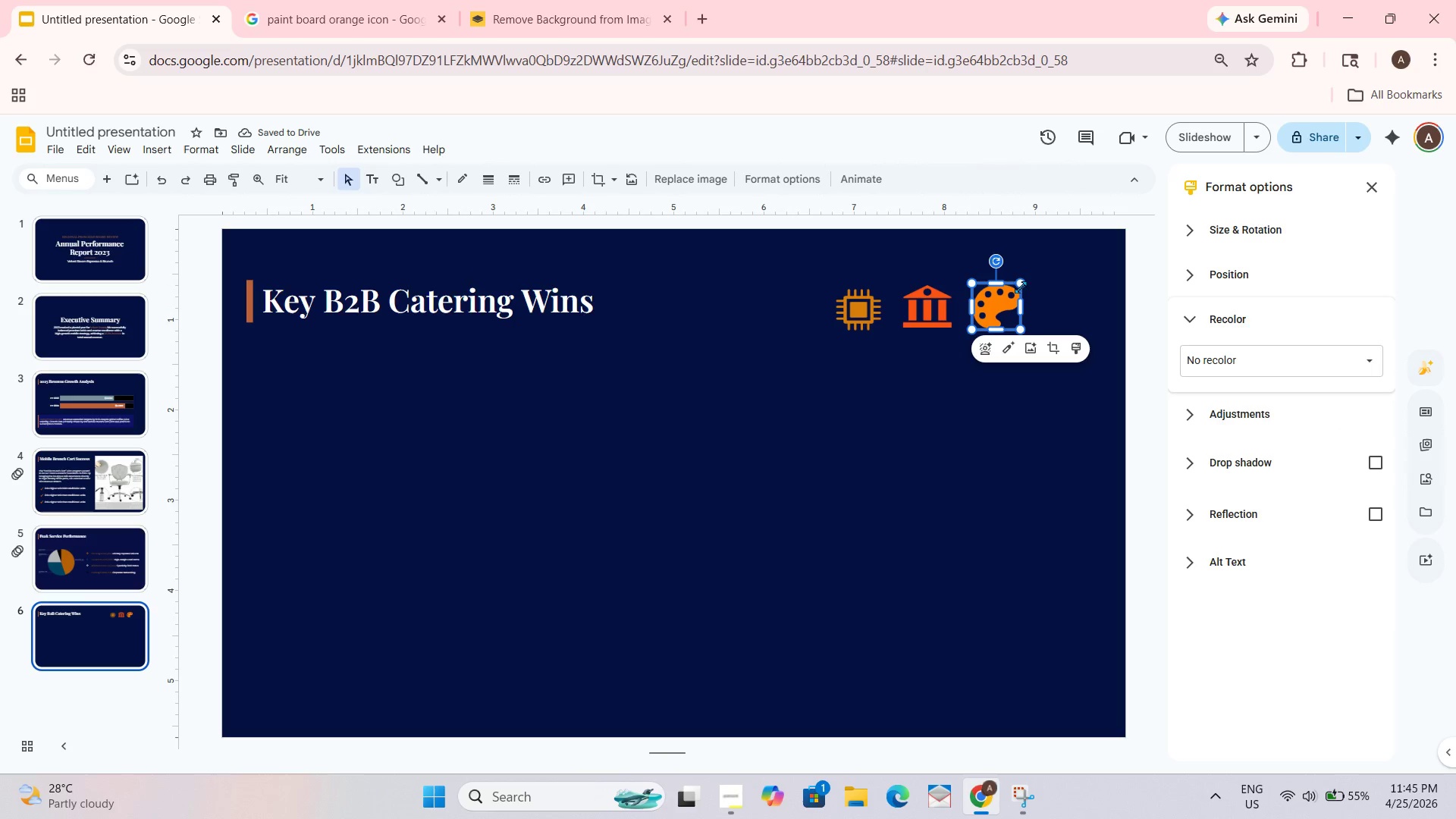 
left_click_drag(start_coordinate=[1021, 282], to_coordinate=[1021, 290])
 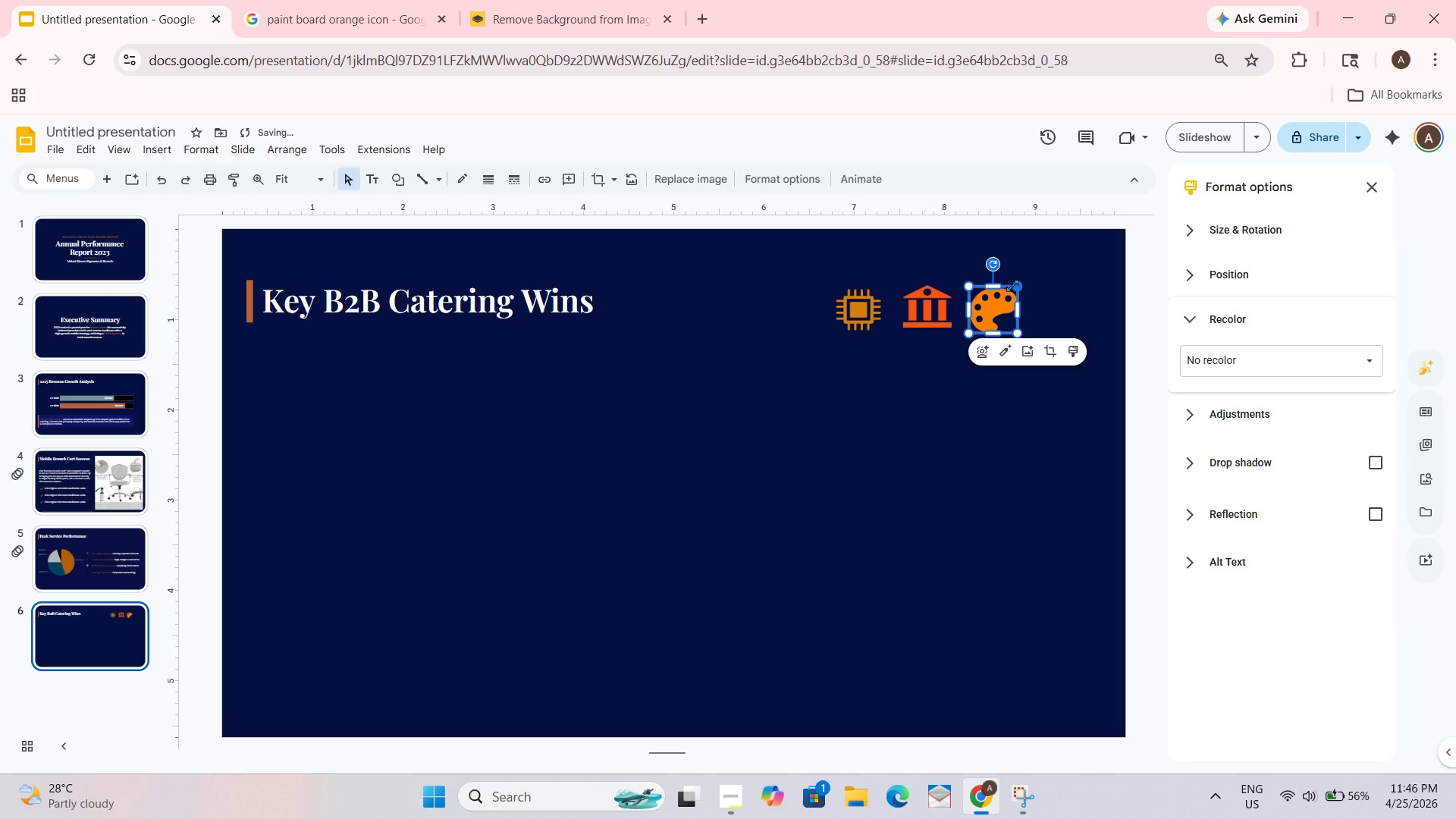 
left_click_drag(start_coordinate=[1018, 286], to_coordinate=[1015, 299])
 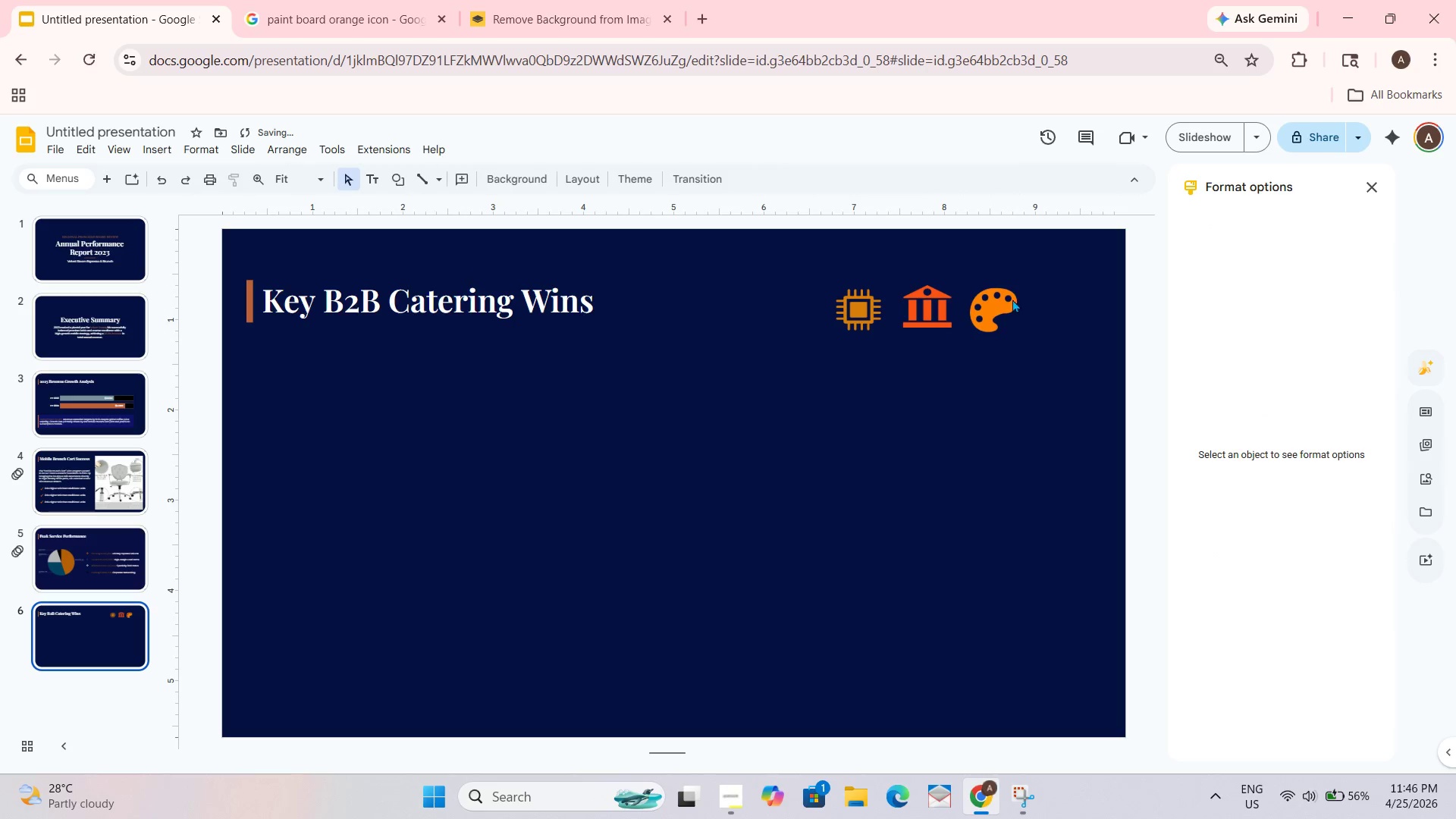 
double_click([1012, 299])
 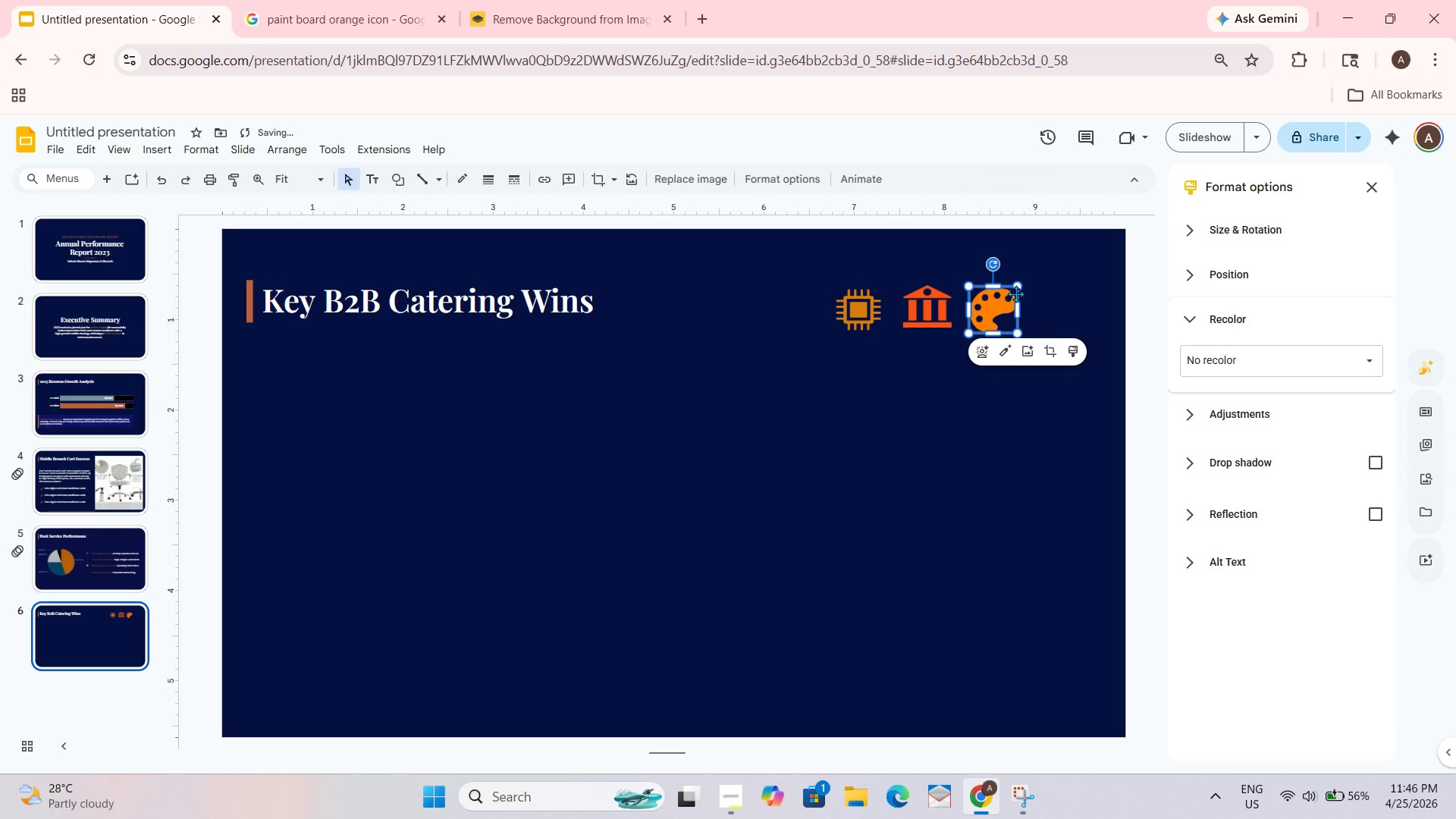 
left_click_drag(start_coordinate=[1017, 289], to_coordinate=[1009, 299])
 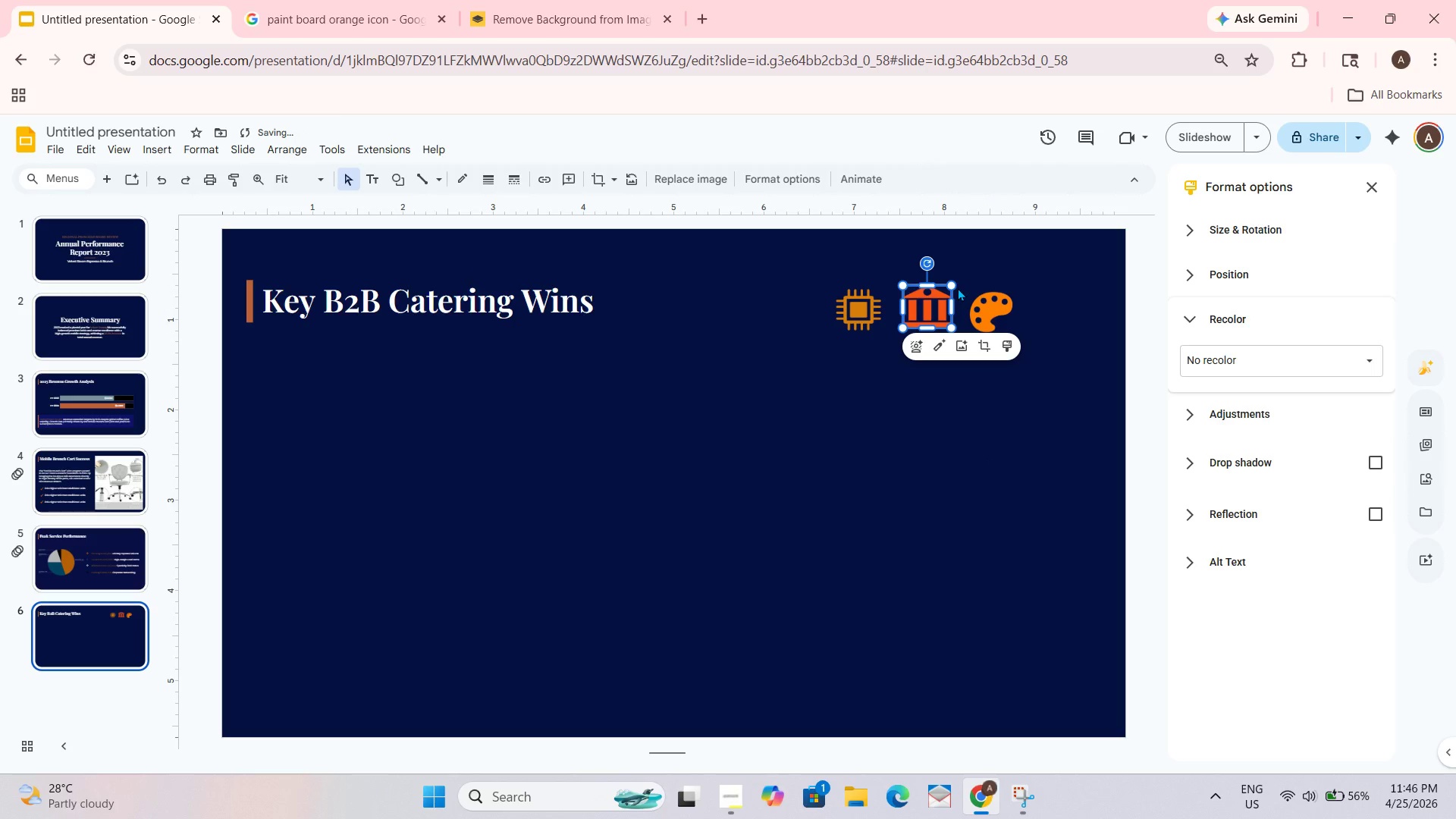 
left_click_drag(start_coordinate=[951, 287], to_coordinate=[948, 297])
 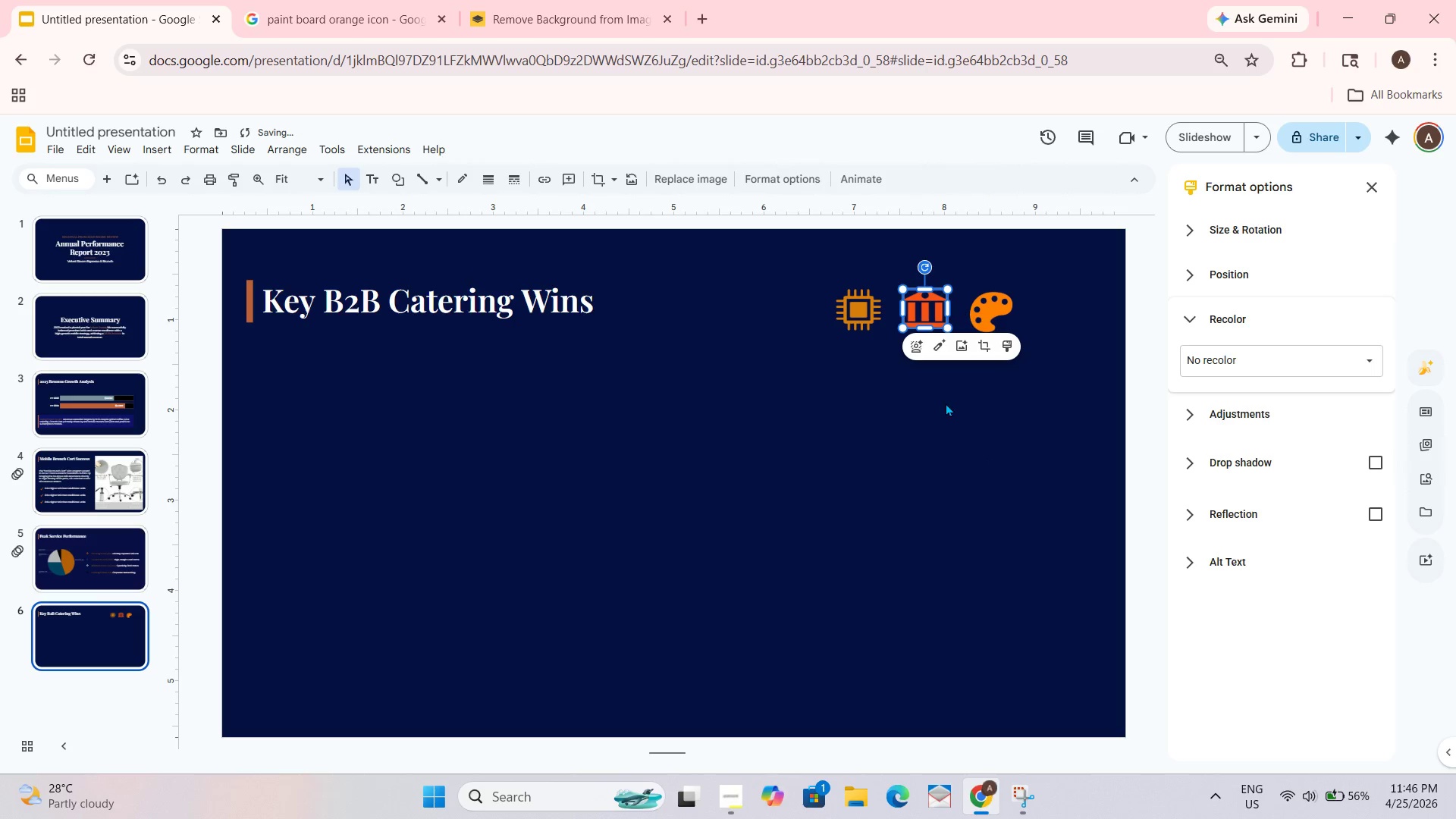 
left_click([946, 403])
 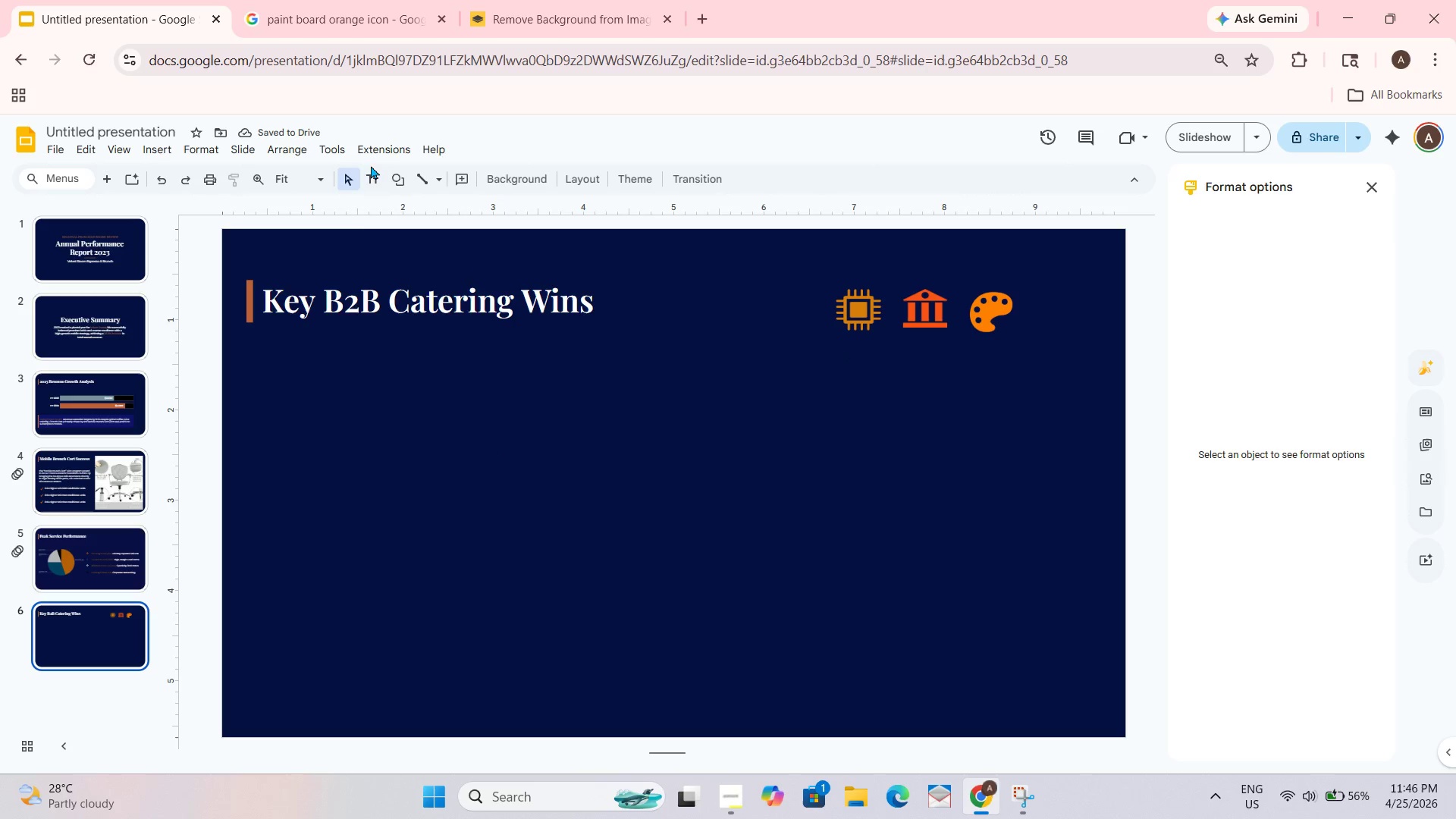 
wait(5.66)
 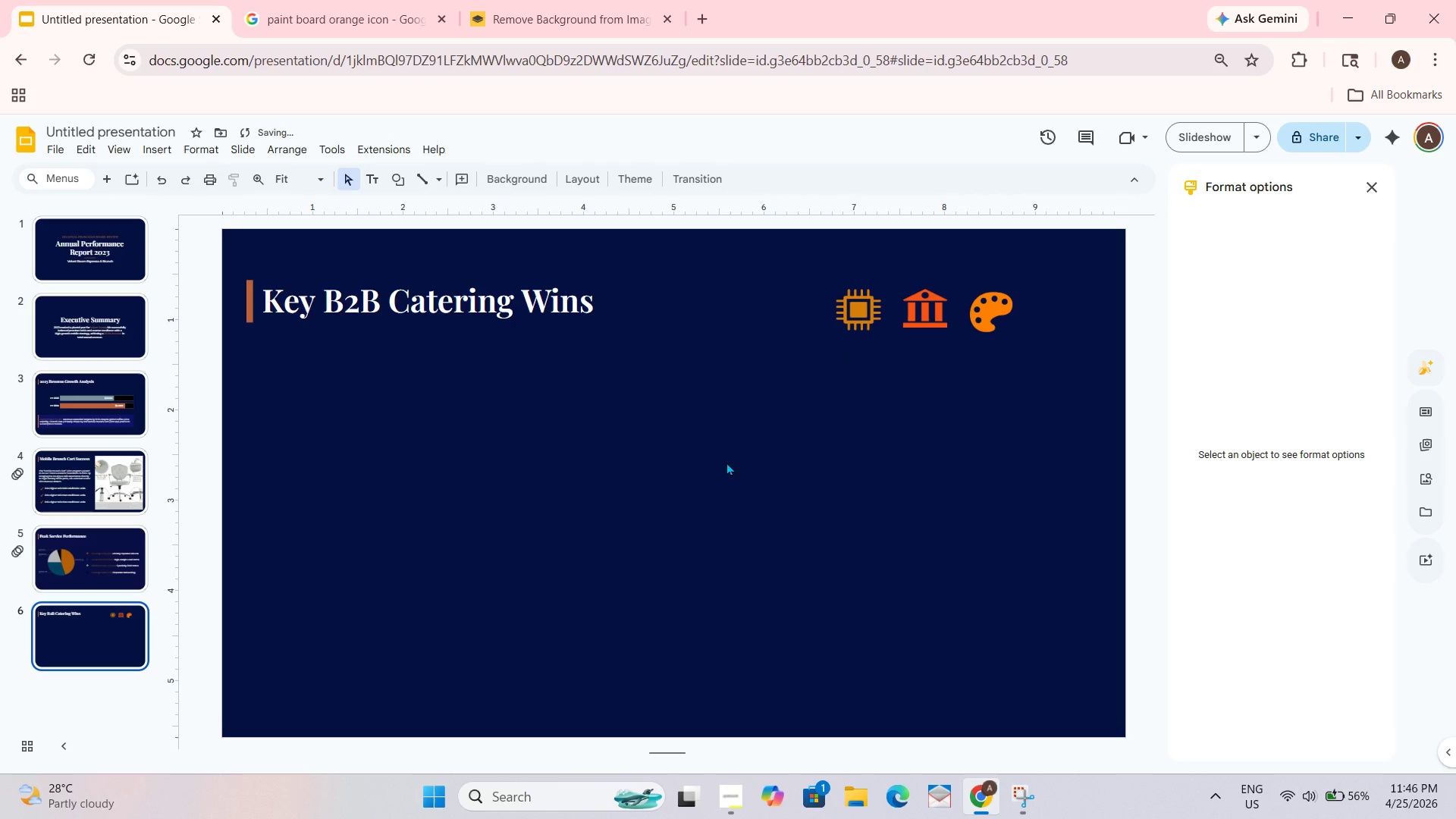 
left_click([394, 183])
 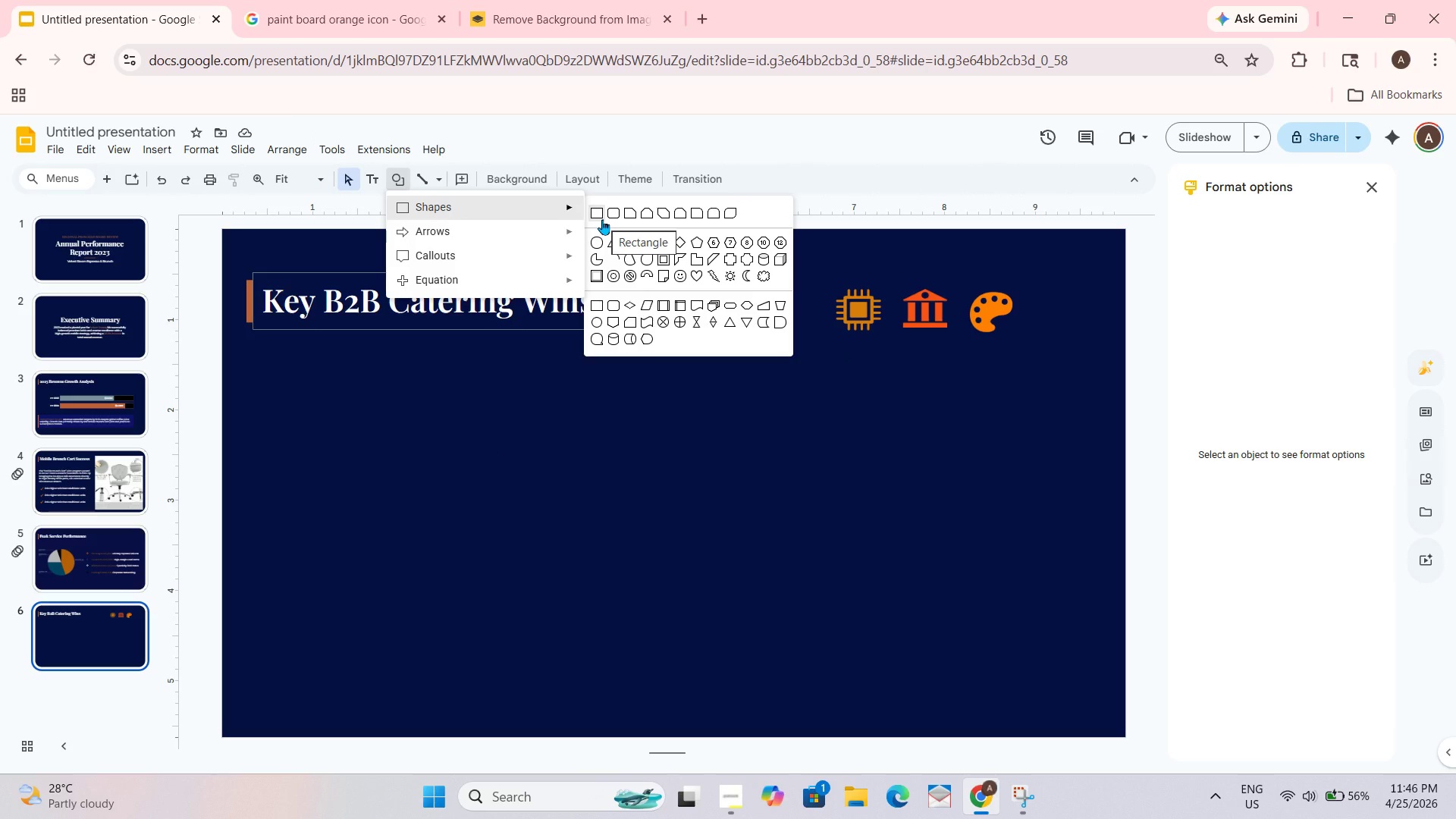 
wait(5.98)
 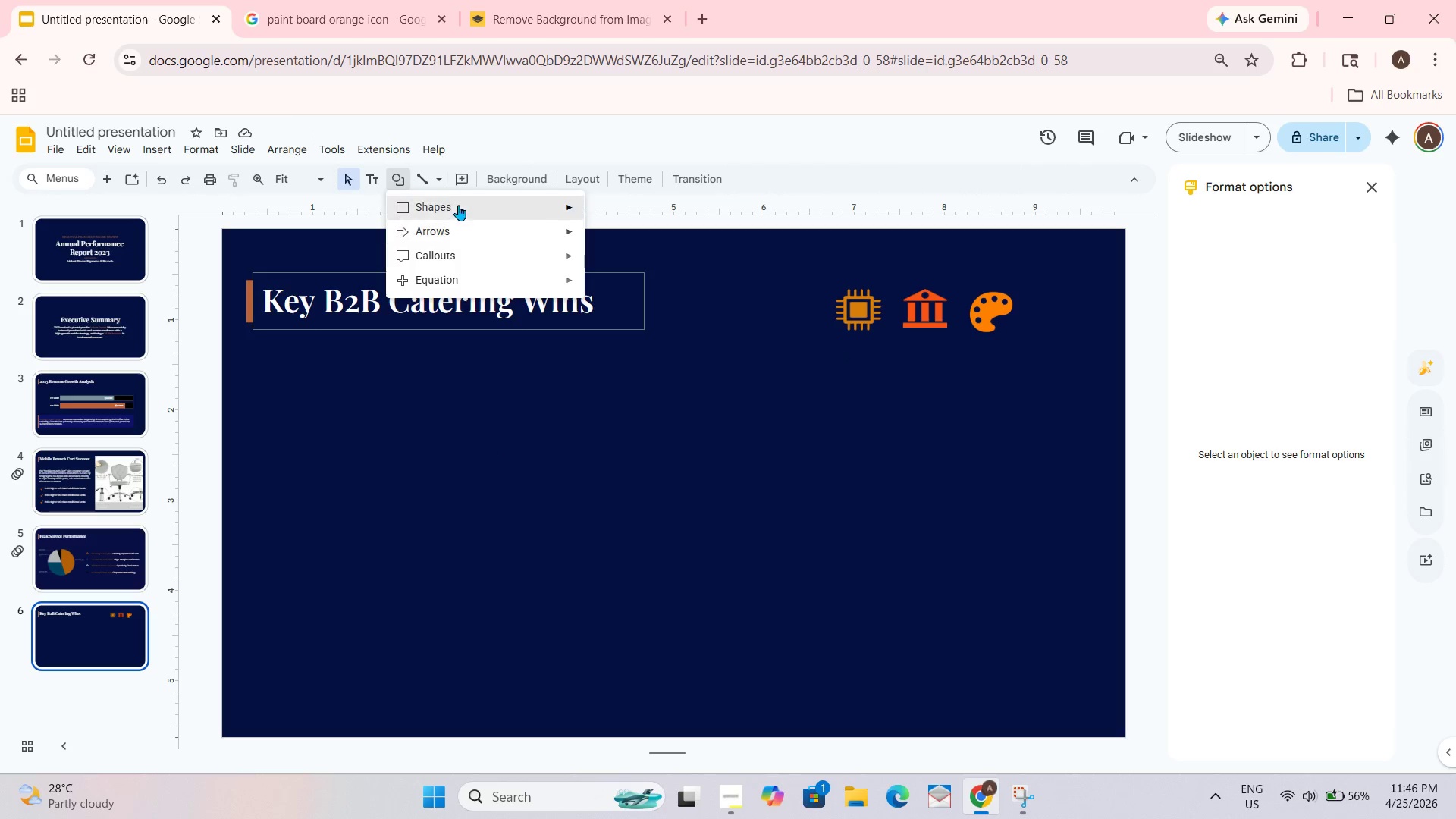 
left_click([601, 214])
 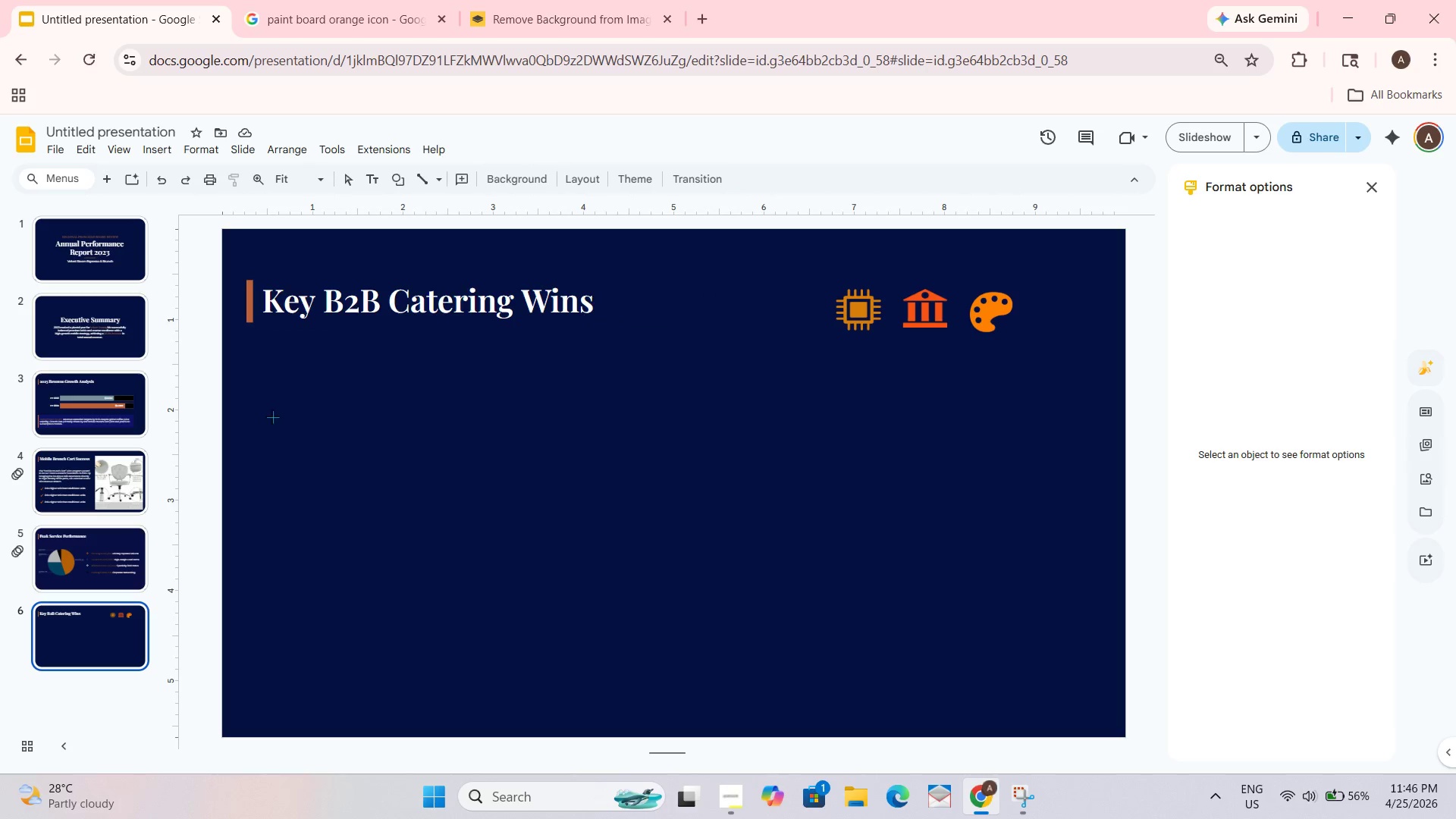 
left_click_drag(start_coordinate=[265, 413], to_coordinate=[554, 684])
 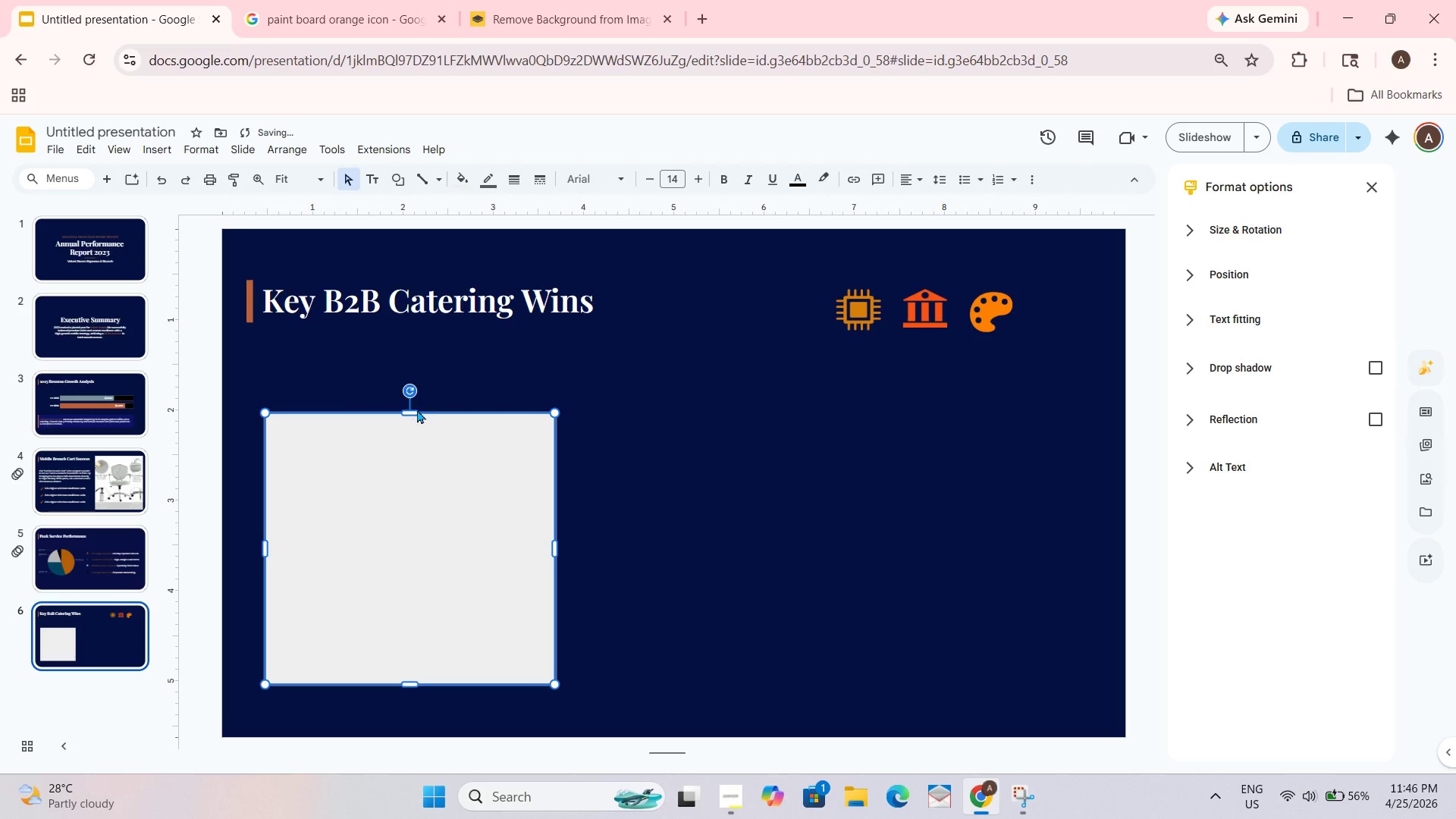 
left_click_drag(start_coordinate=[411, 413], to_coordinate=[413, 392])
 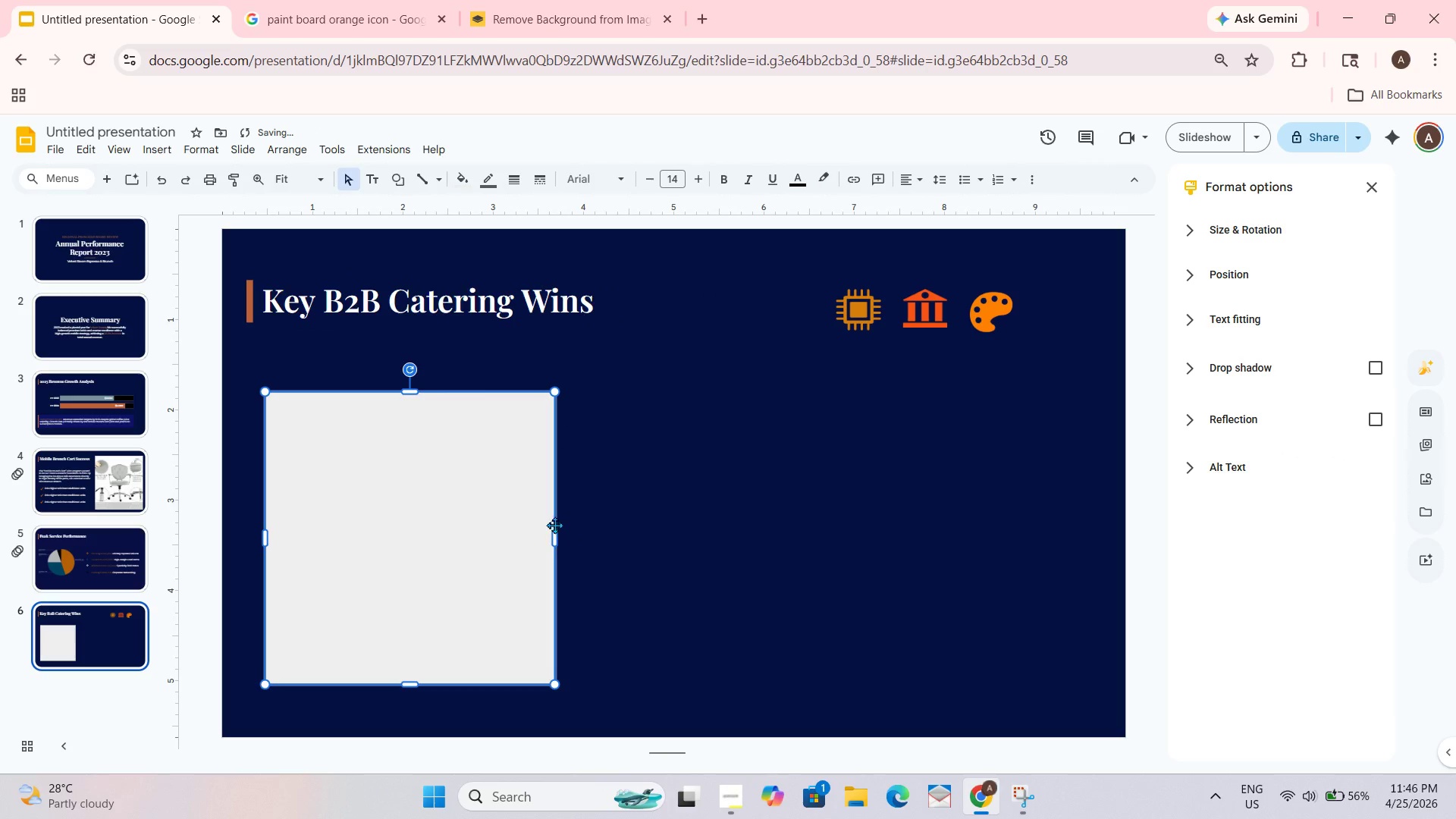 
key(Control+ControlLeft)
 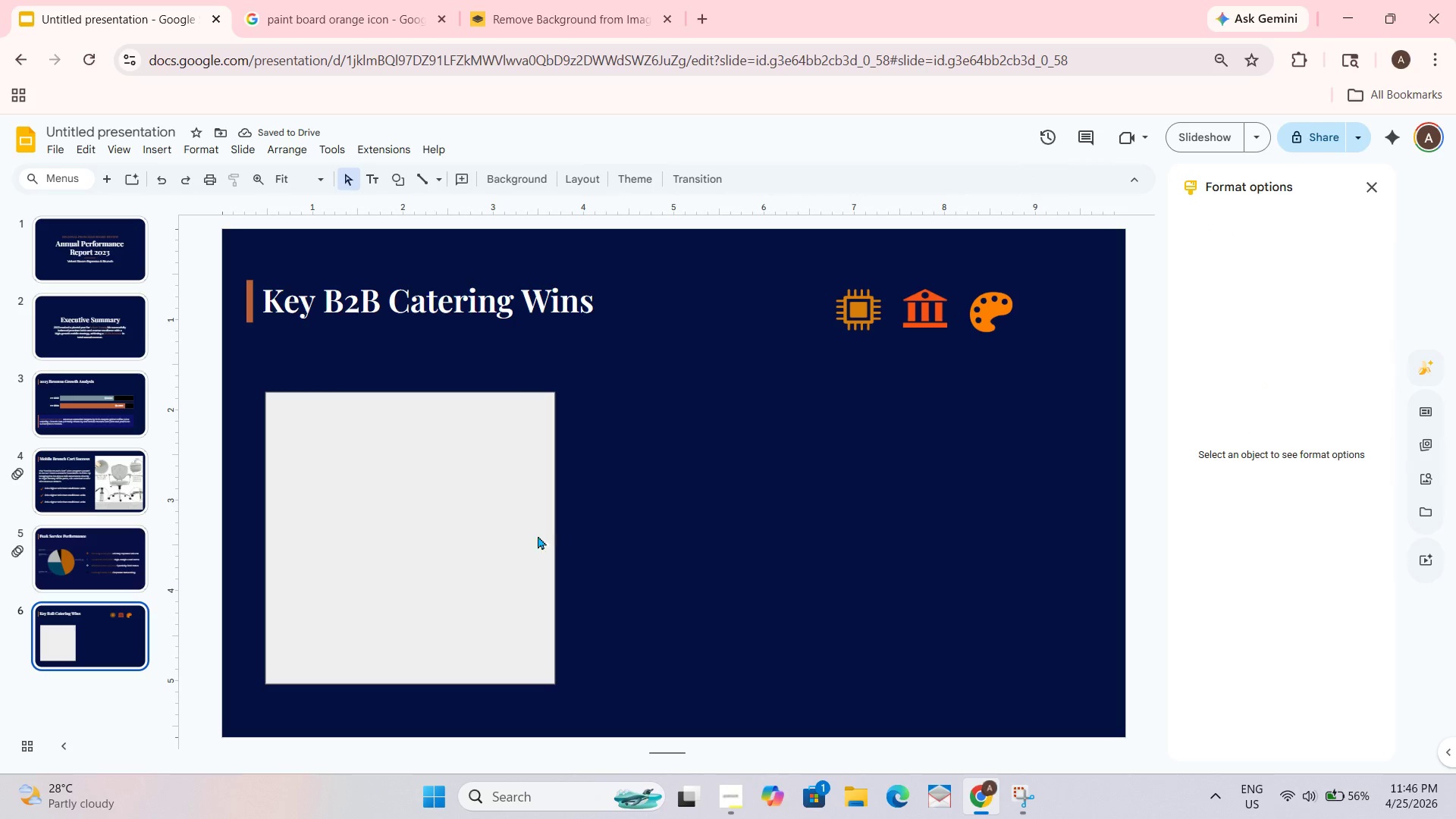 
double_click([461, 529])
 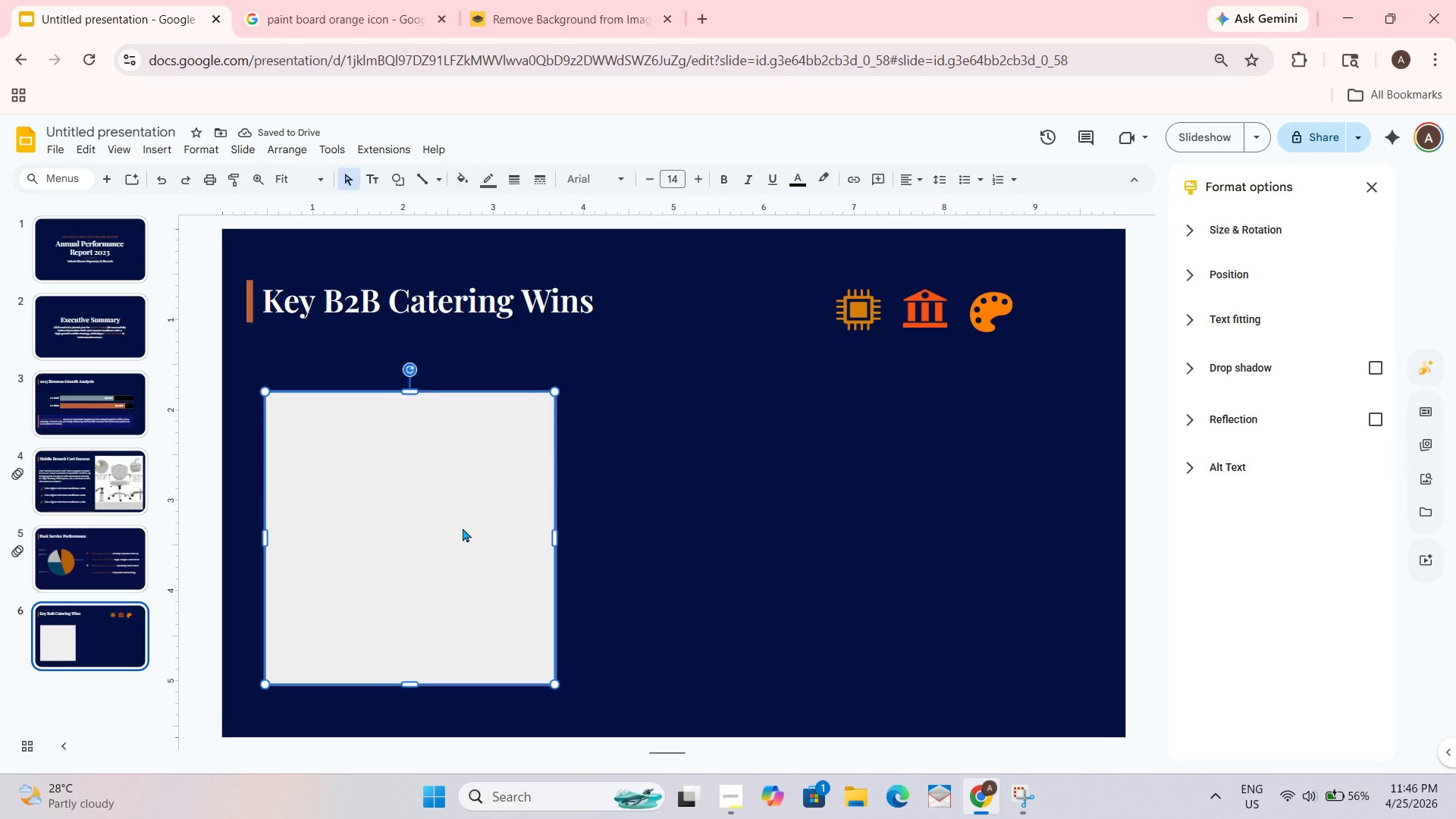 
key(Control+ControlLeft)
 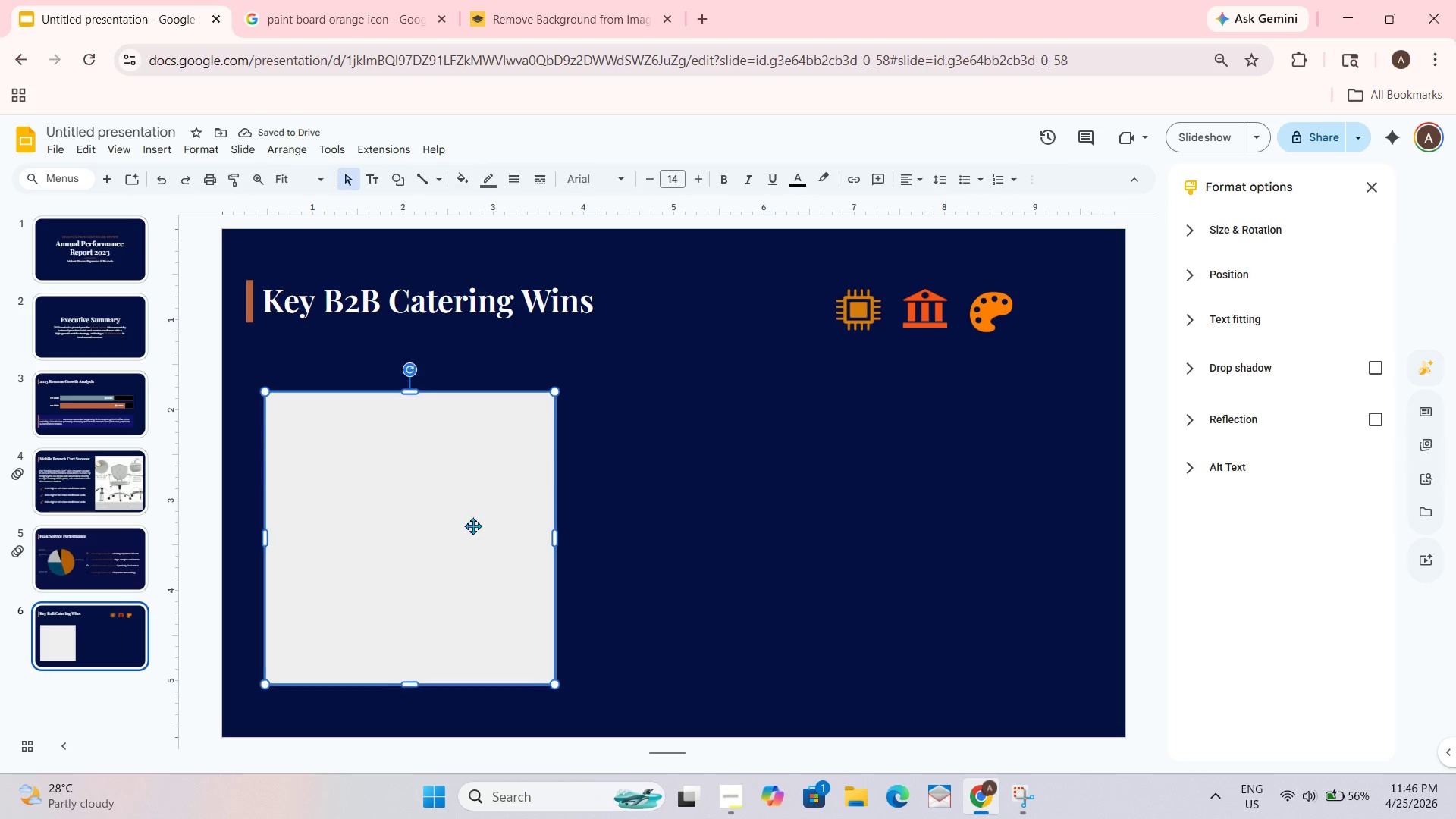 
key(Control+D)
 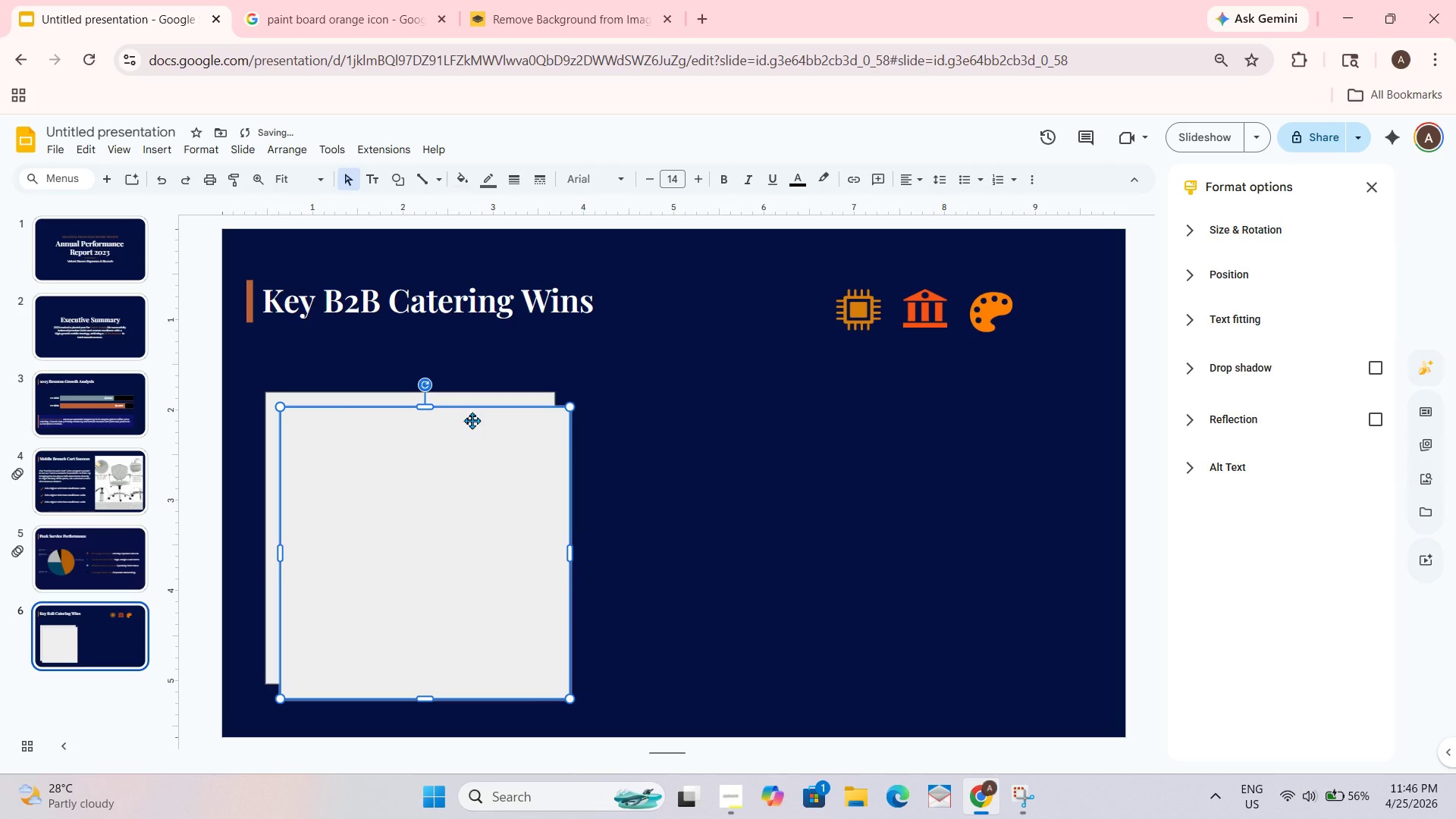 
left_click_drag(start_coordinate=[472, 420], to_coordinate=[753, 403])
 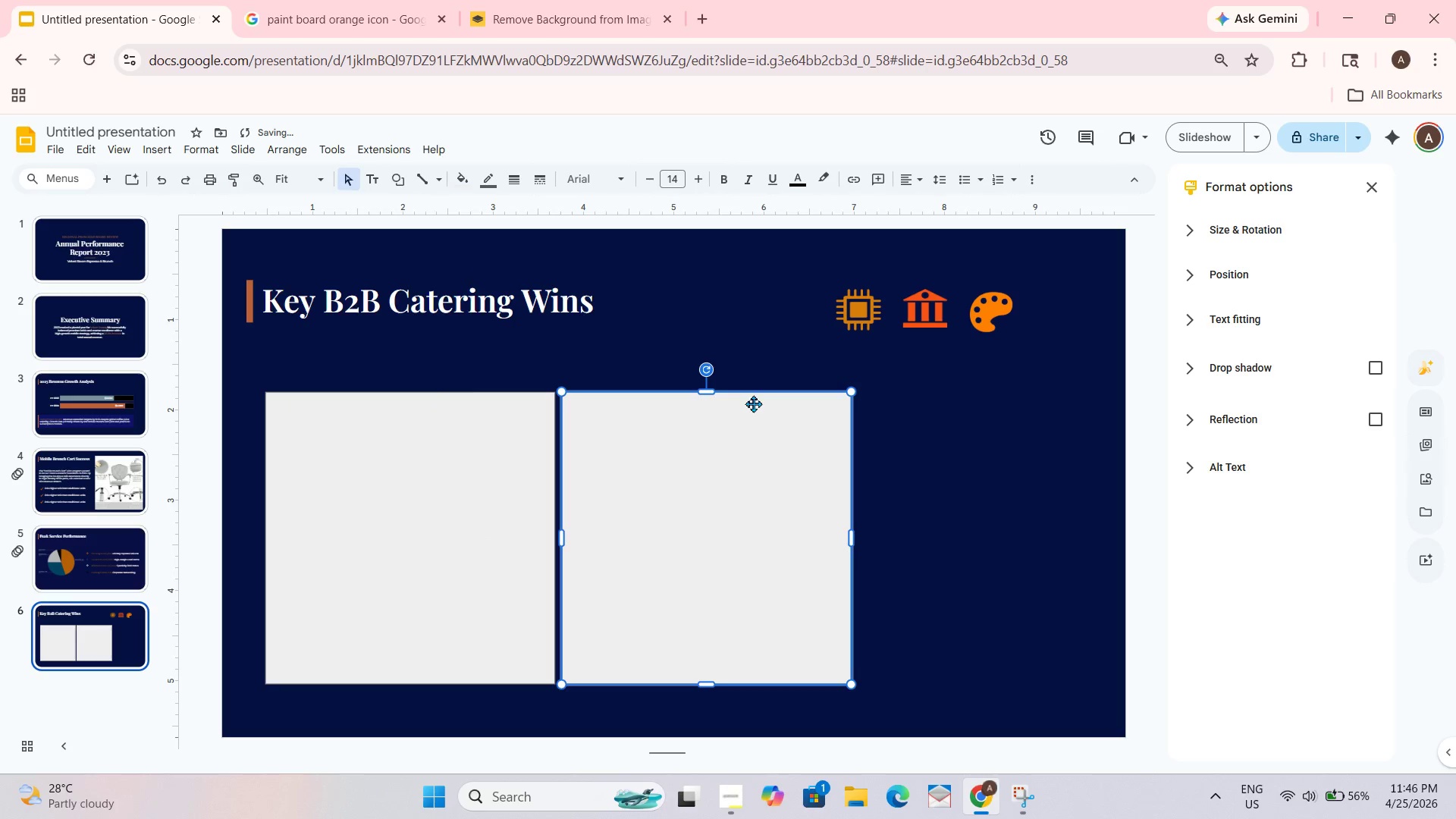 
key(Control+ControlLeft)
 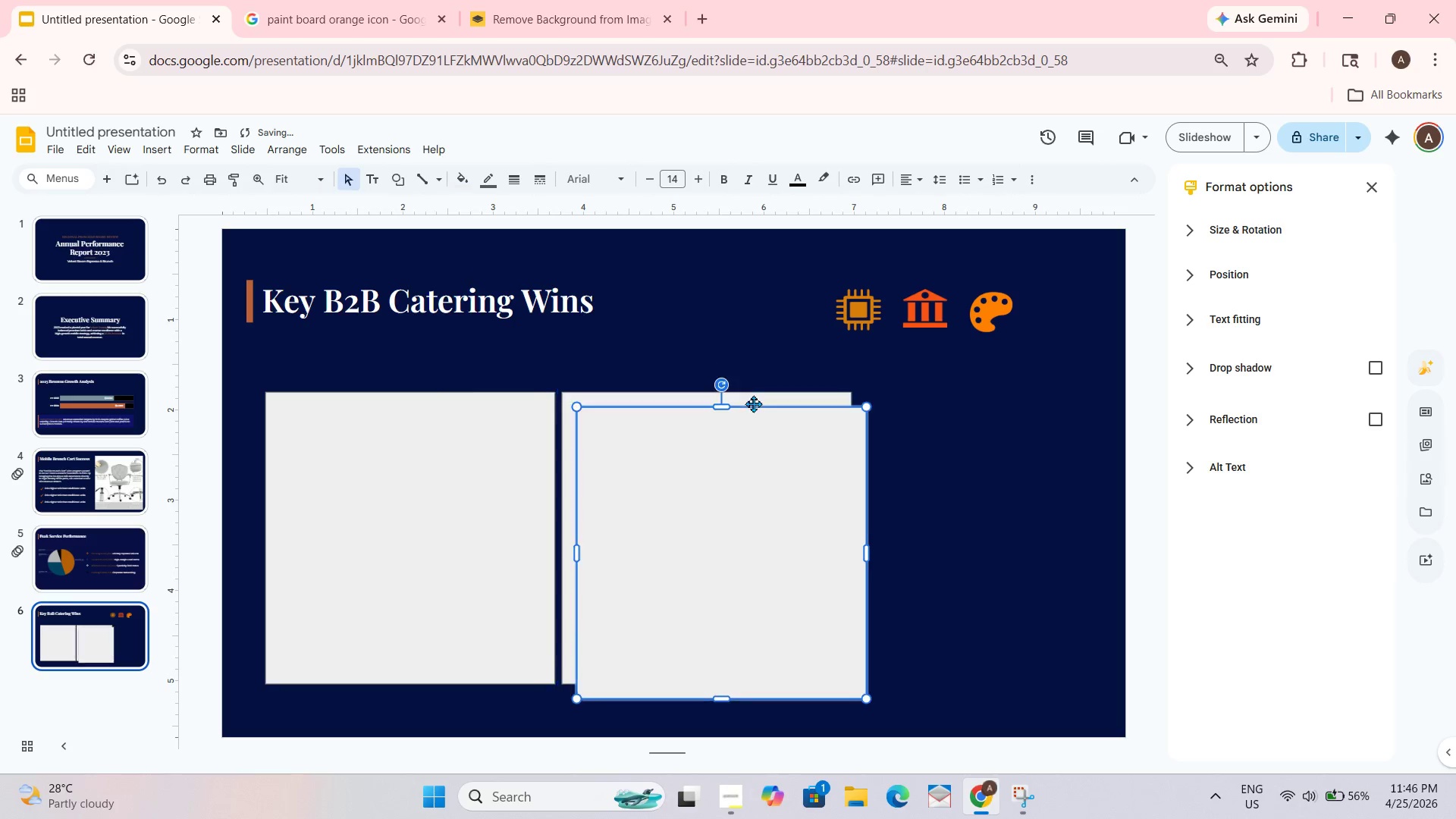 
key(Control+D)
 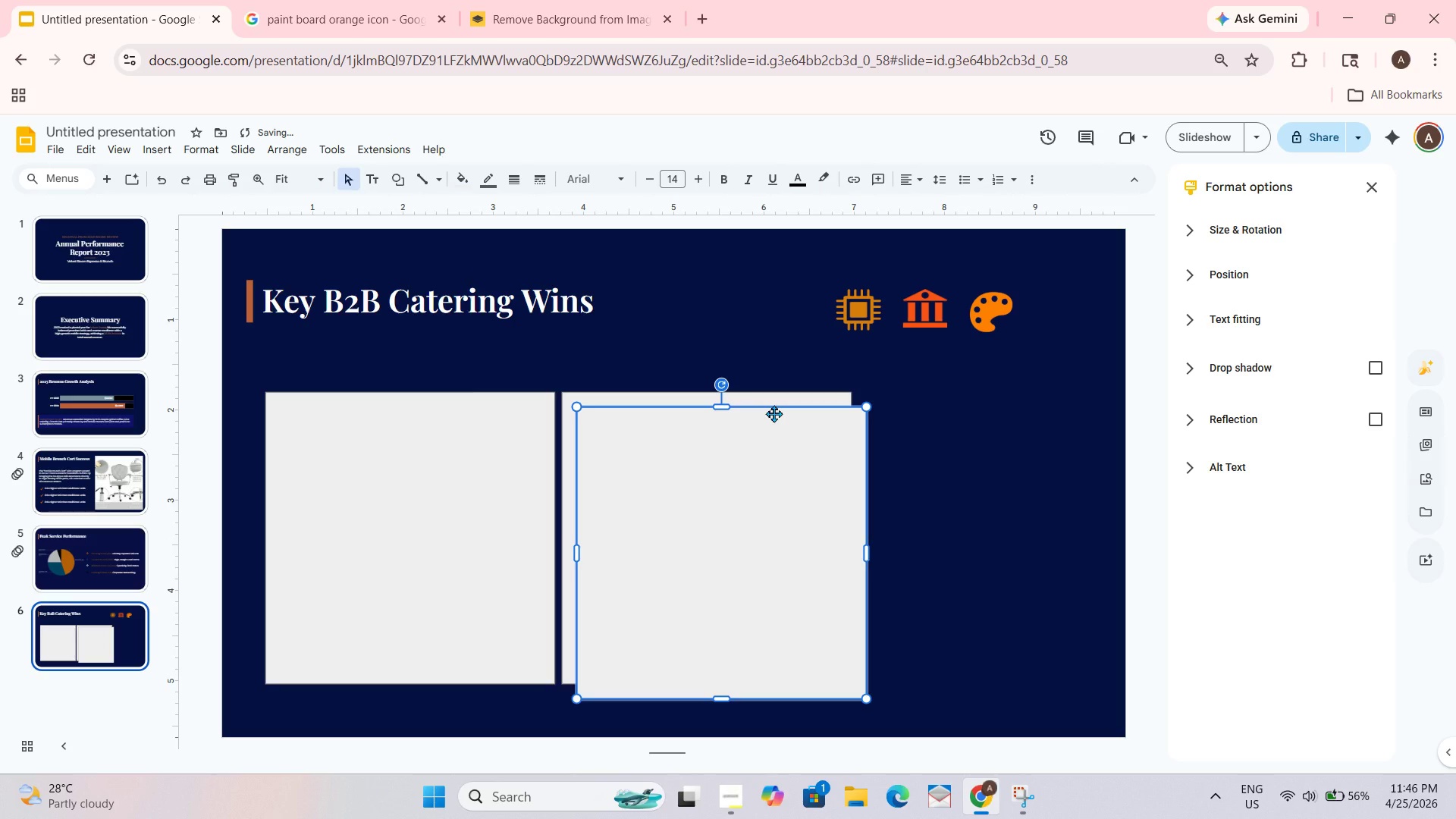 
left_click_drag(start_coordinate=[774, 413], to_coordinate=[1031, 400])
 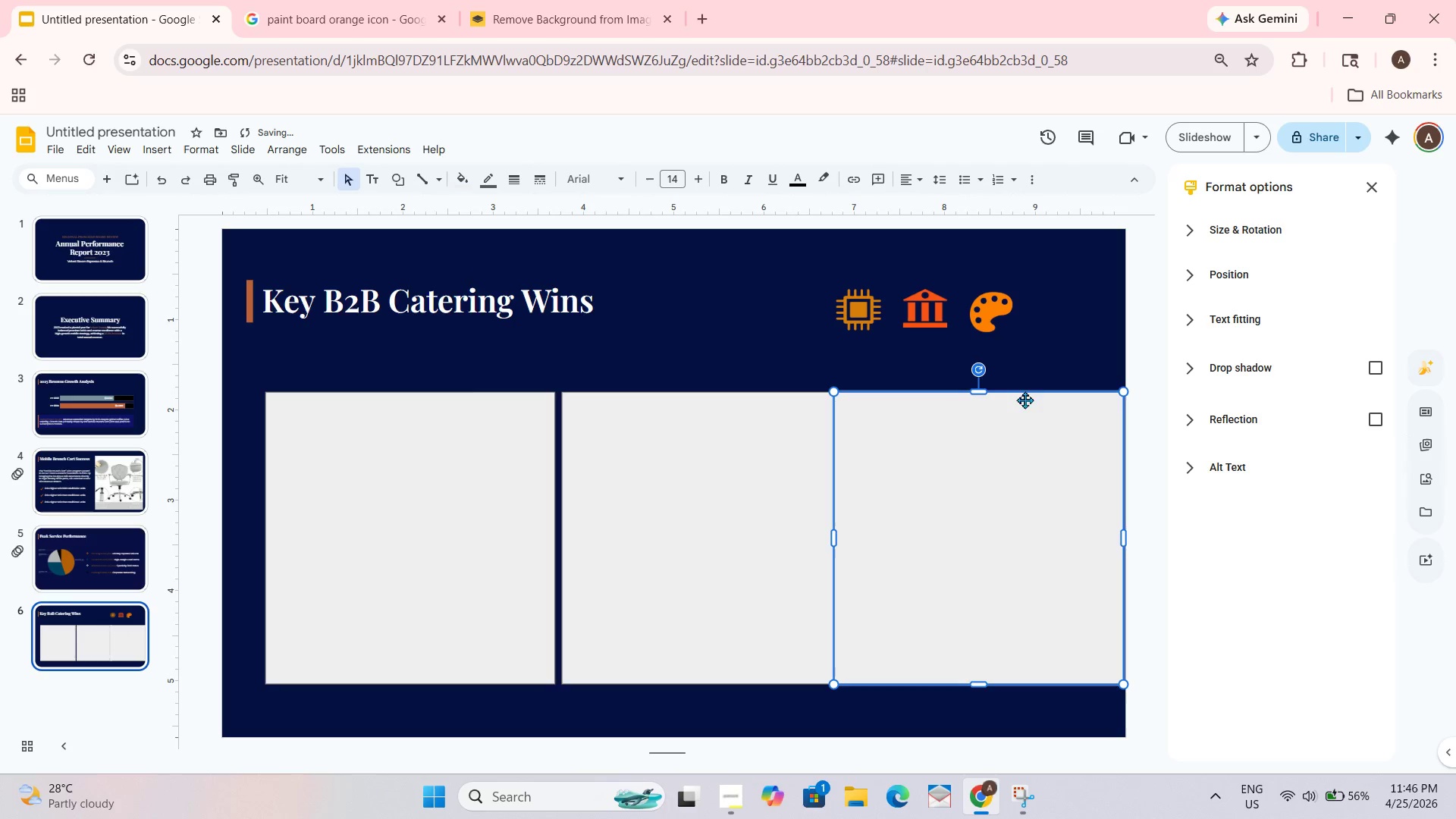 
key(Control+Z)
 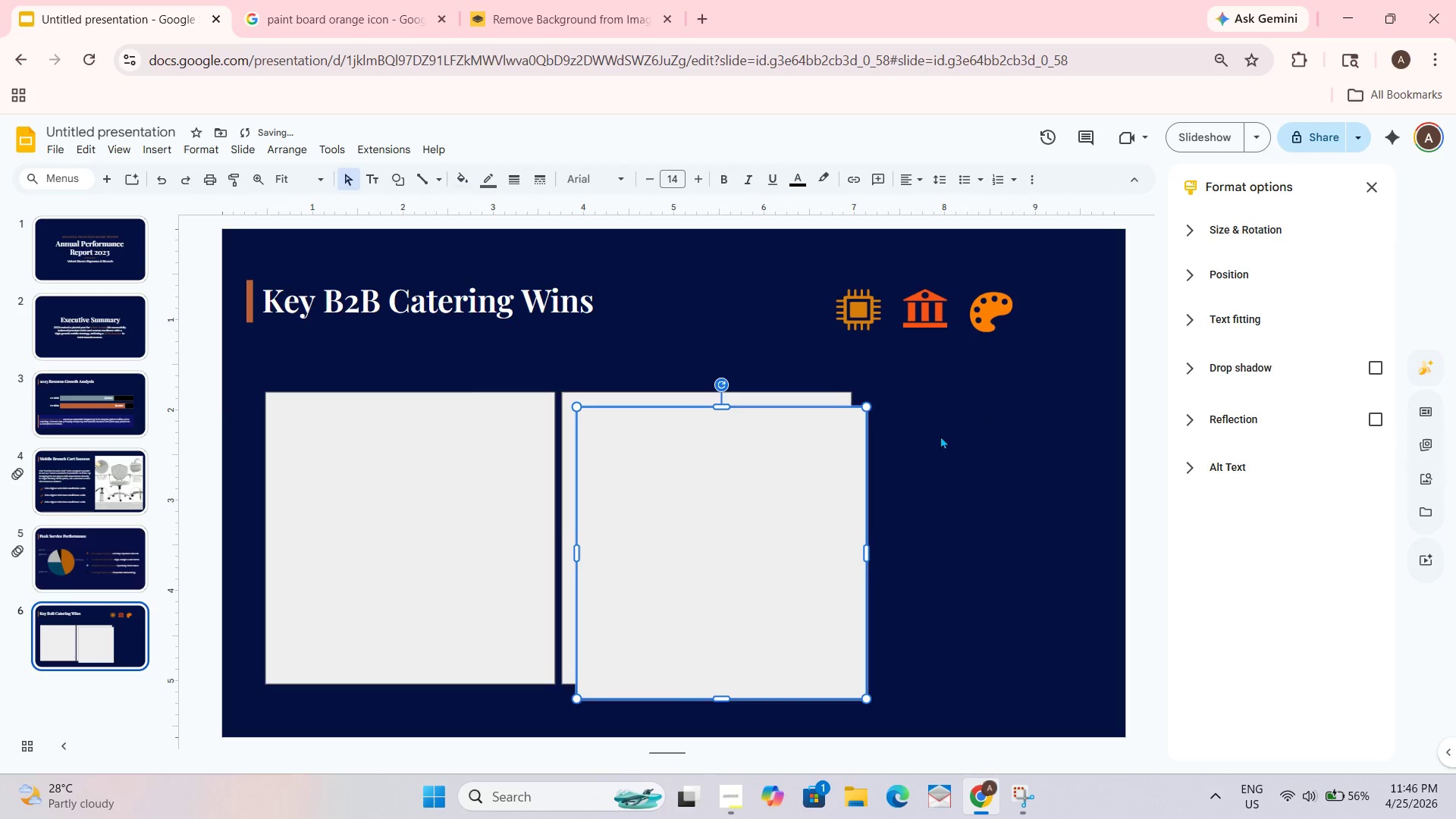 
key(Control+Z)
 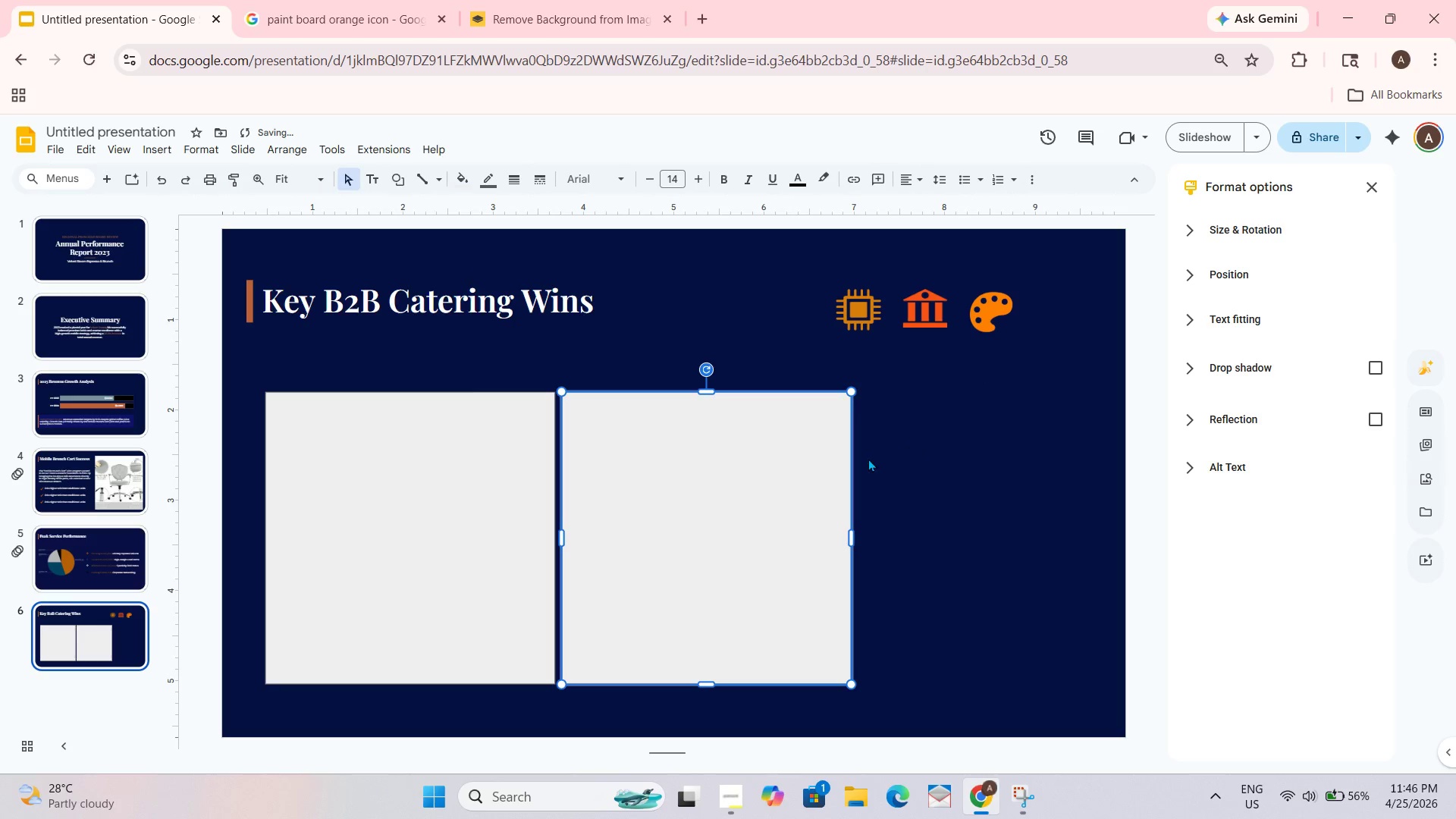 
key(Control+ControlLeft)
 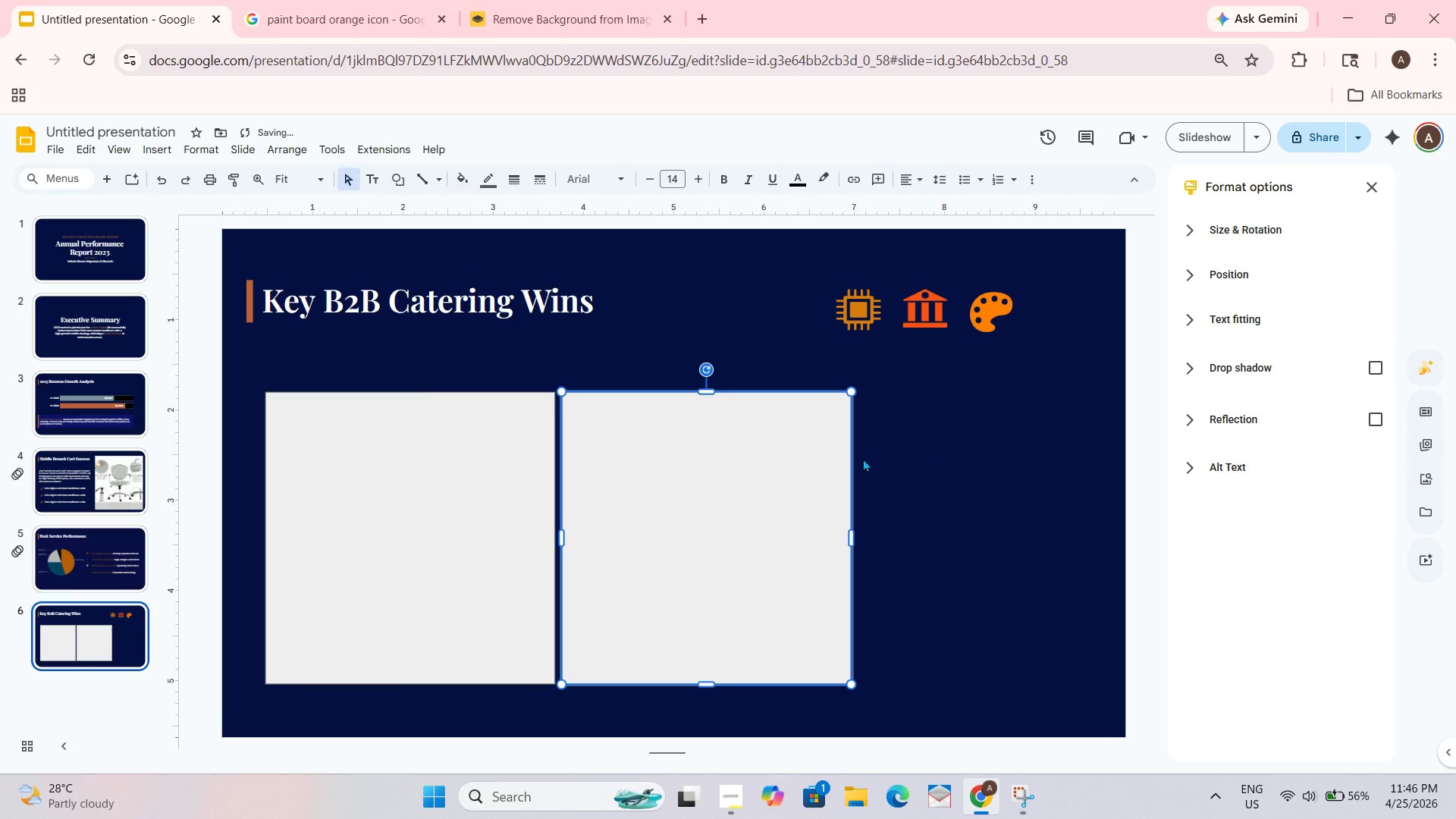 
key(Control+Z)
 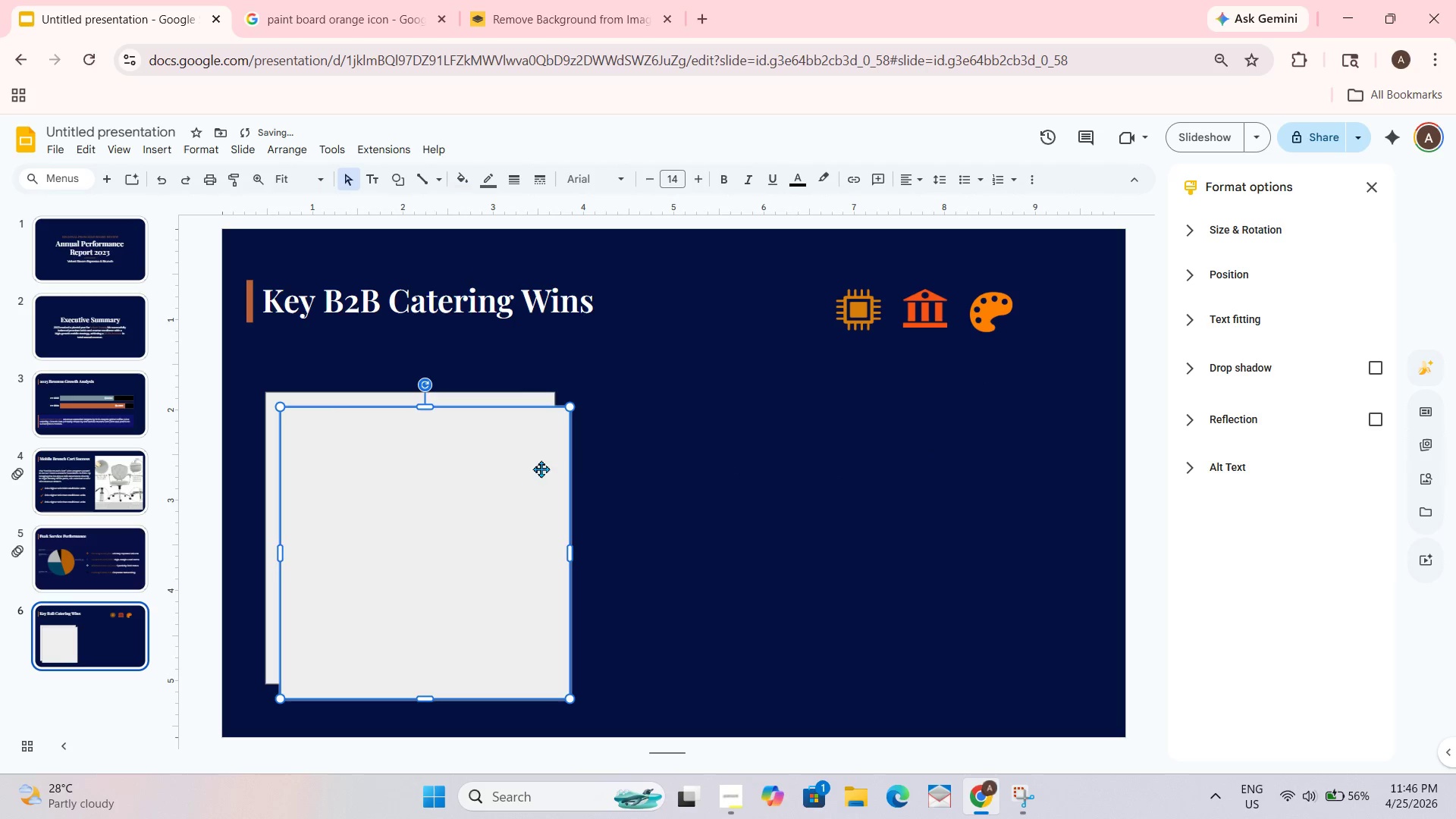 
key(Control+ControlLeft)
 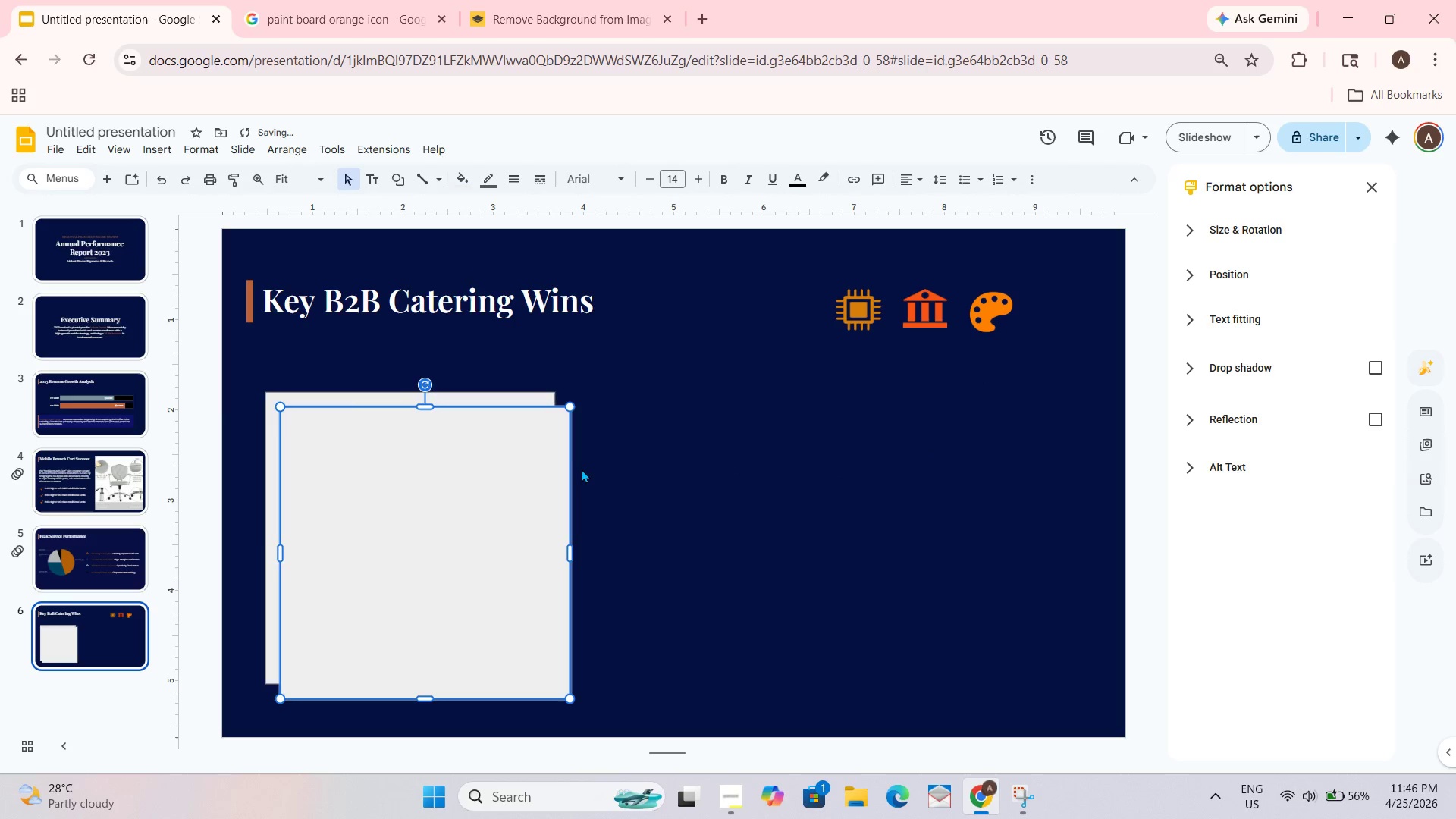 
key(Control+Z)
 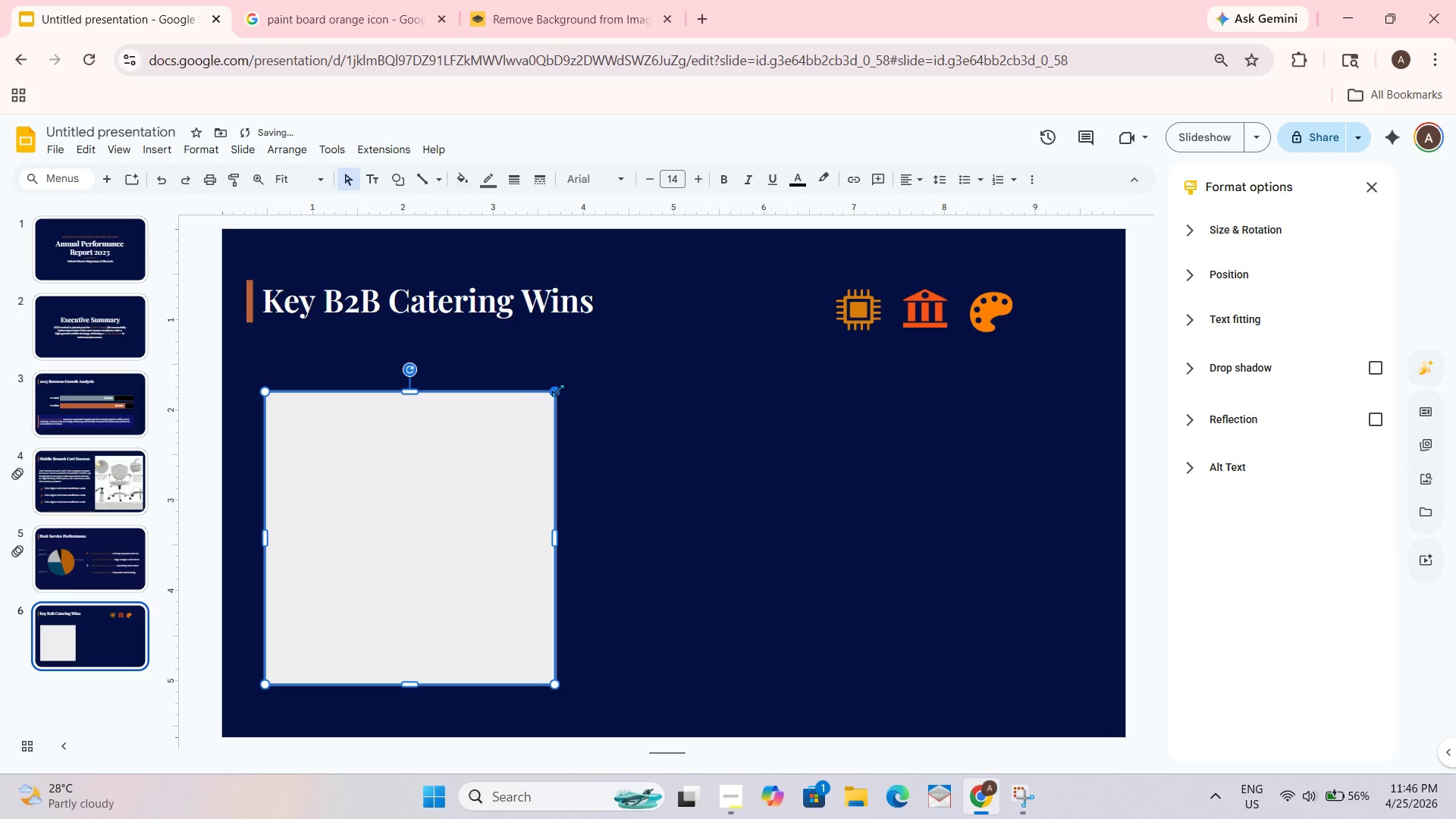 
left_click_drag(start_coordinate=[556, 391], to_coordinate=[510, 403])
 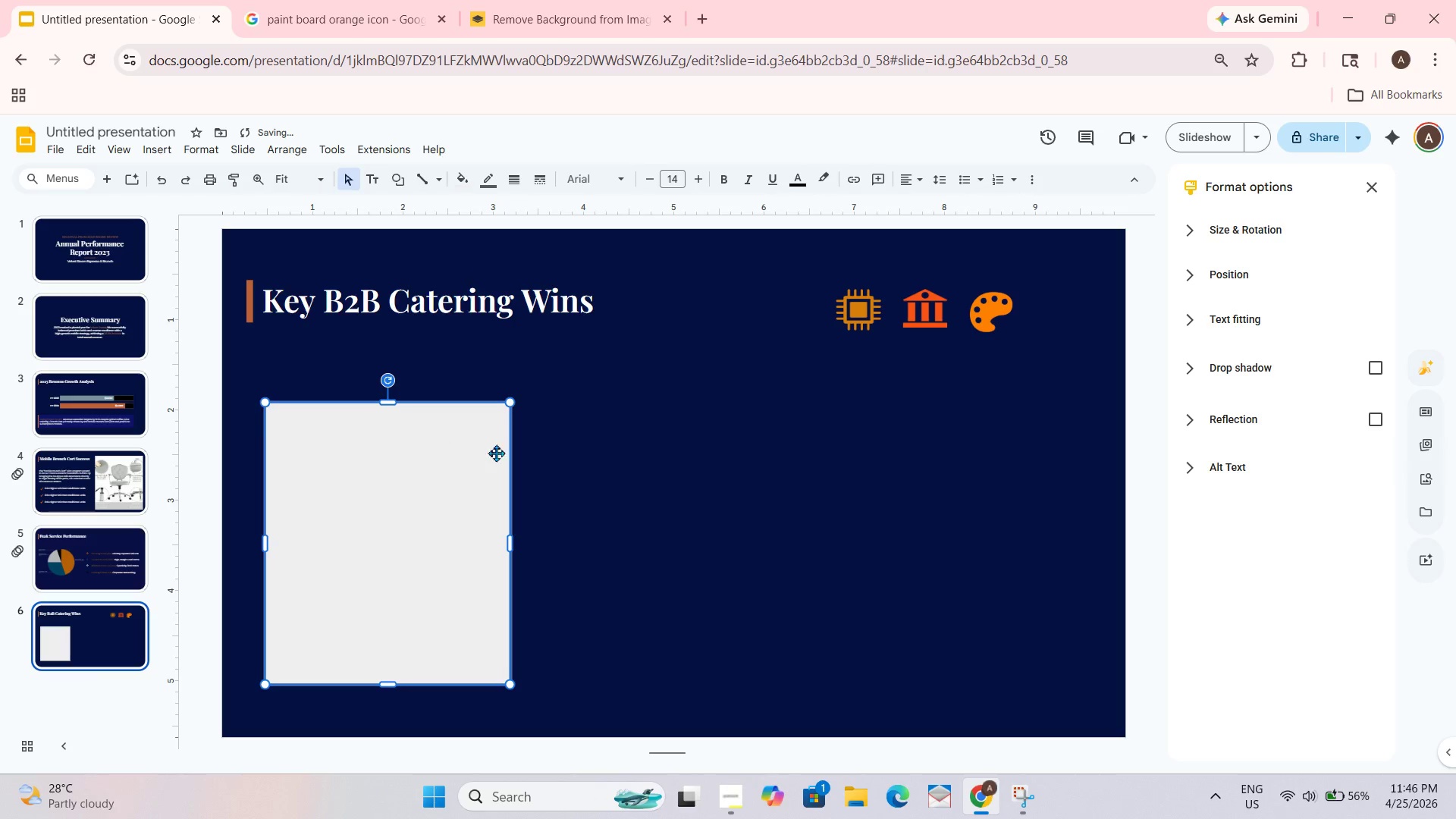 
double_click([408, 473])
 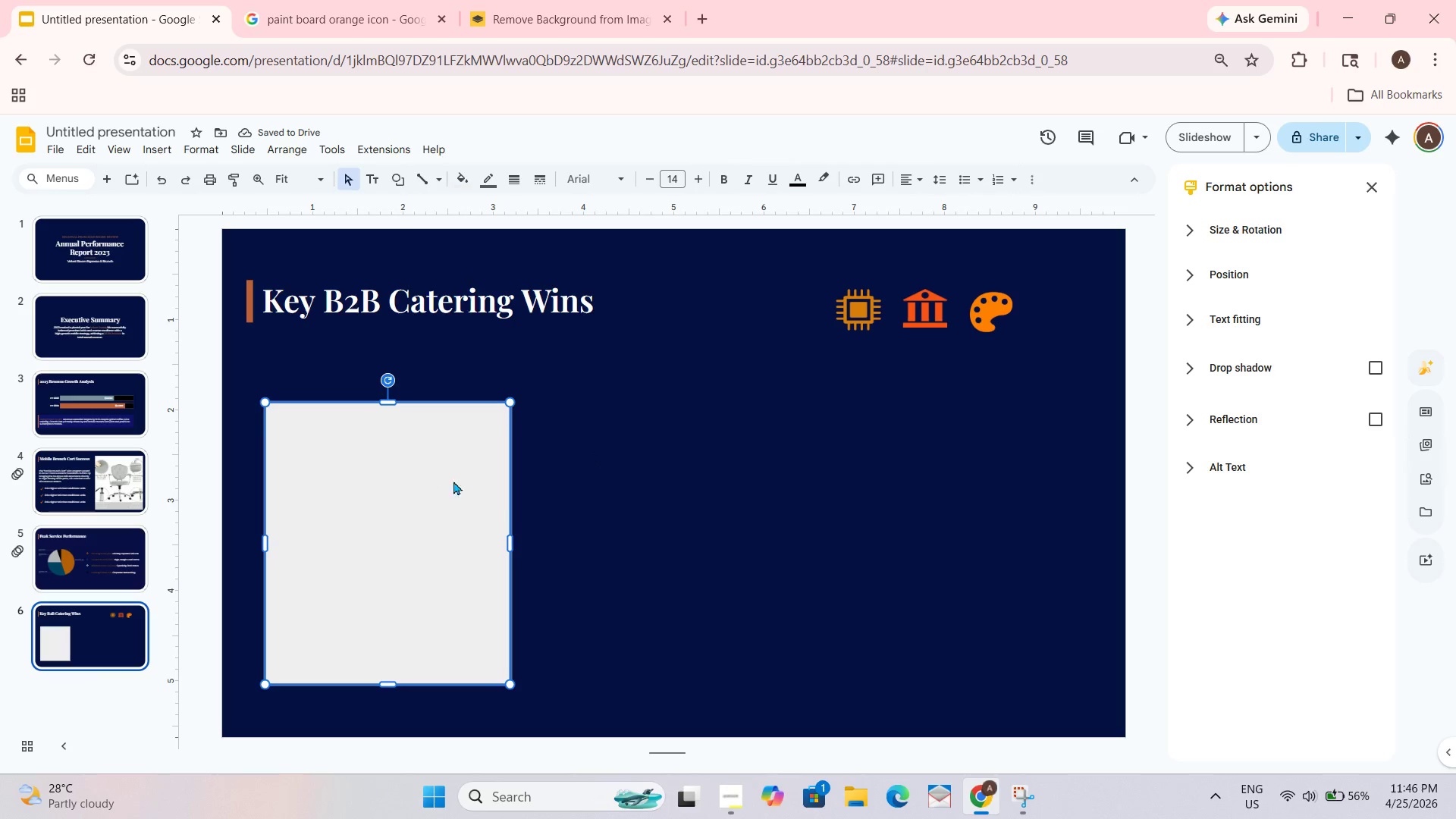 
key(Control+D)
 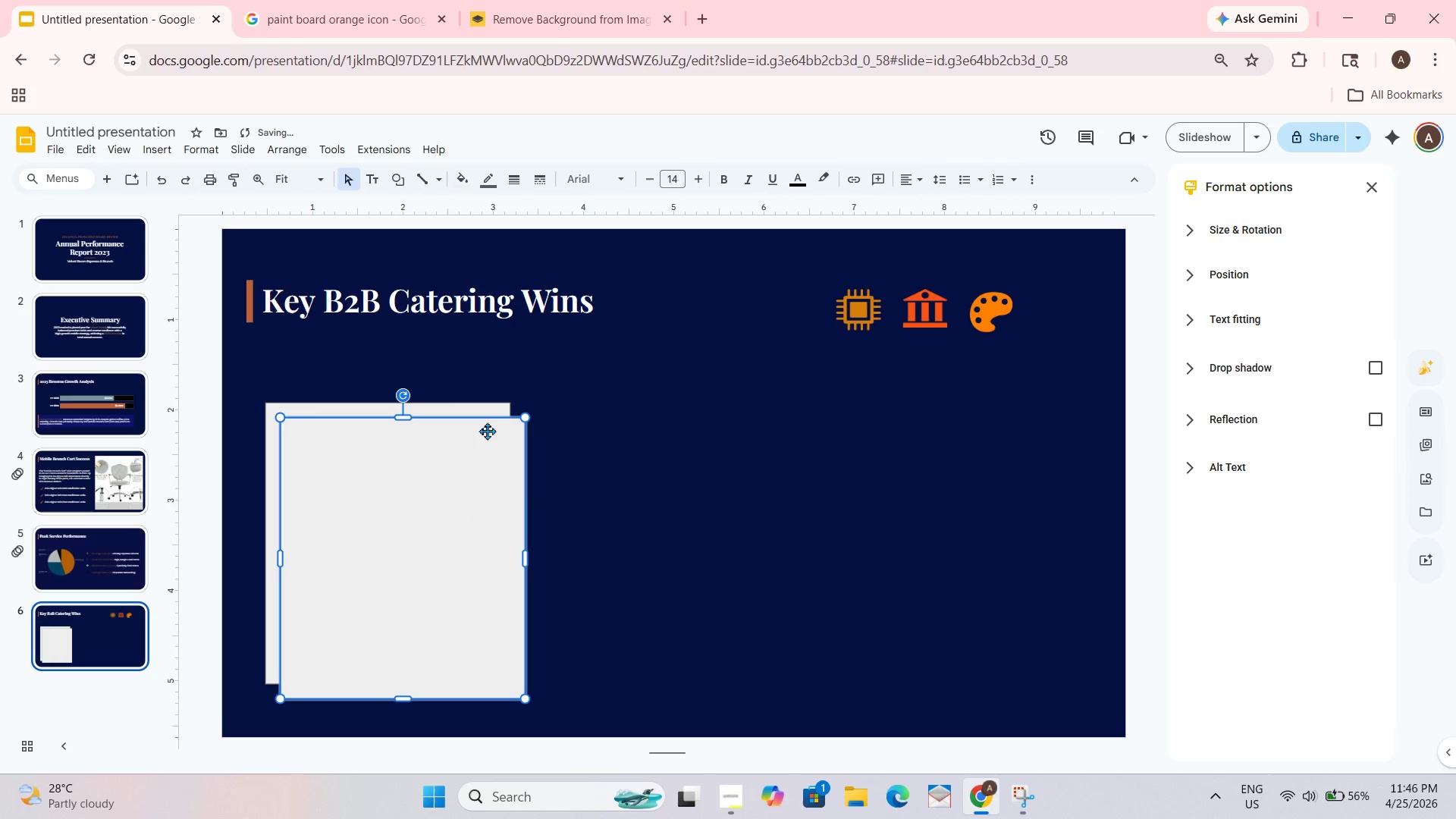 
left_click_drag(start_coordinate=[469, 446], to_coordinate=[718, 433])
 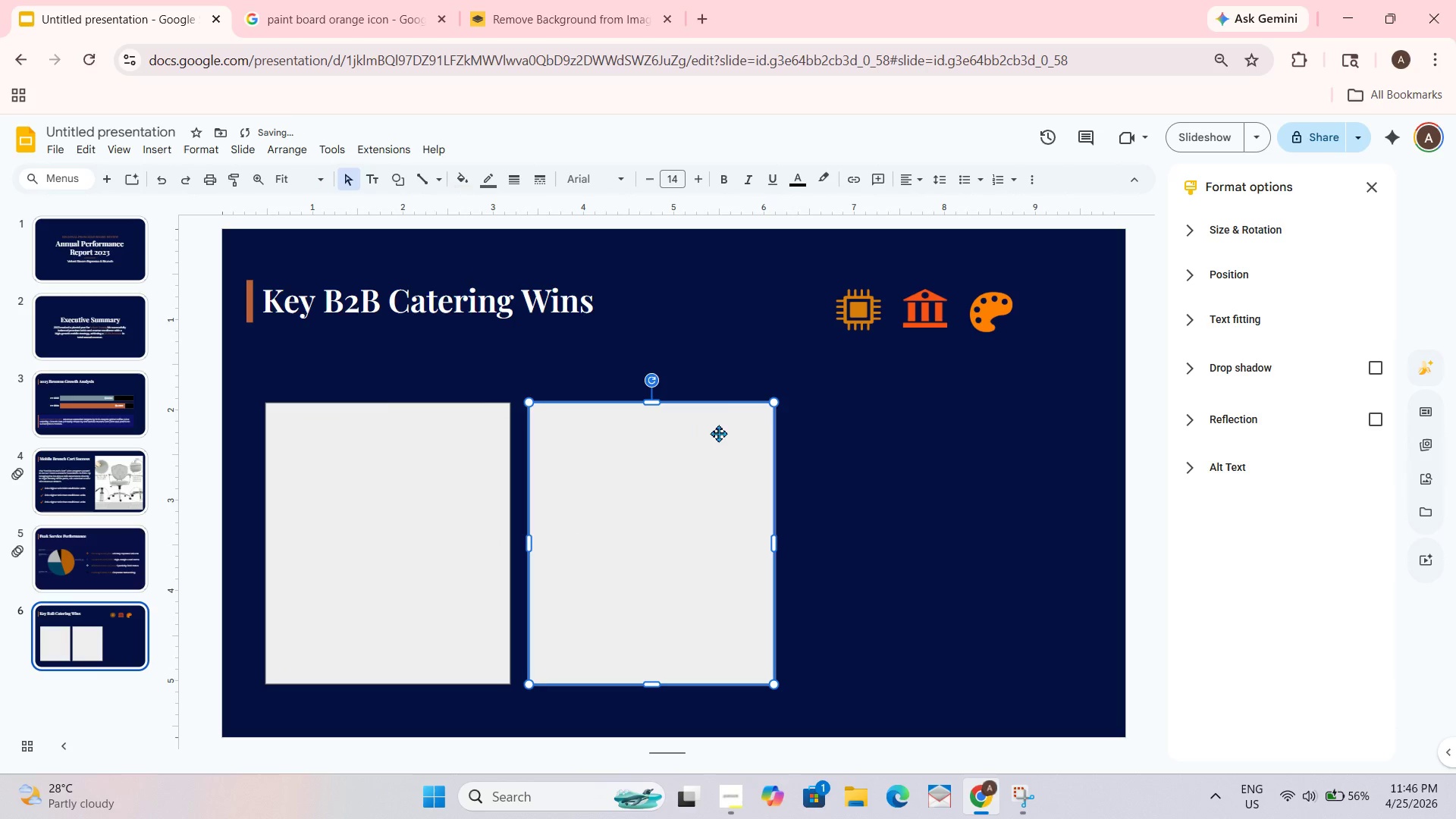 
key(Control+D)
 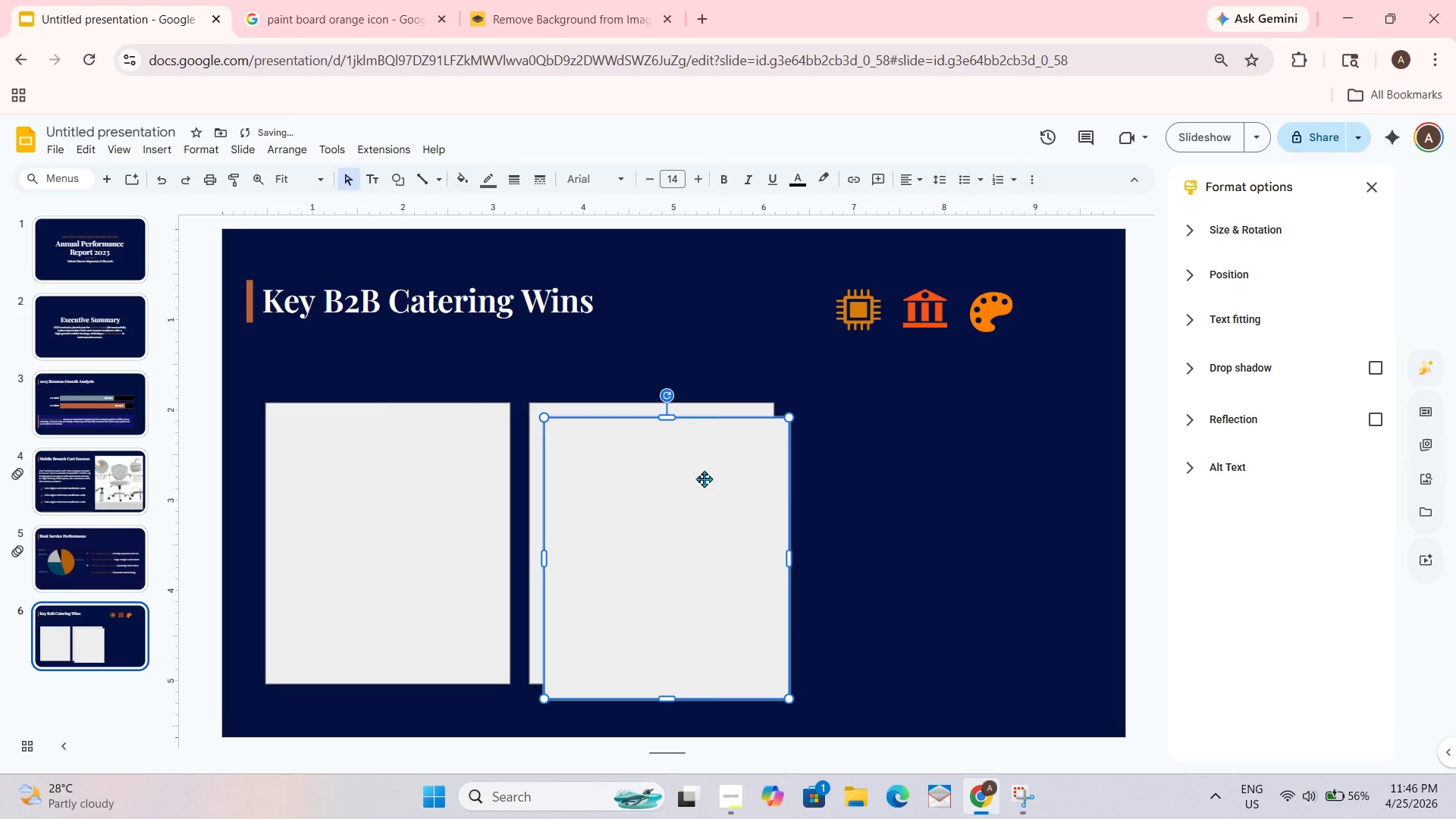 
left_click_drag(start_coordinate=[704, 479], to_coordinate=[981, 461])
 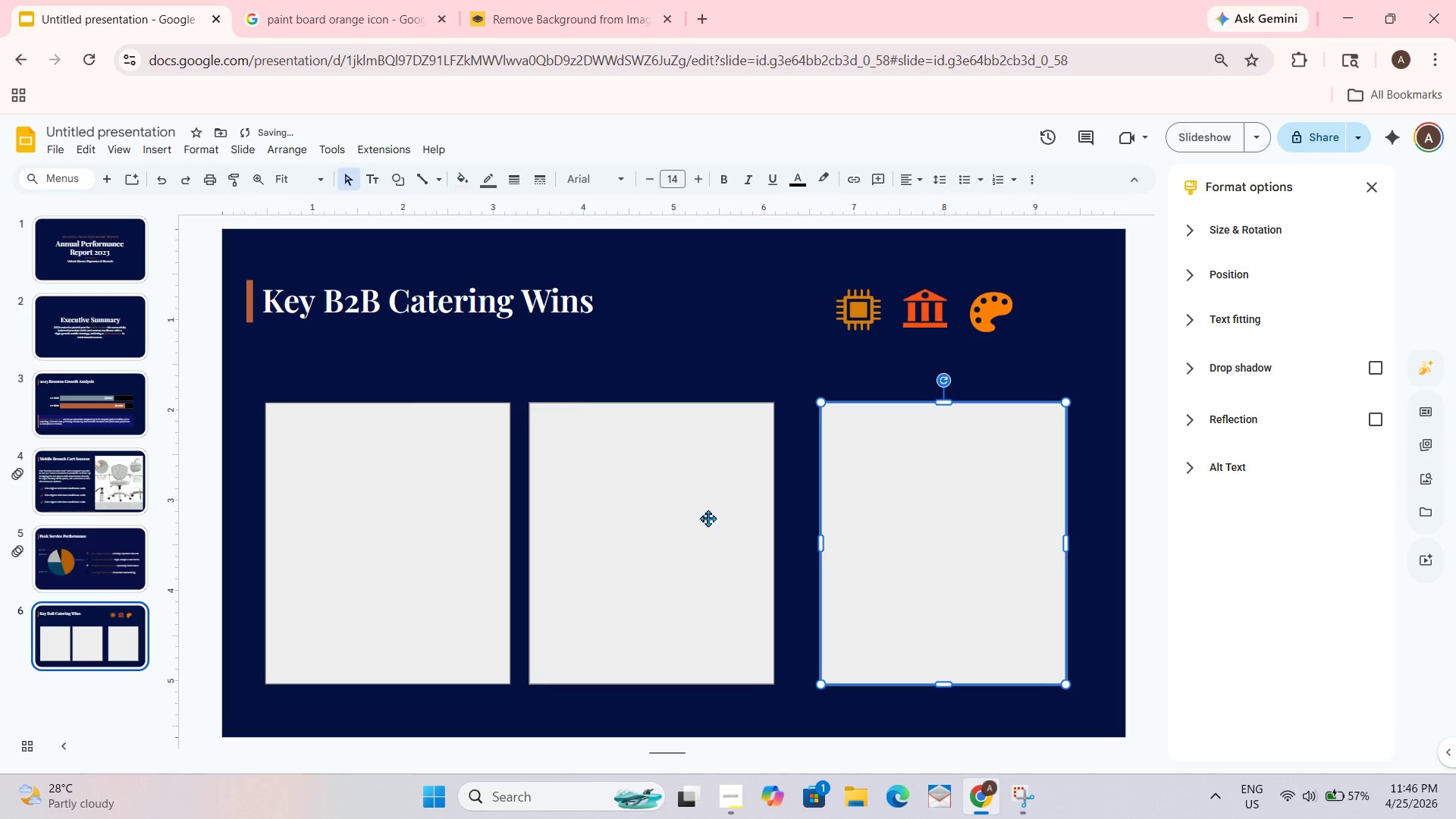 
left_click_drag(start_coordinate=[704, 517], to_coordinate=[723, 519])
 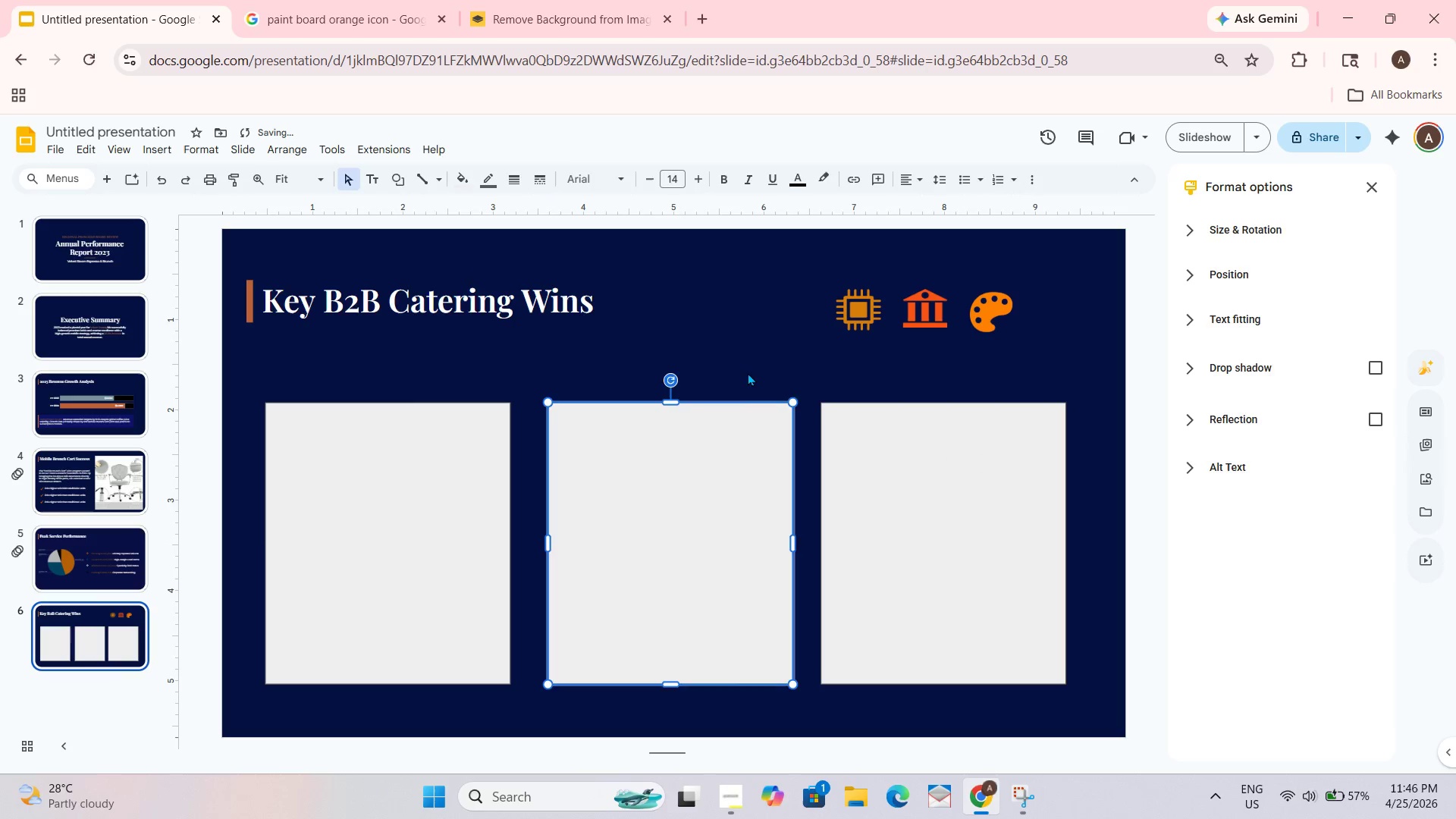 
left_click([748, 371])
 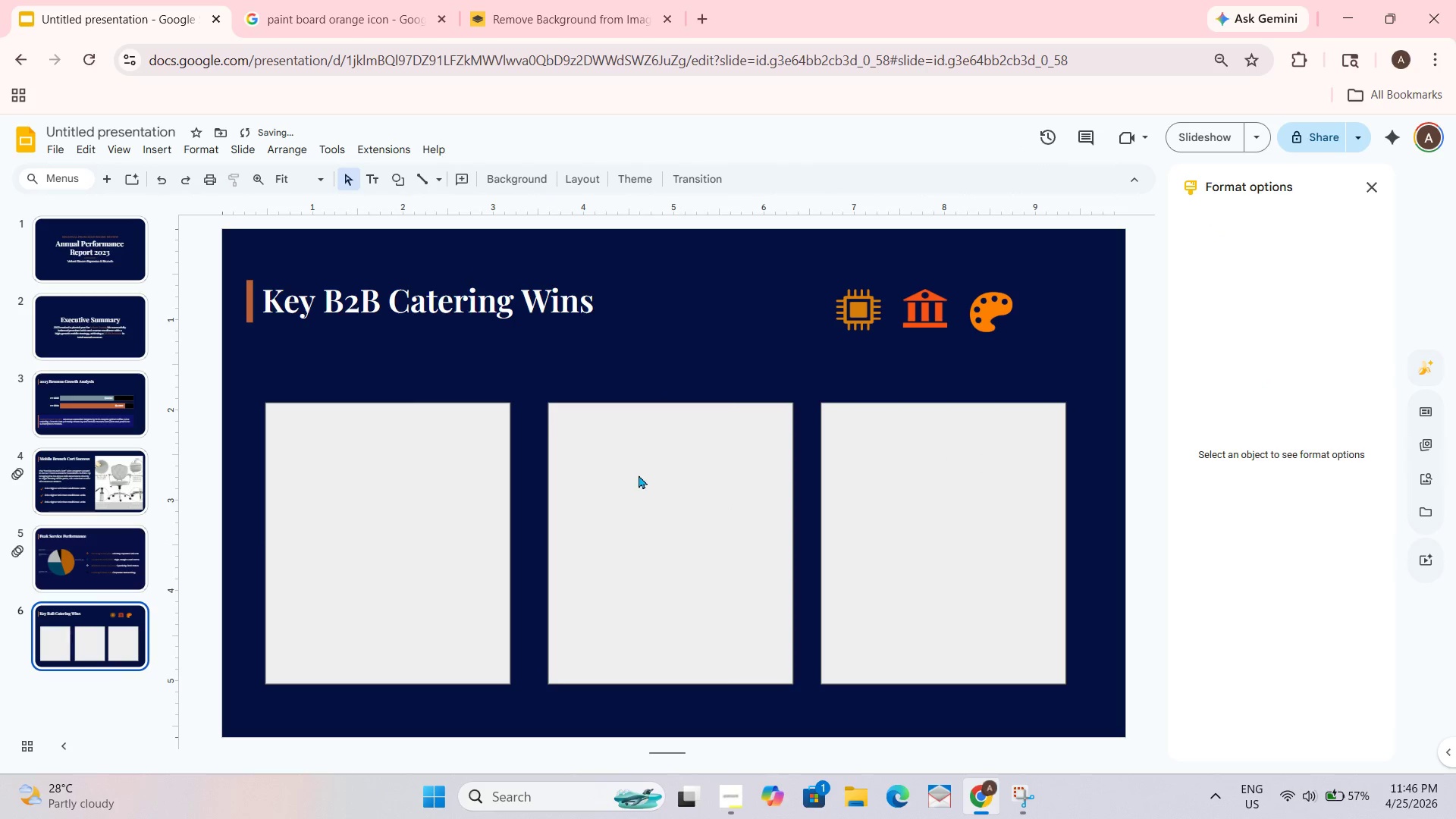 
left_click_drag(start_coordinate=[701, 503], to_coordinate=[698, 508])
 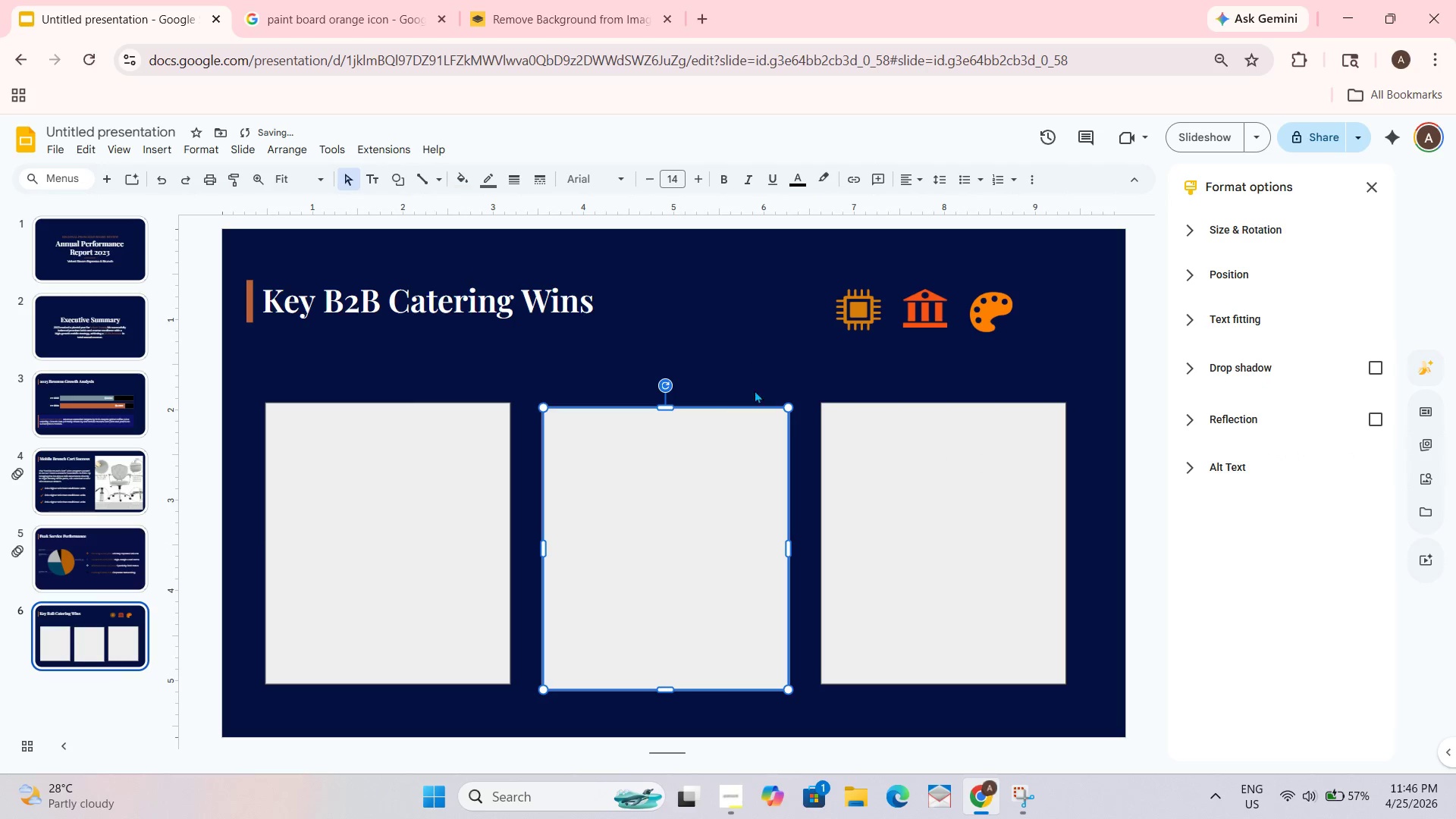 
left_click_drag(start_coordinate=[737, 470], to_coordinate=[732, 463])
 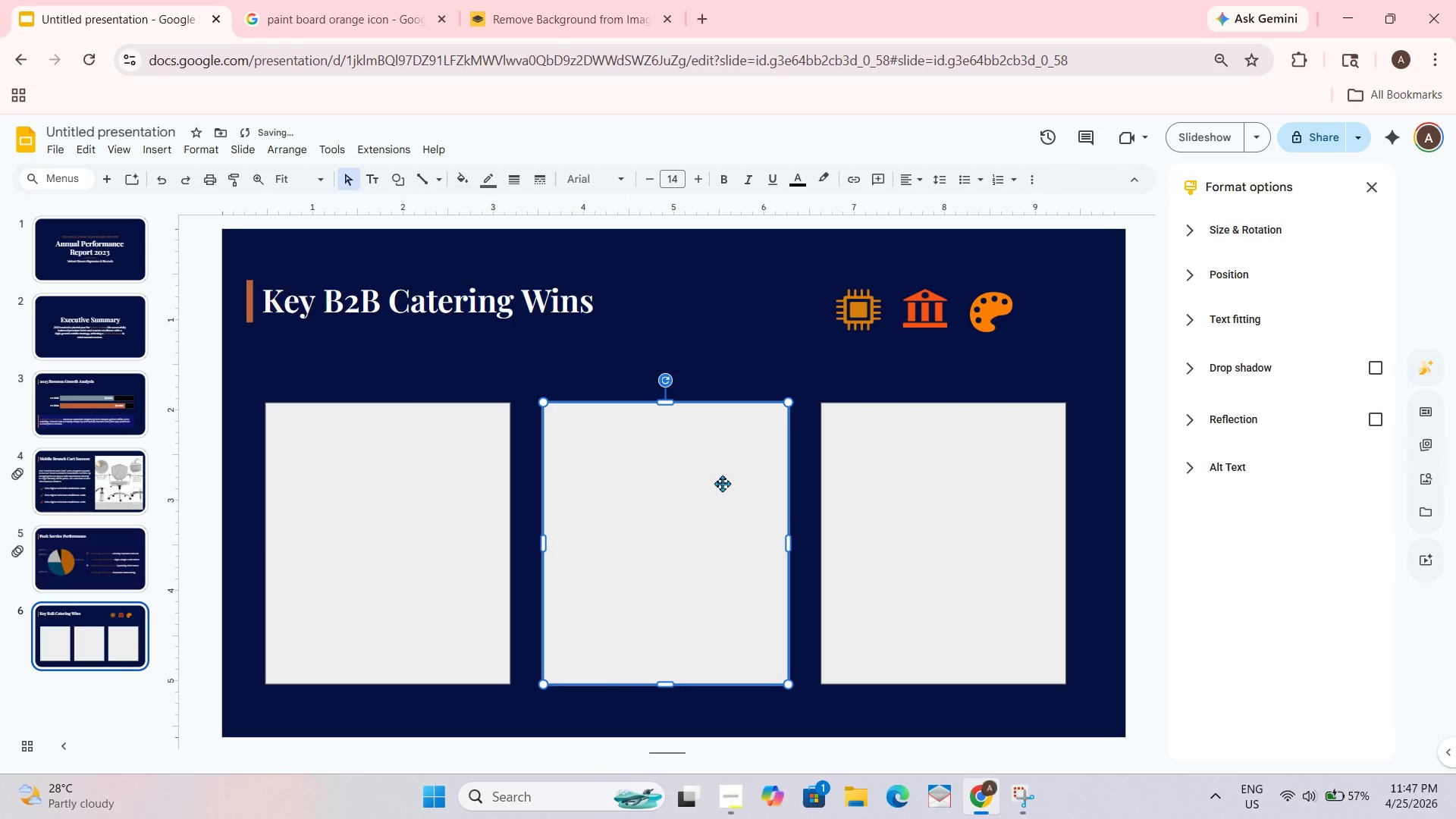 
left_click([742, 364])
 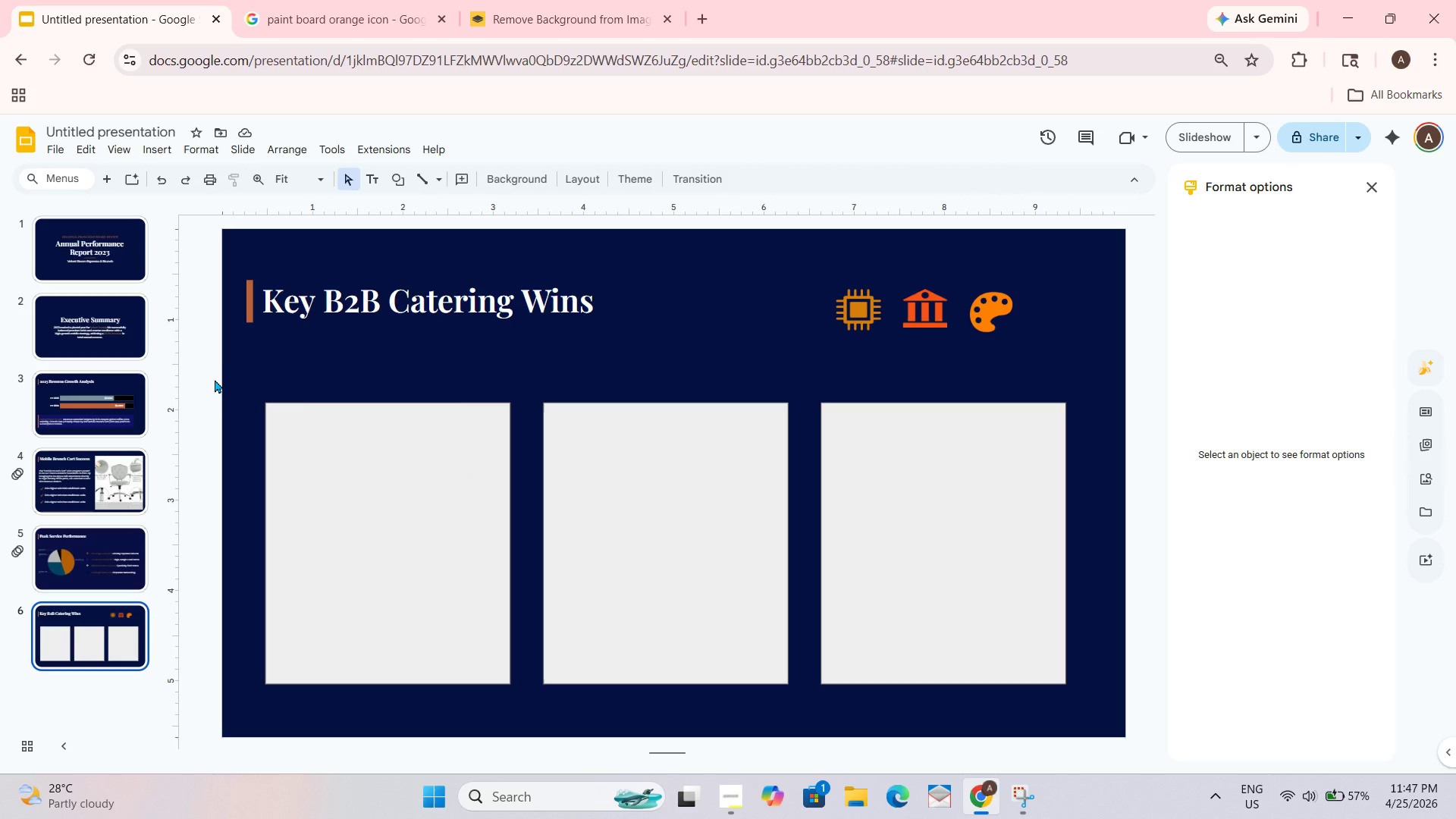 
wait(17.81)
 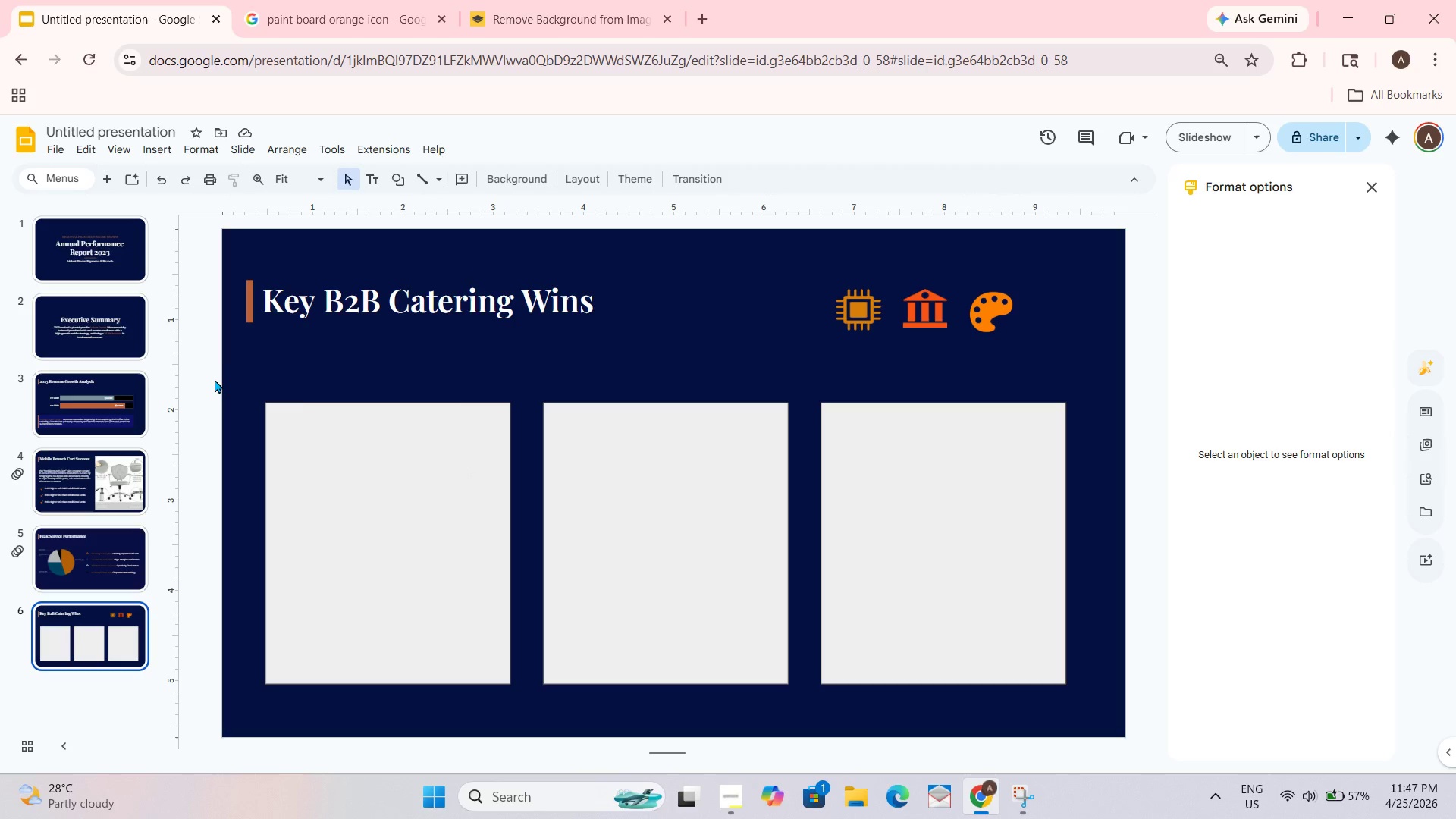 
left_click([327, 0])
 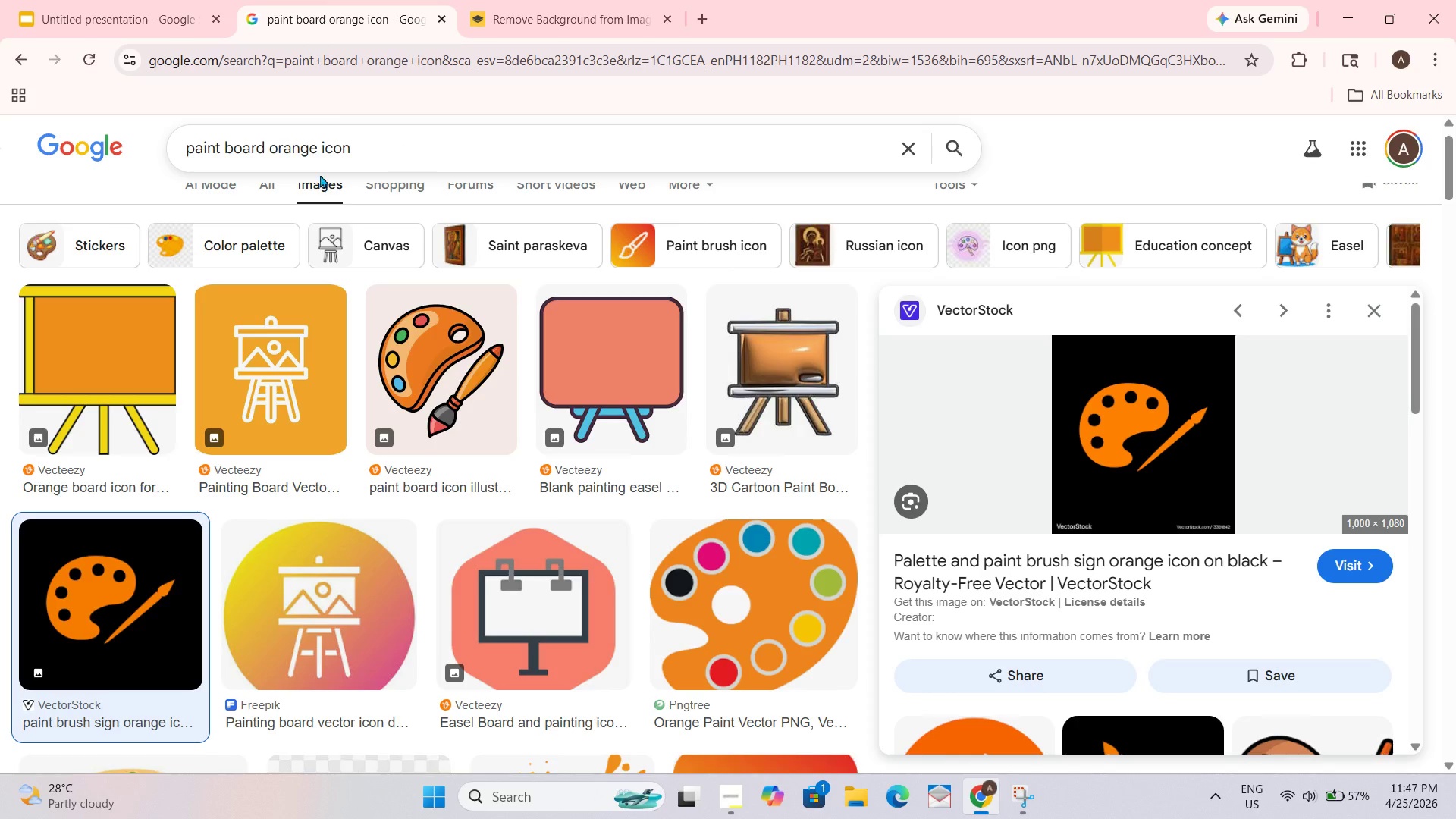 
left_click_drag(start_coordinate=[403, 145], to_coordinate=[372, 148])
 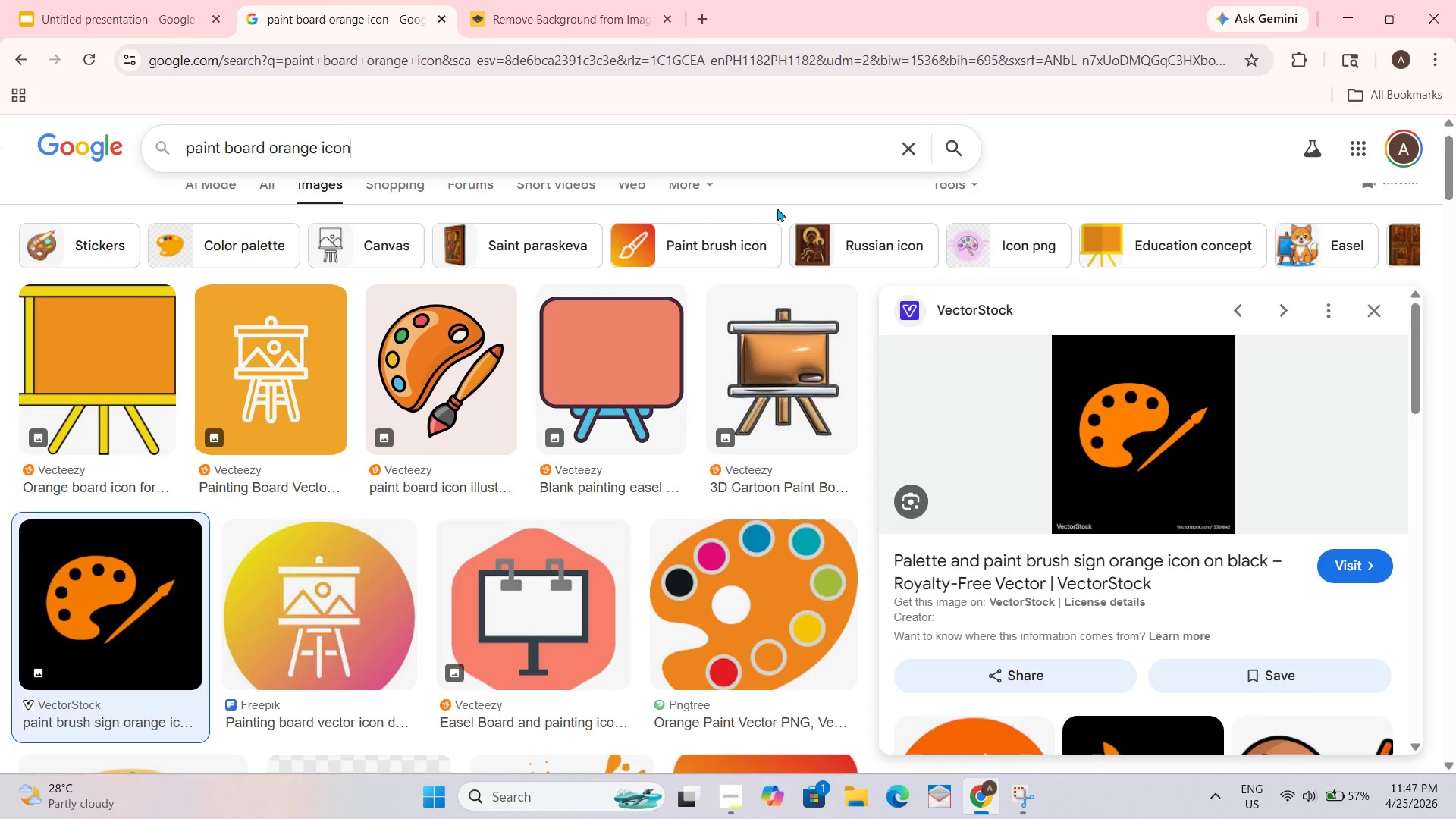 
key(Control+A)
 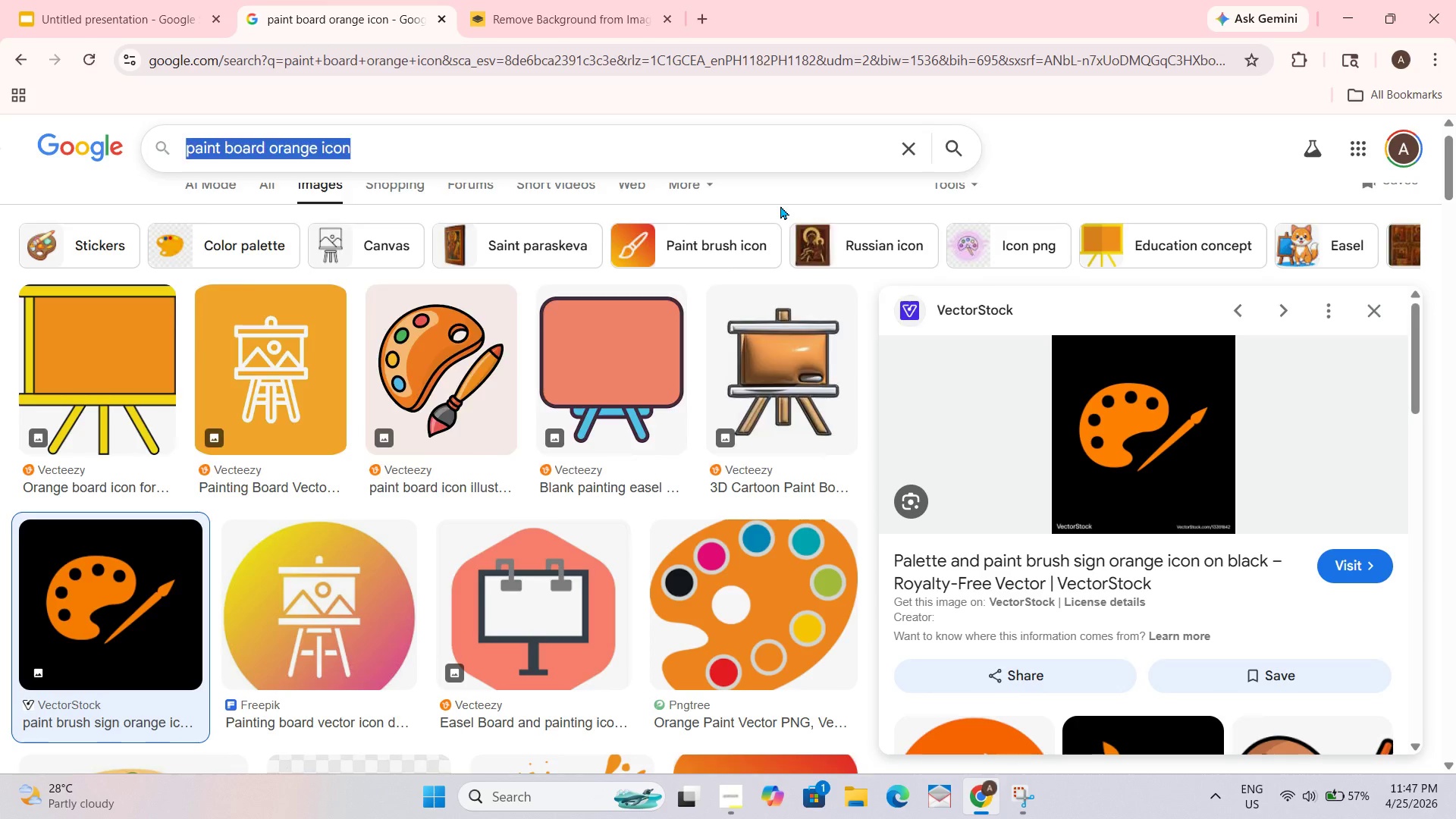 
key(Backspace)
type(VB)
key(Backspace)
type(lue gray color)
 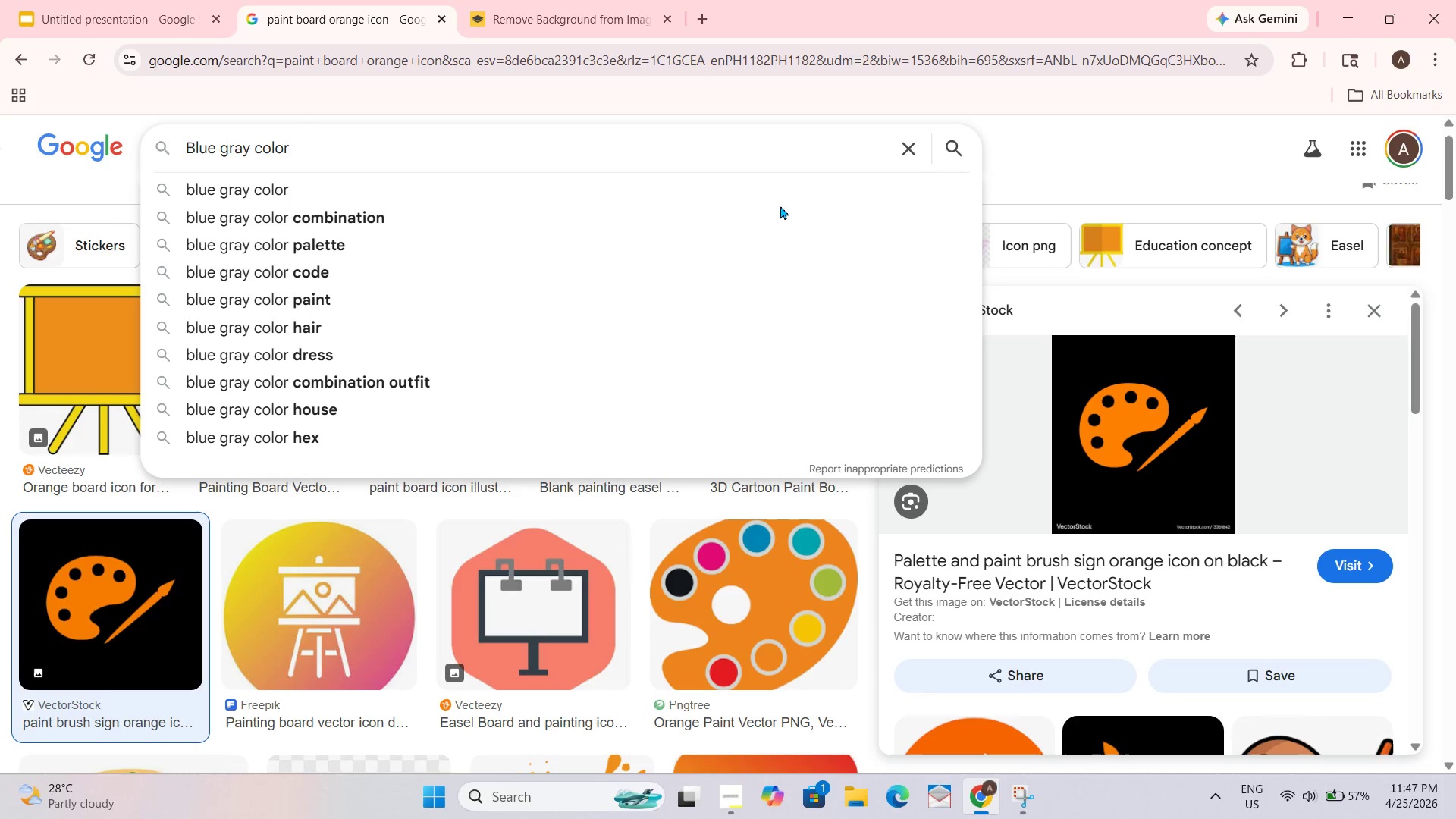 
key(Enter)
 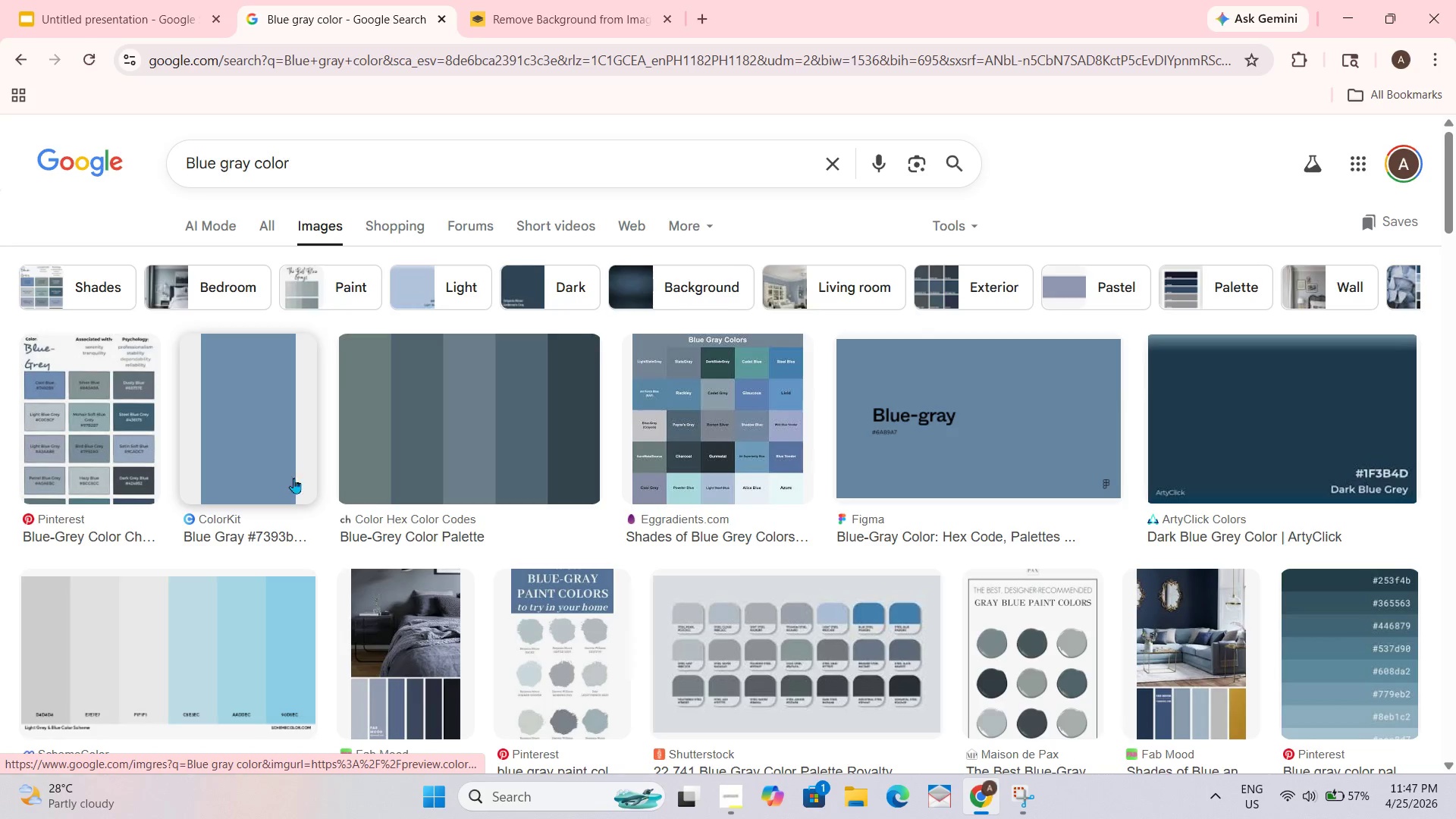 
scroll: coordinate [686, 448], scroll_direction: up, amount: 1.0
 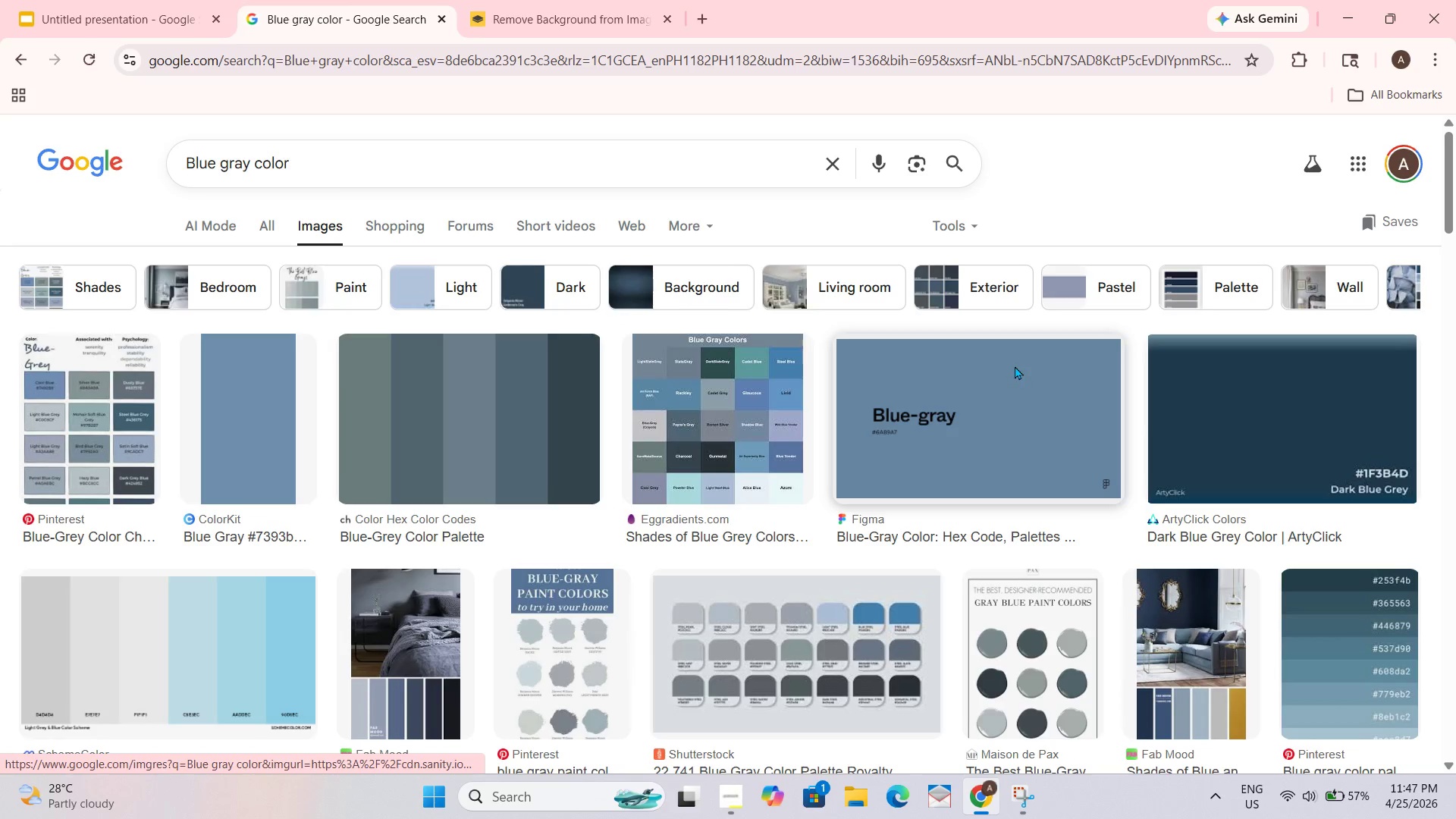 
left_click([1015, 366])
 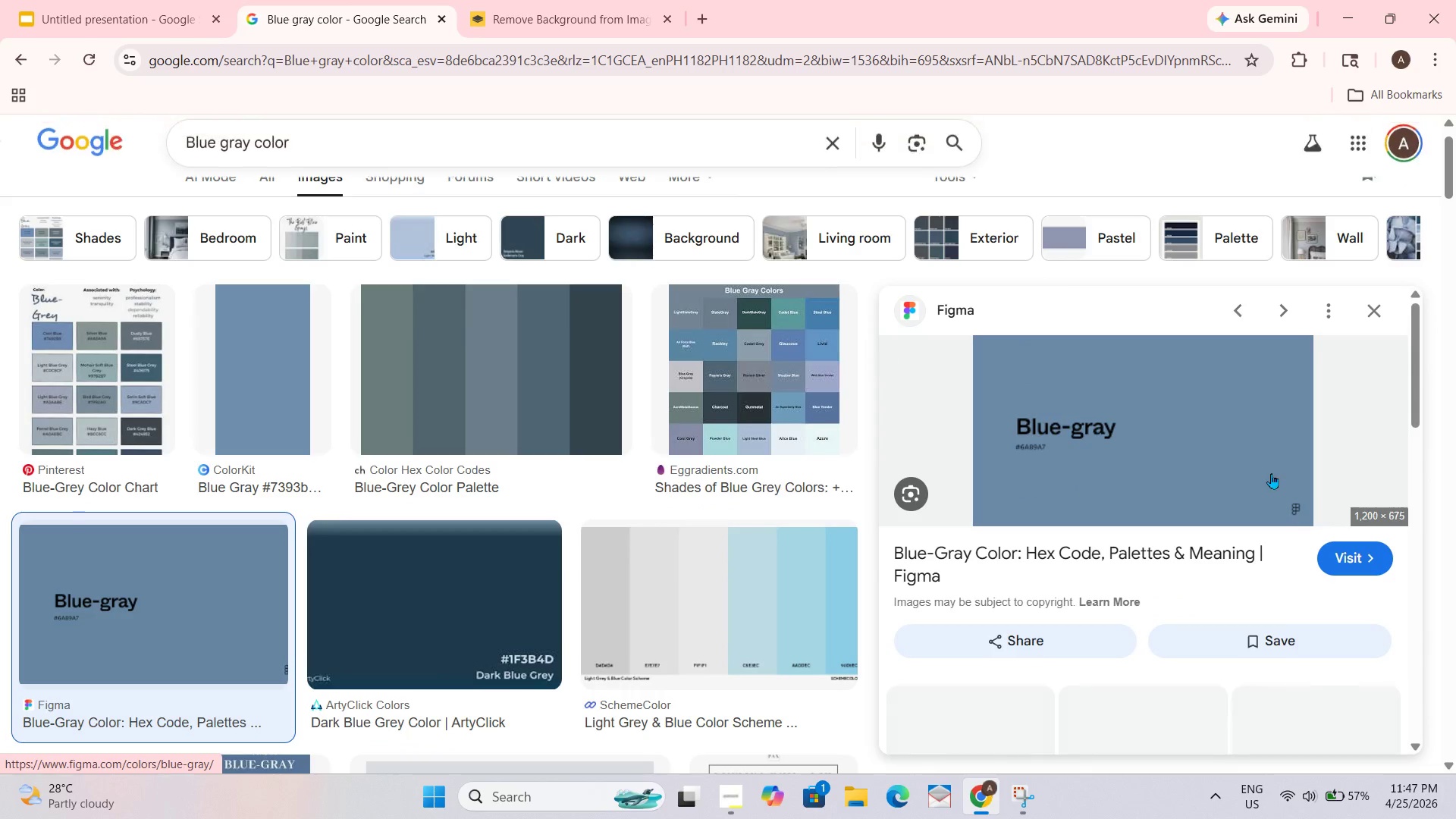 
right_click([1266, 454])
 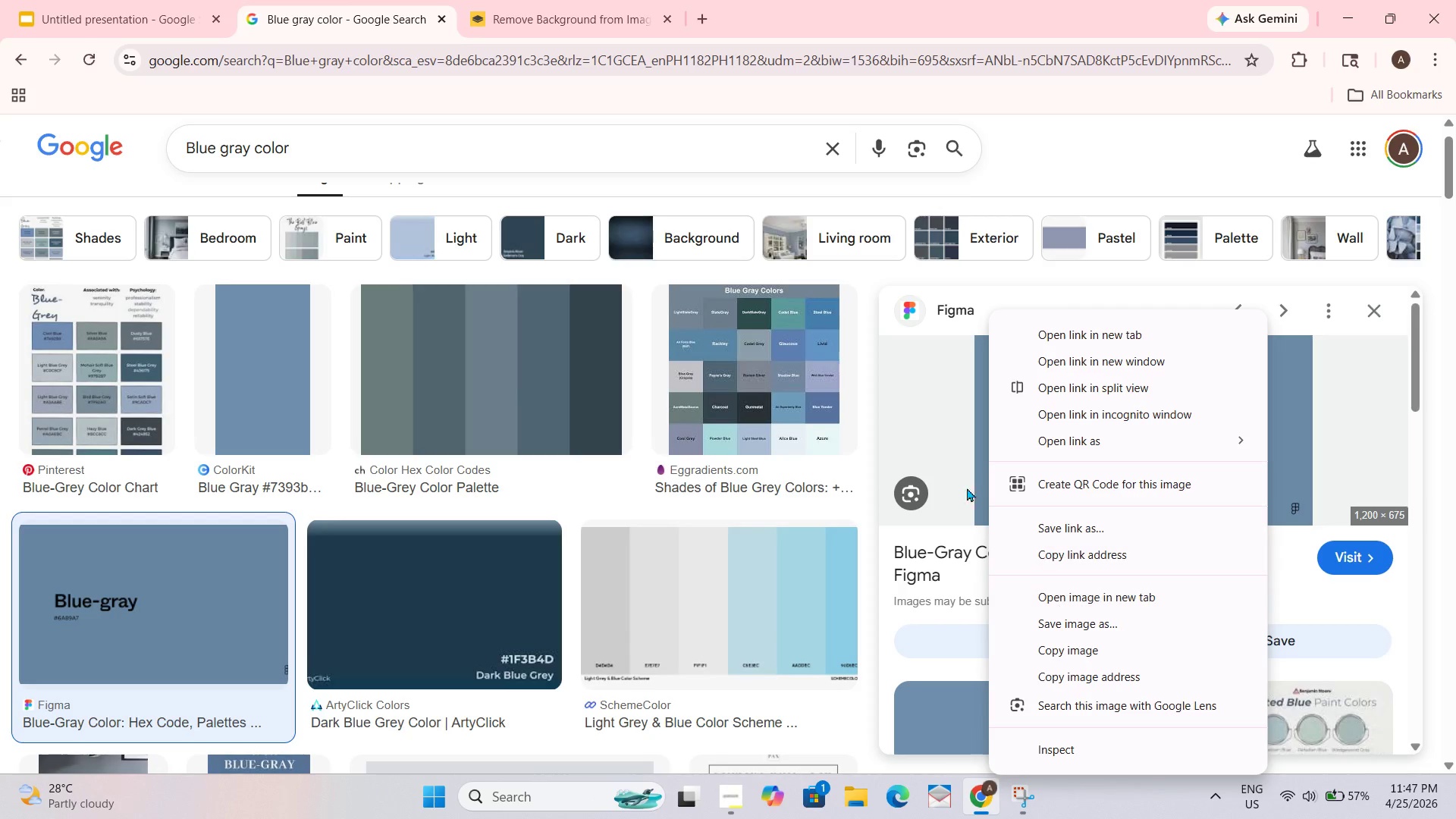 
left_click([184, 158])
 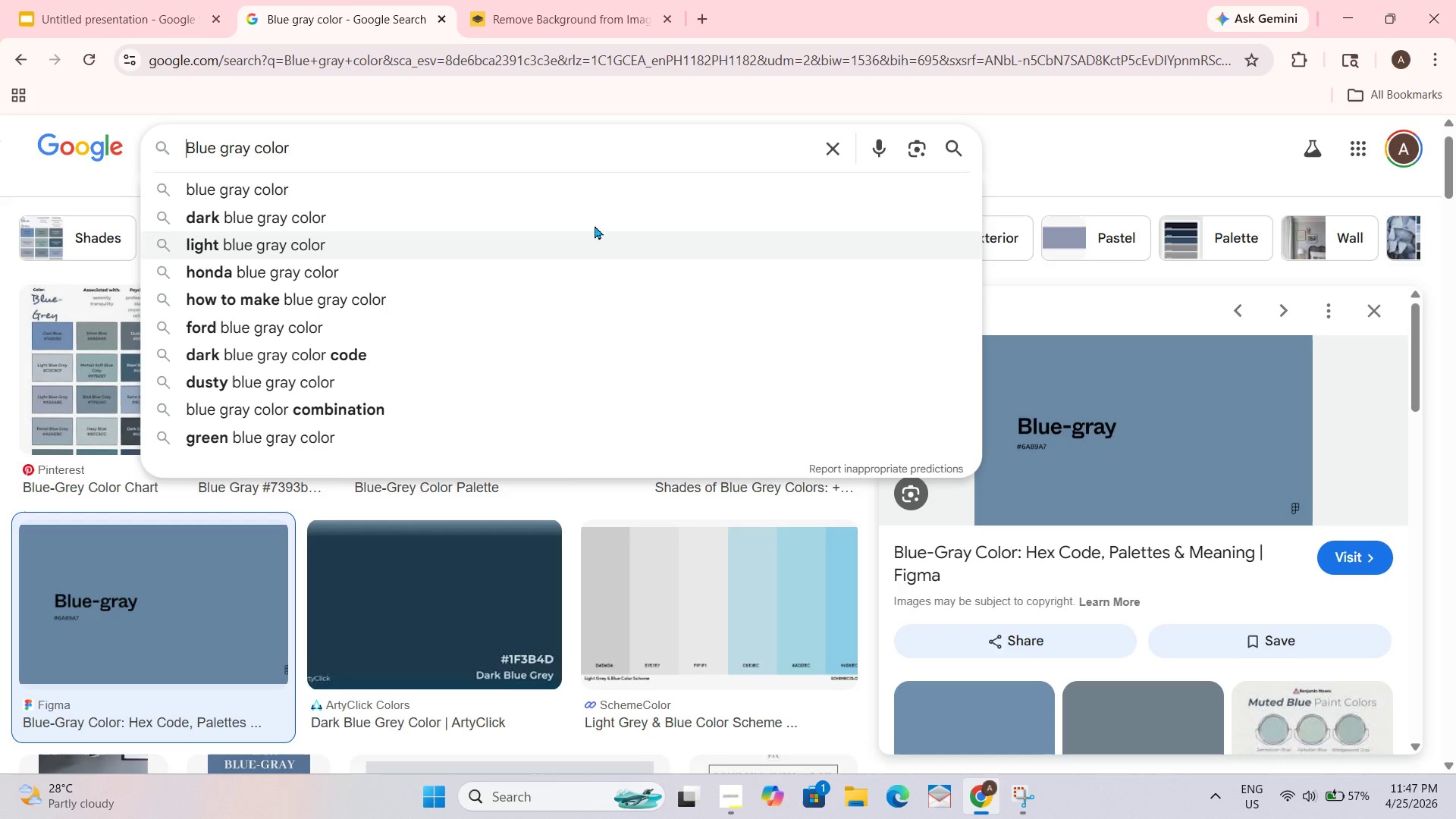 
left_click([467, 593])
 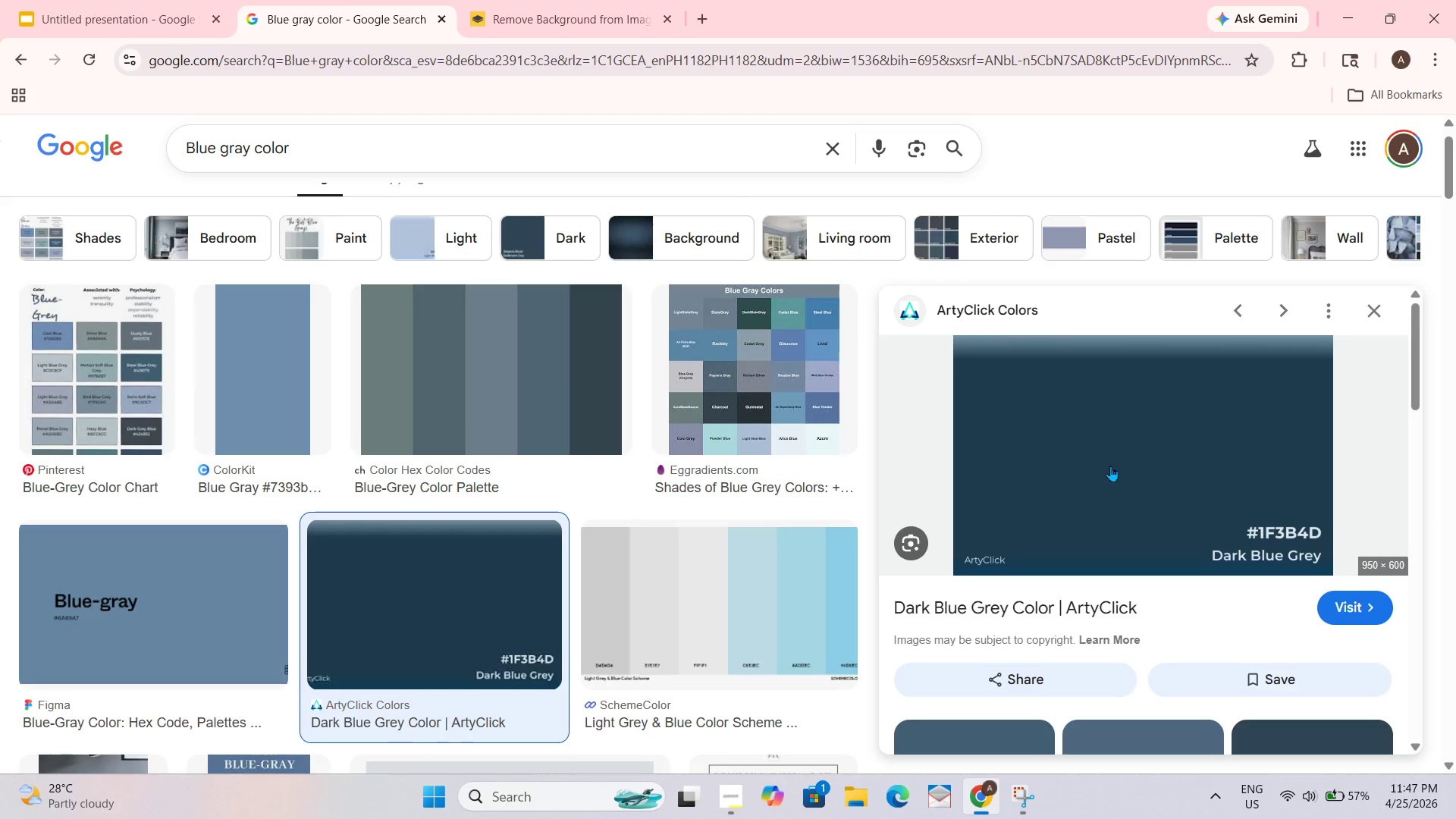 
right_click([1110, 444])
 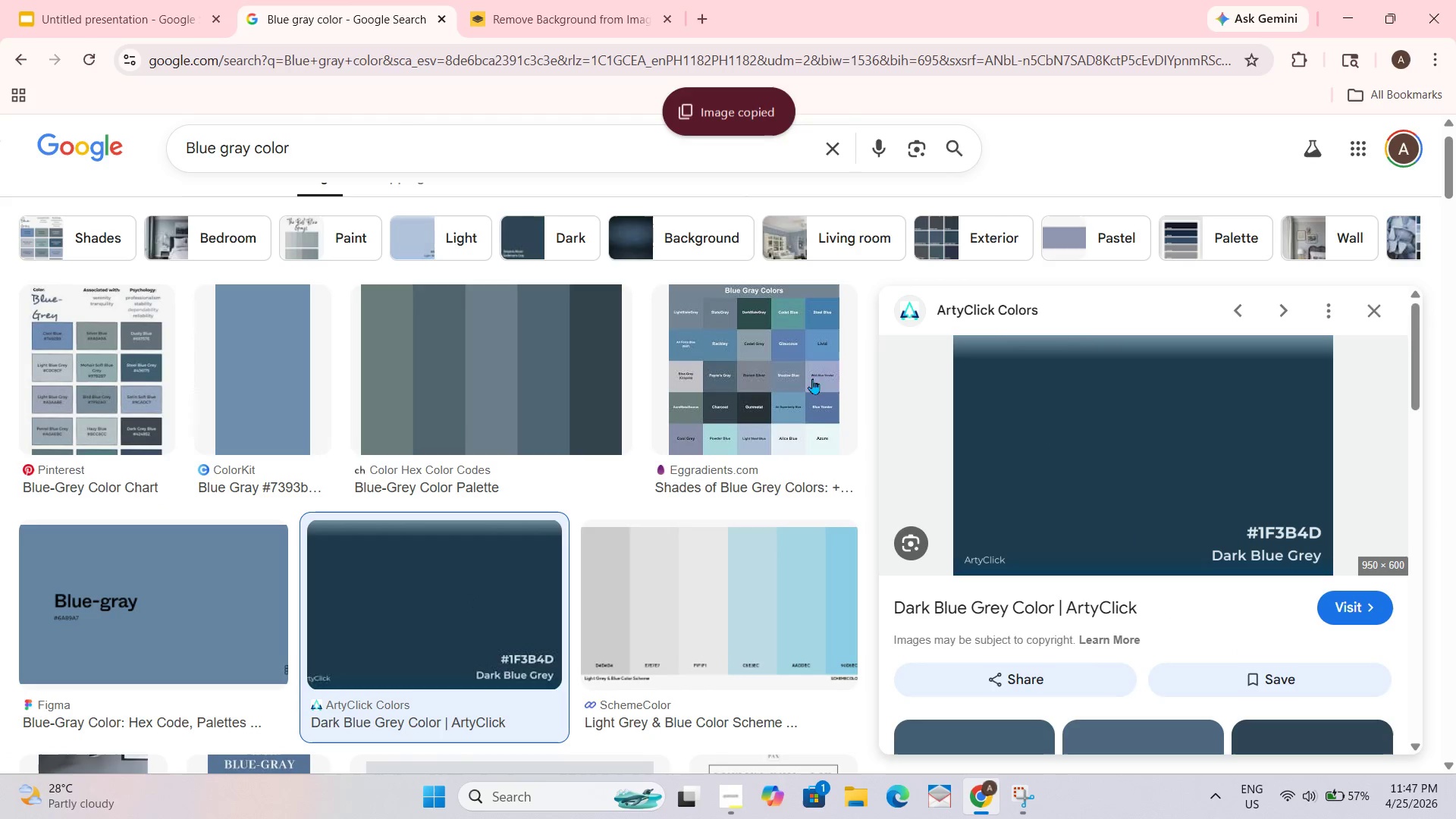 
left_click([148, 0])
 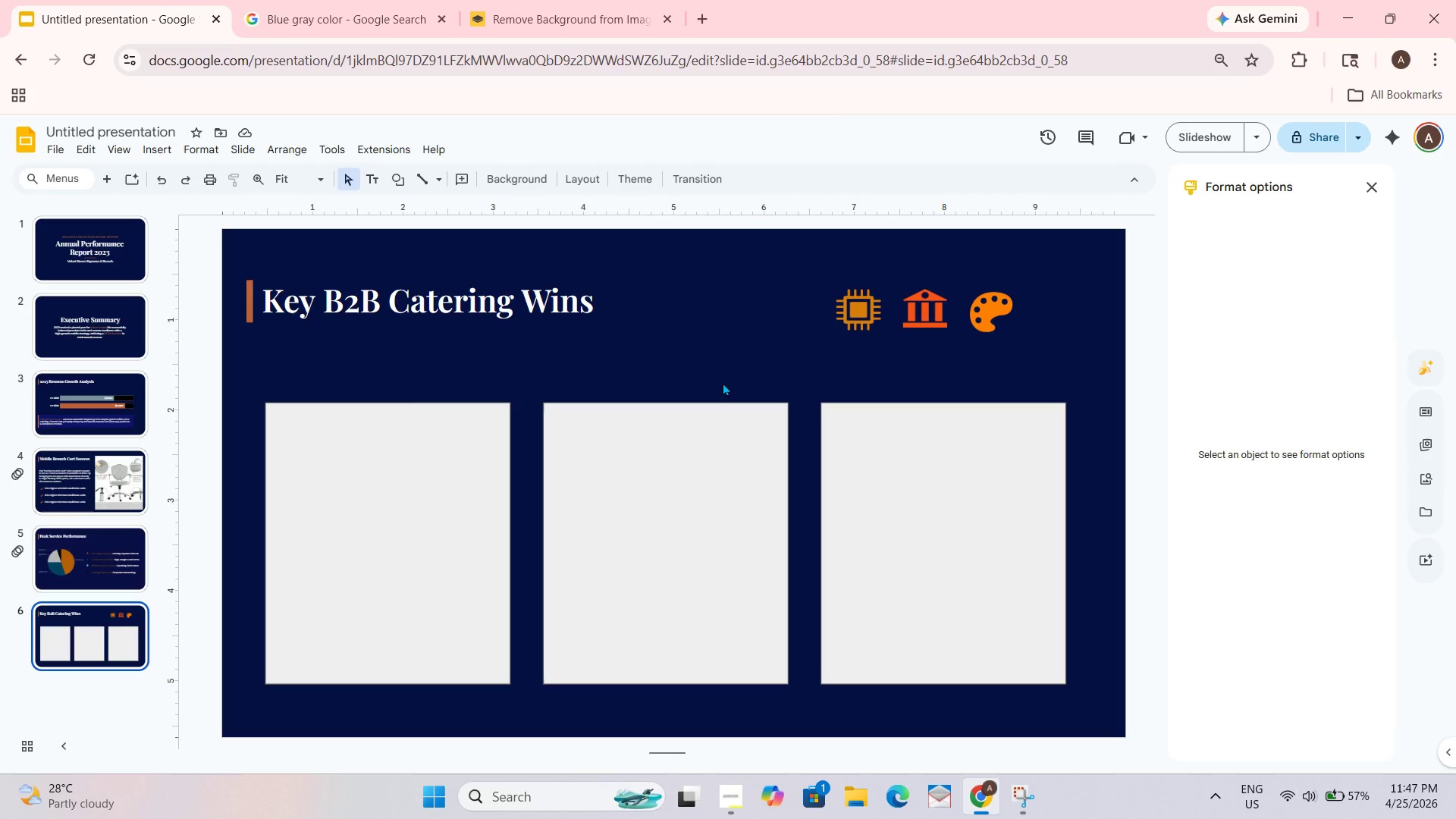 
key(Control+V)
 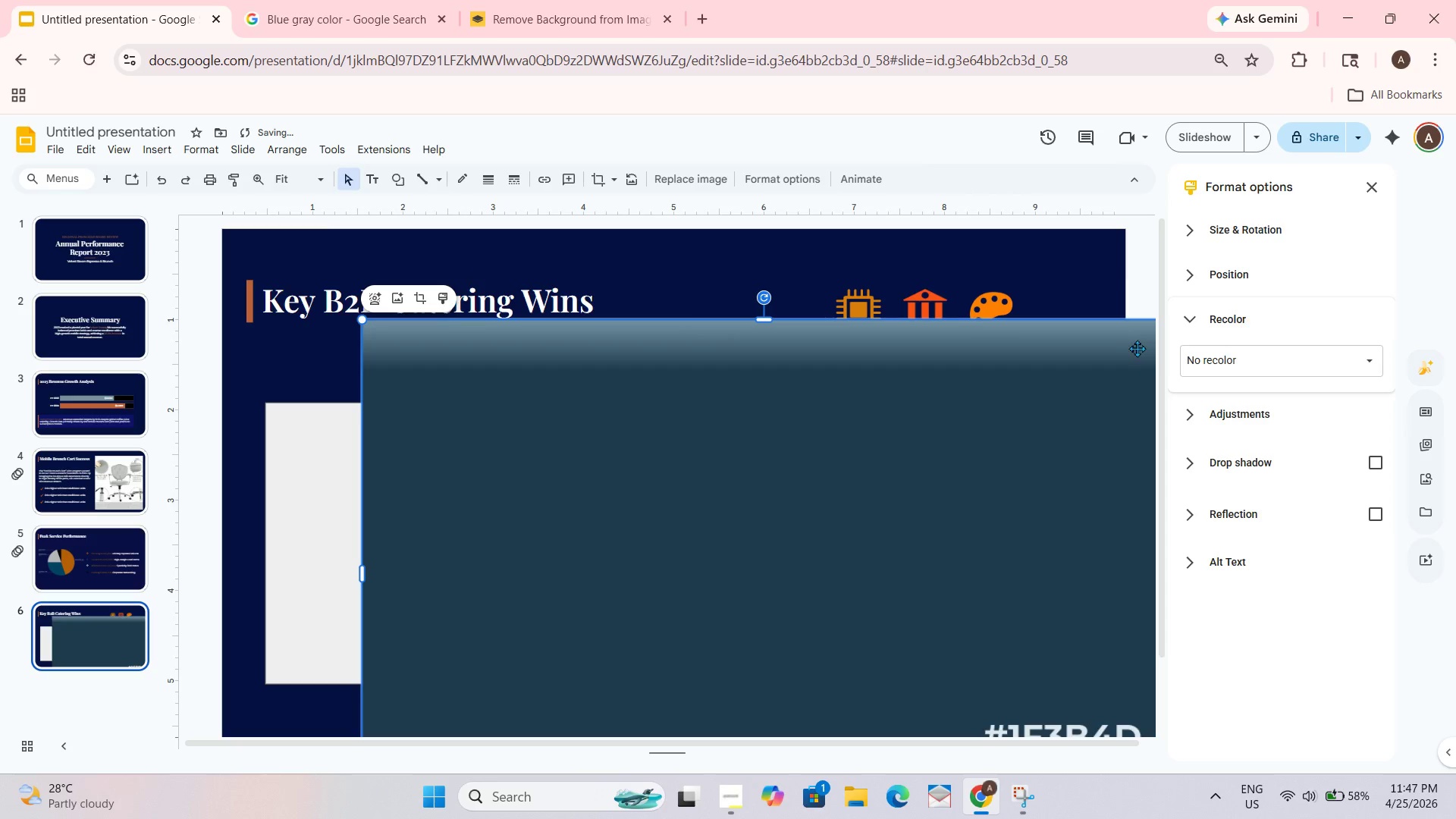 
left_click_drag(start_coordinate=[1029, 453], to_coordinate=[1025, 461])
 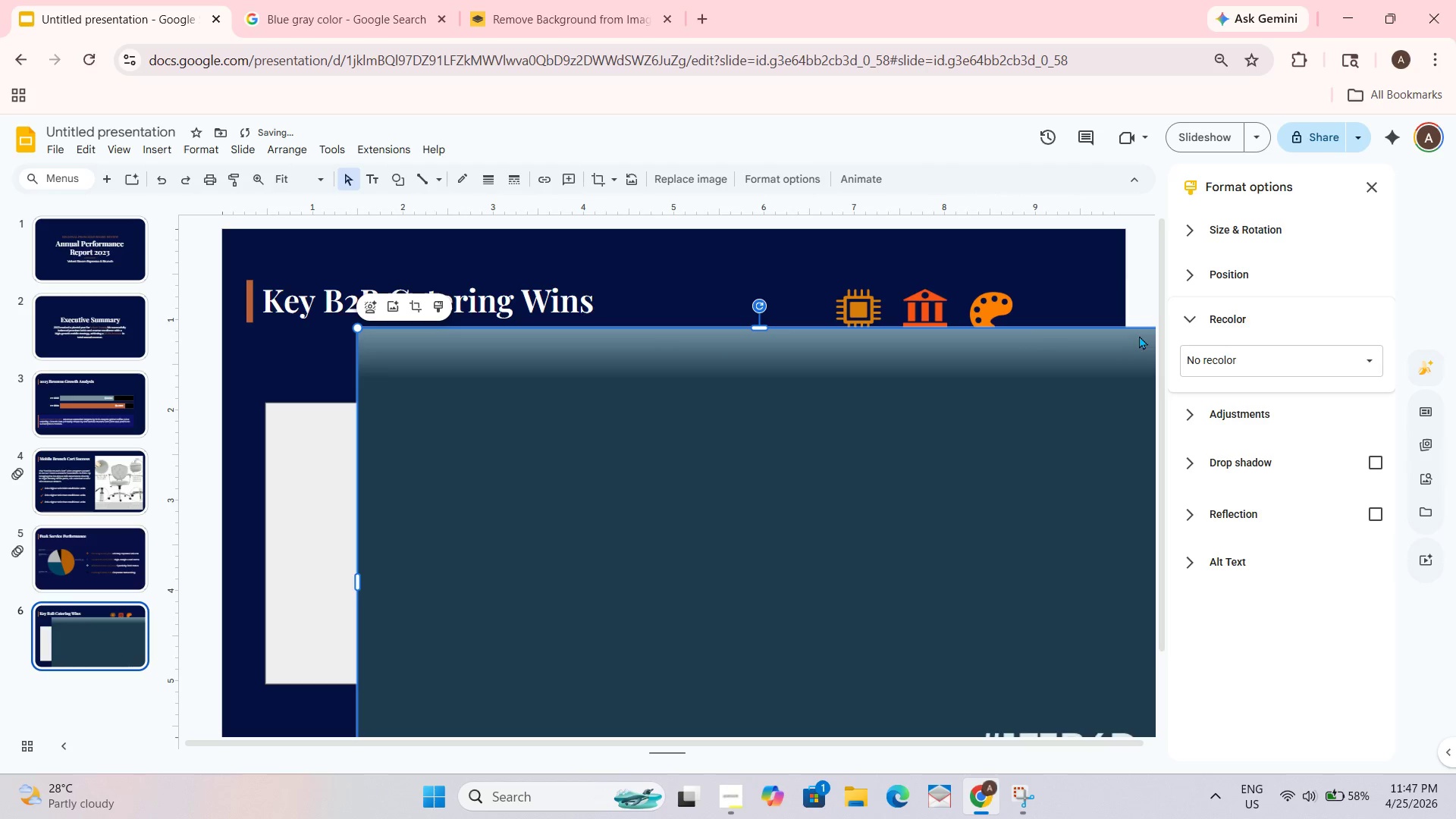 
left_click_drag(start_coordinate=[979, 469], to_coordinate=[821, 406])
 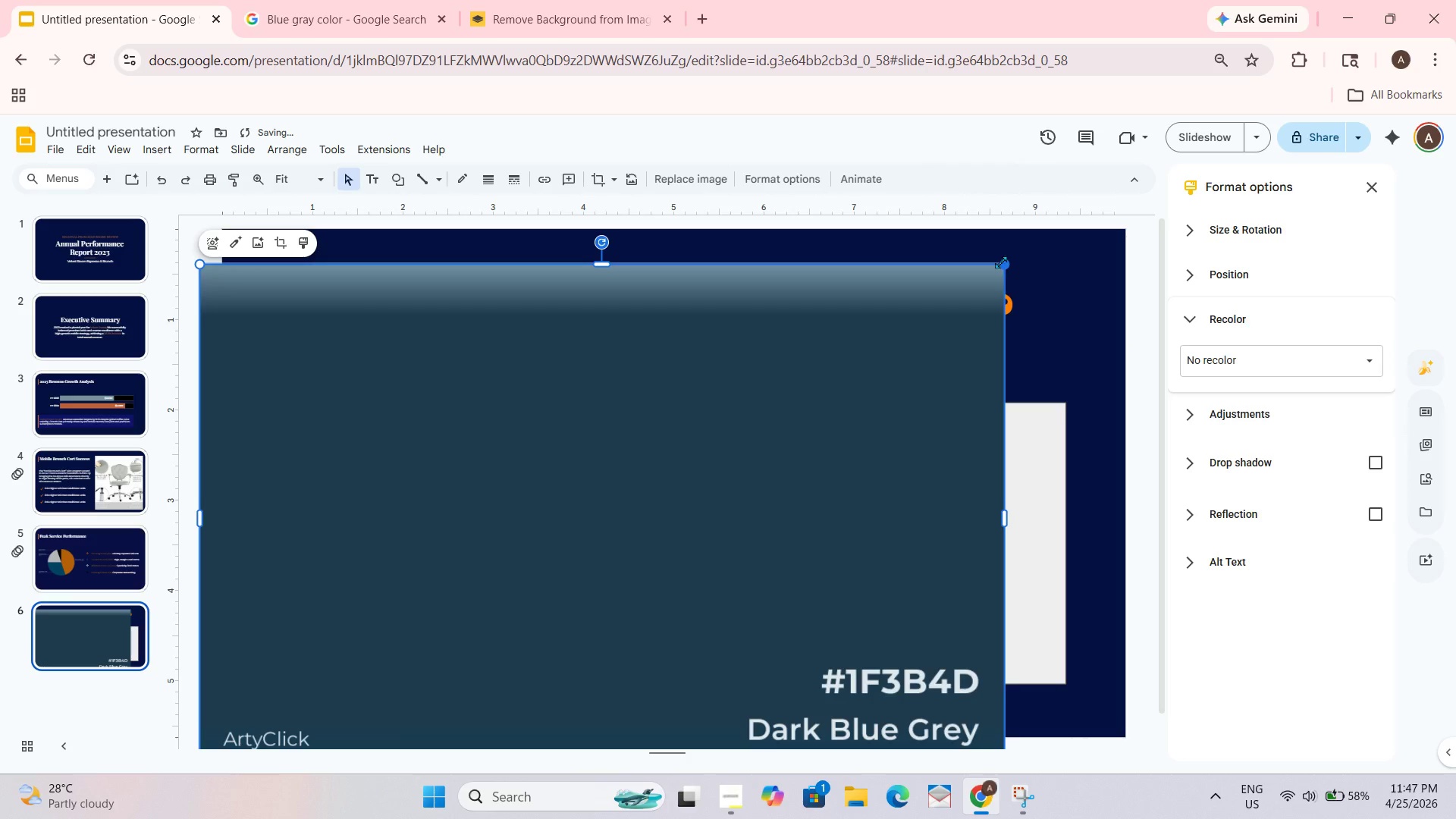 
left_click_drag(start_coordinate=[1006, 262], to_coordinate=[304, 617])
 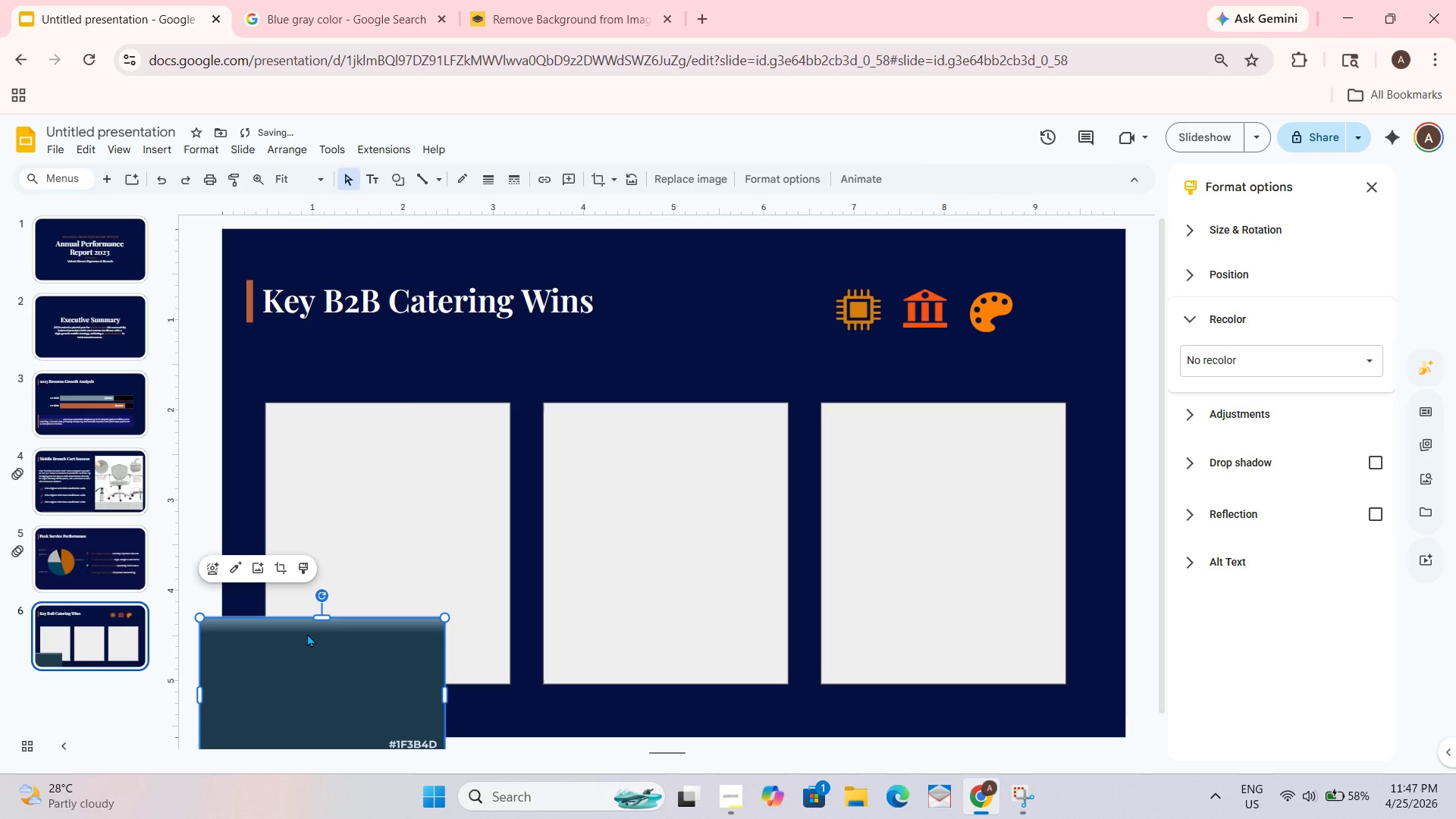 
left_click_drag(start_coordinate=[307, 648], to_coordinate=[817, 475])
 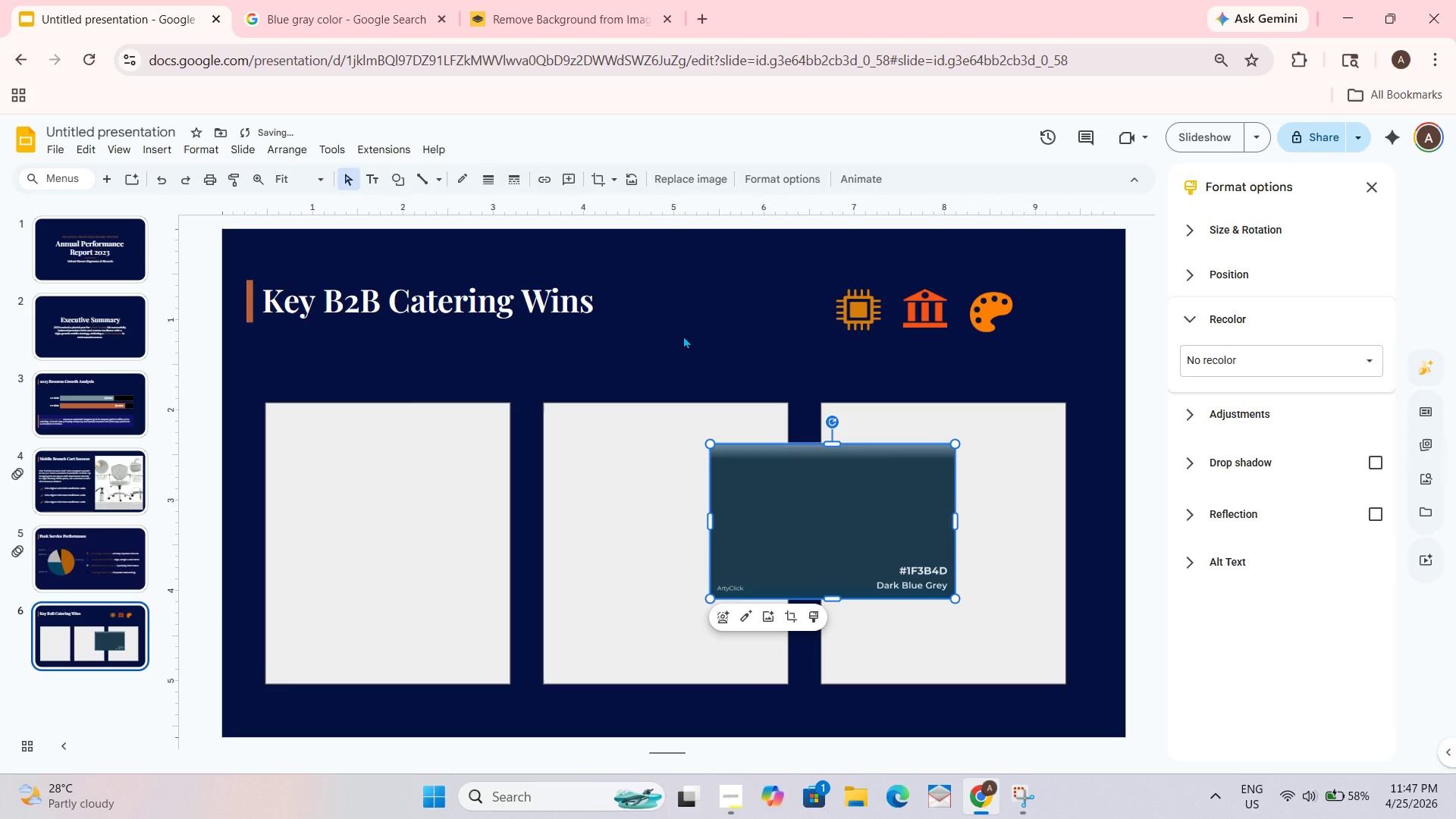 
left_click([683, 335])
 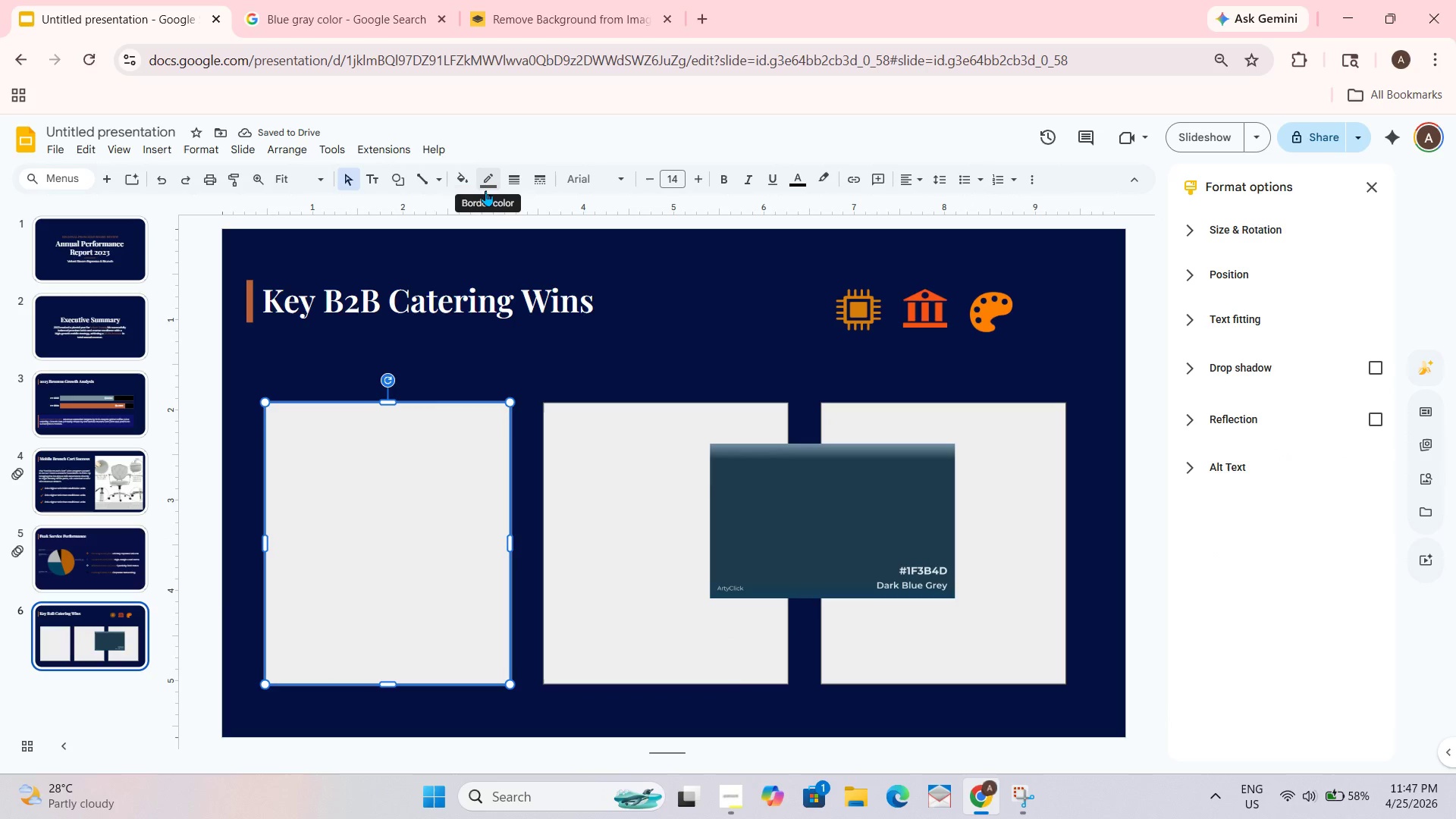 
left_click([458, 181])
 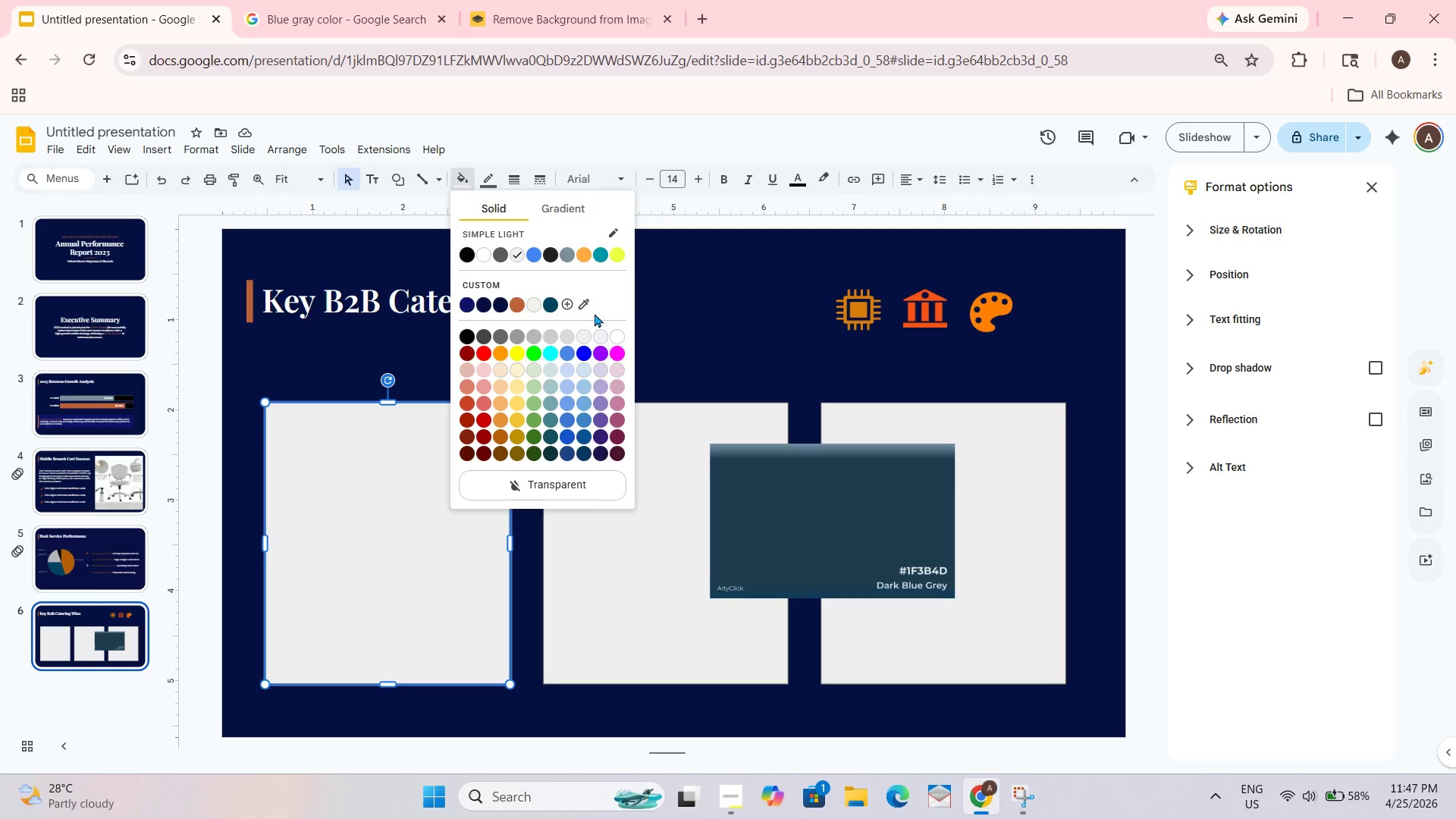 
left_click([588, 301])
 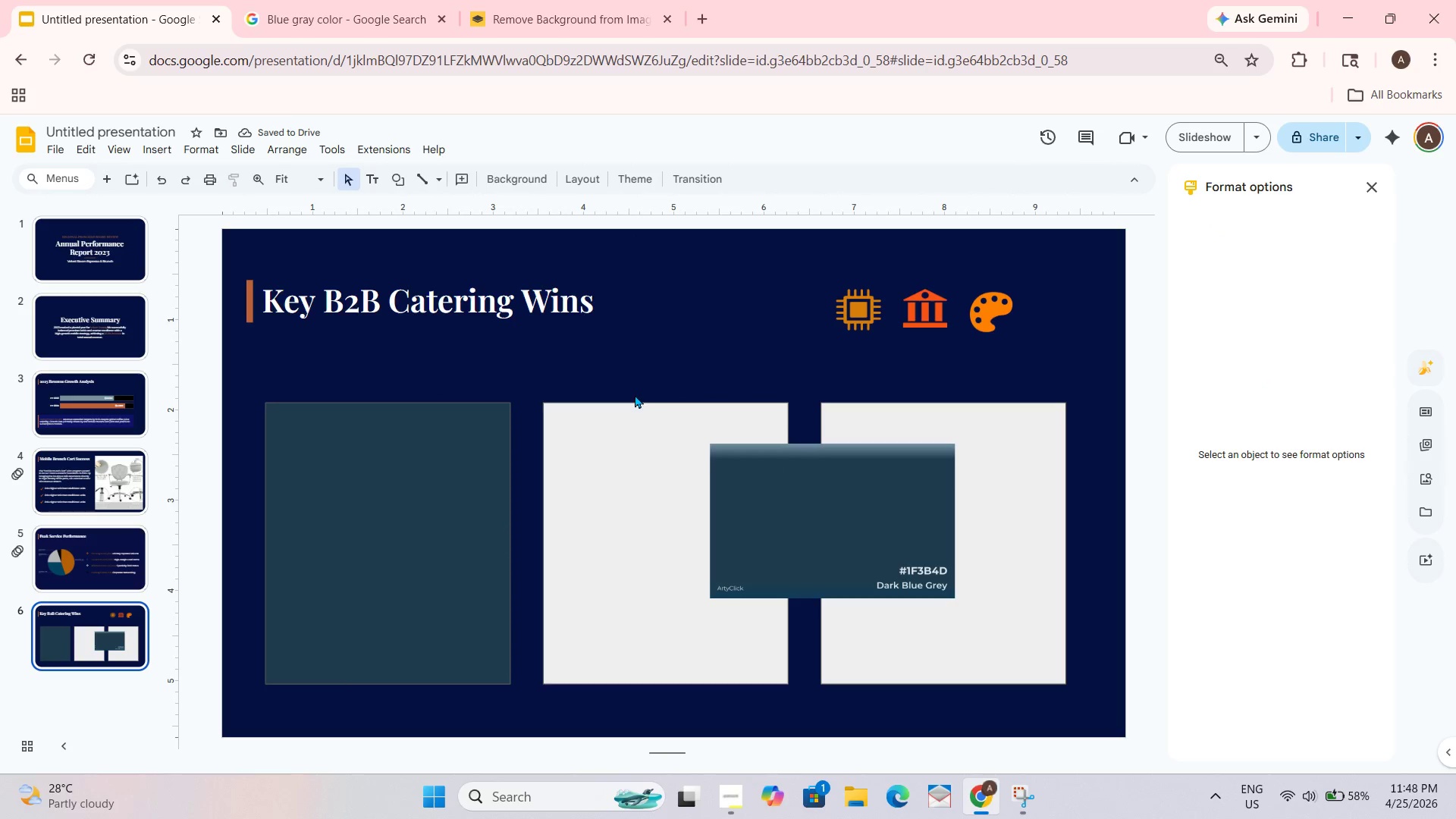 
left_click([99, 418])
 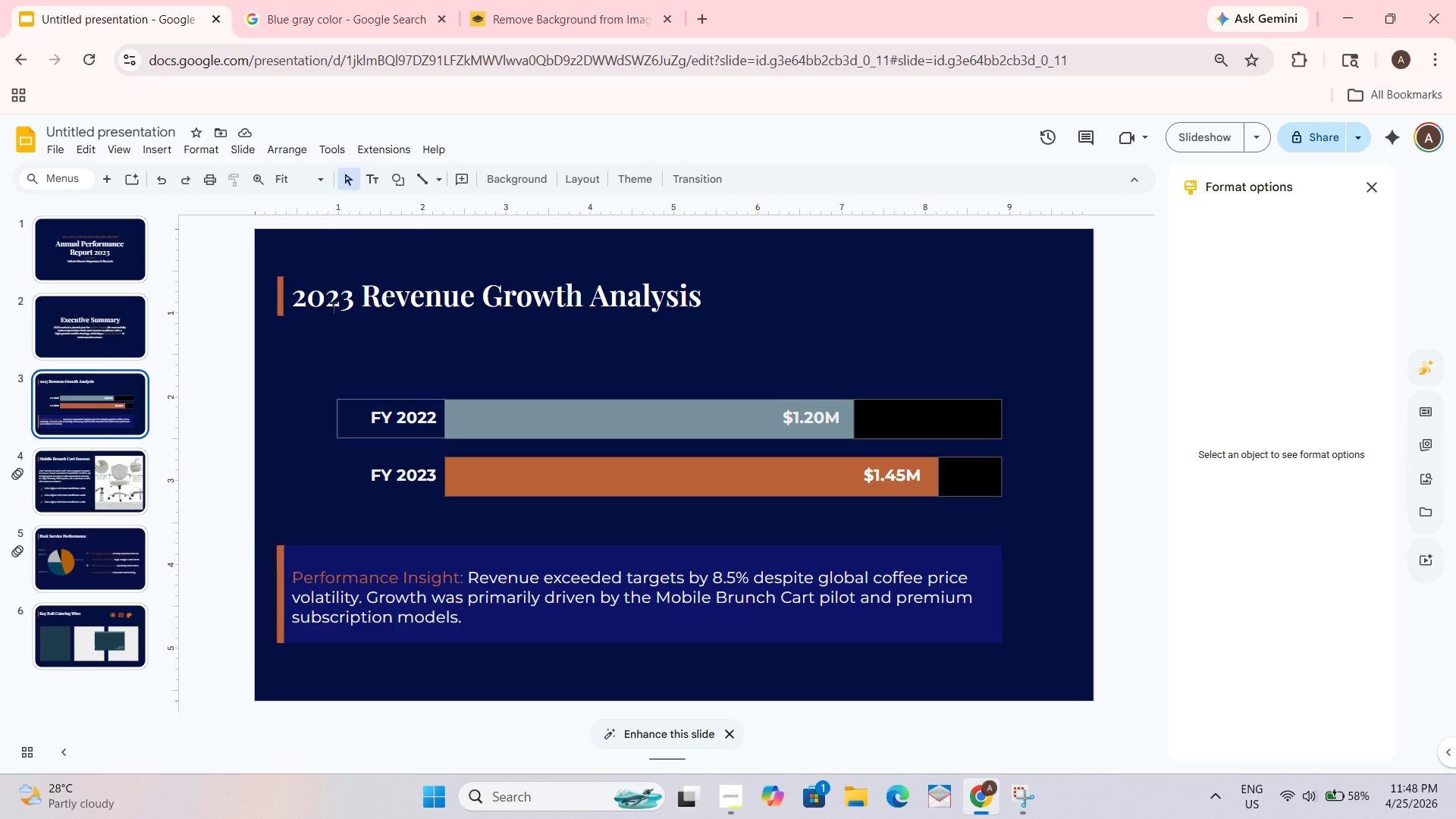 
left_click([364, 582])
 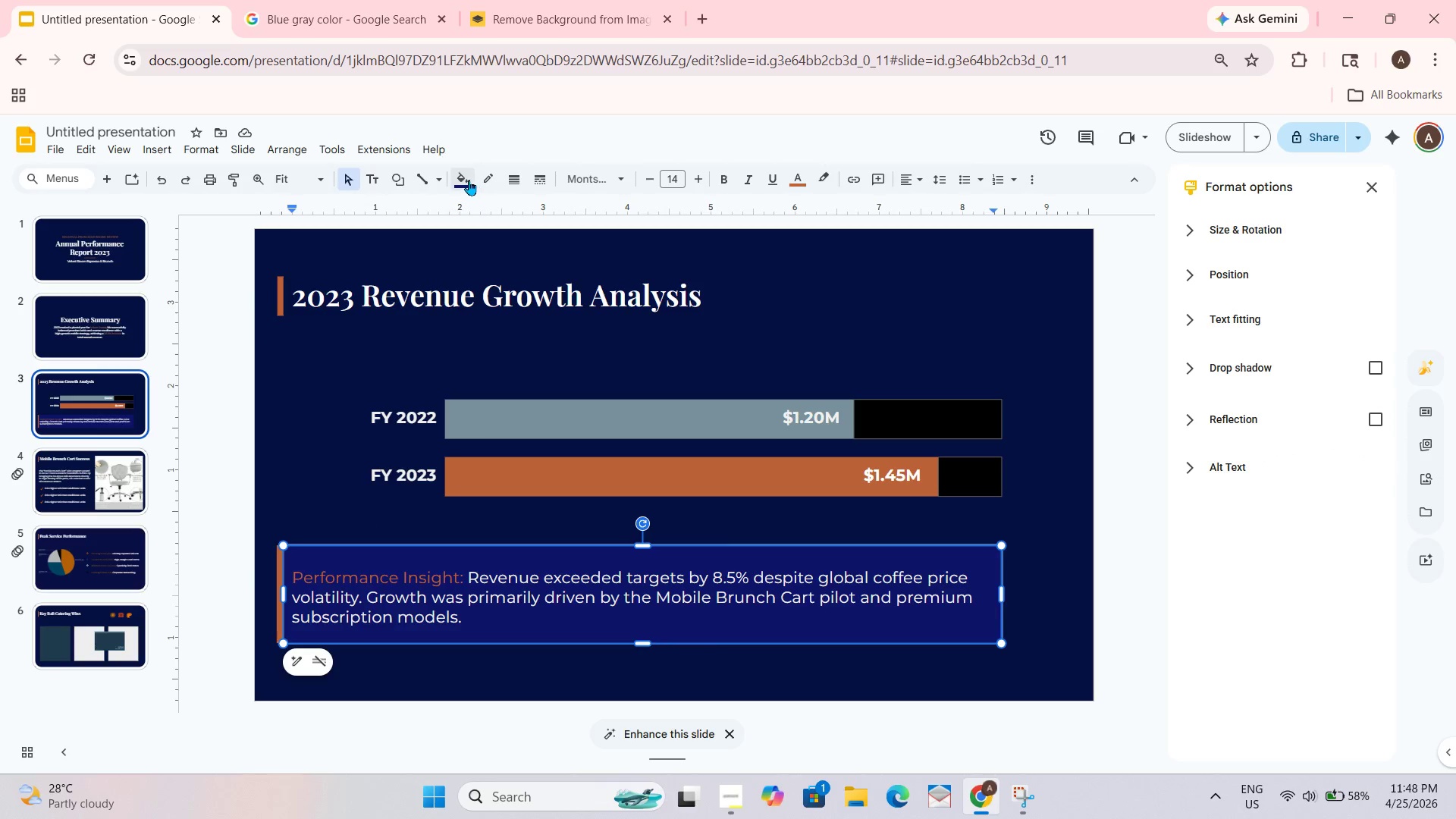 
left_click([466, 179])
 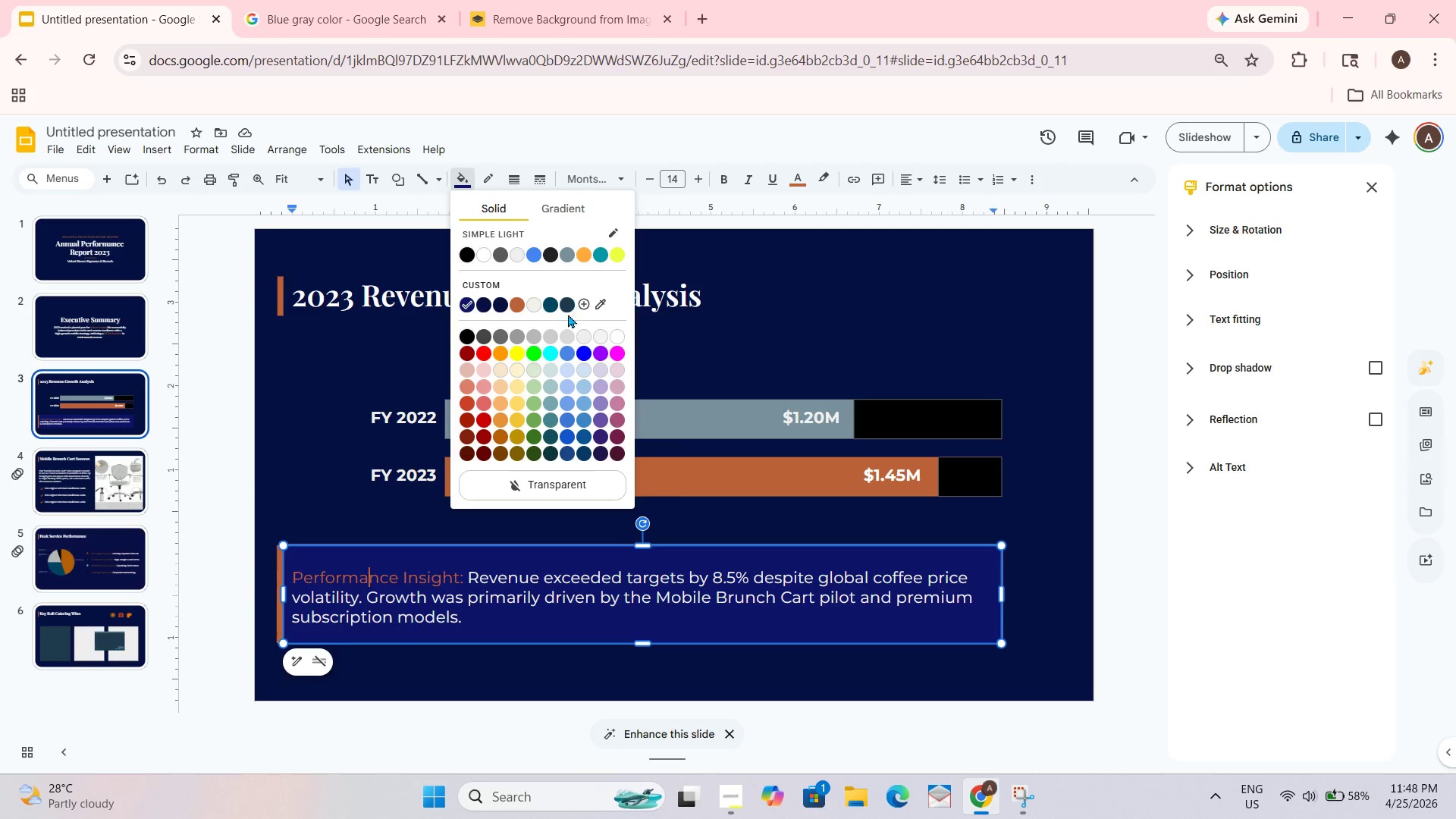 
left_click([567, 303])
 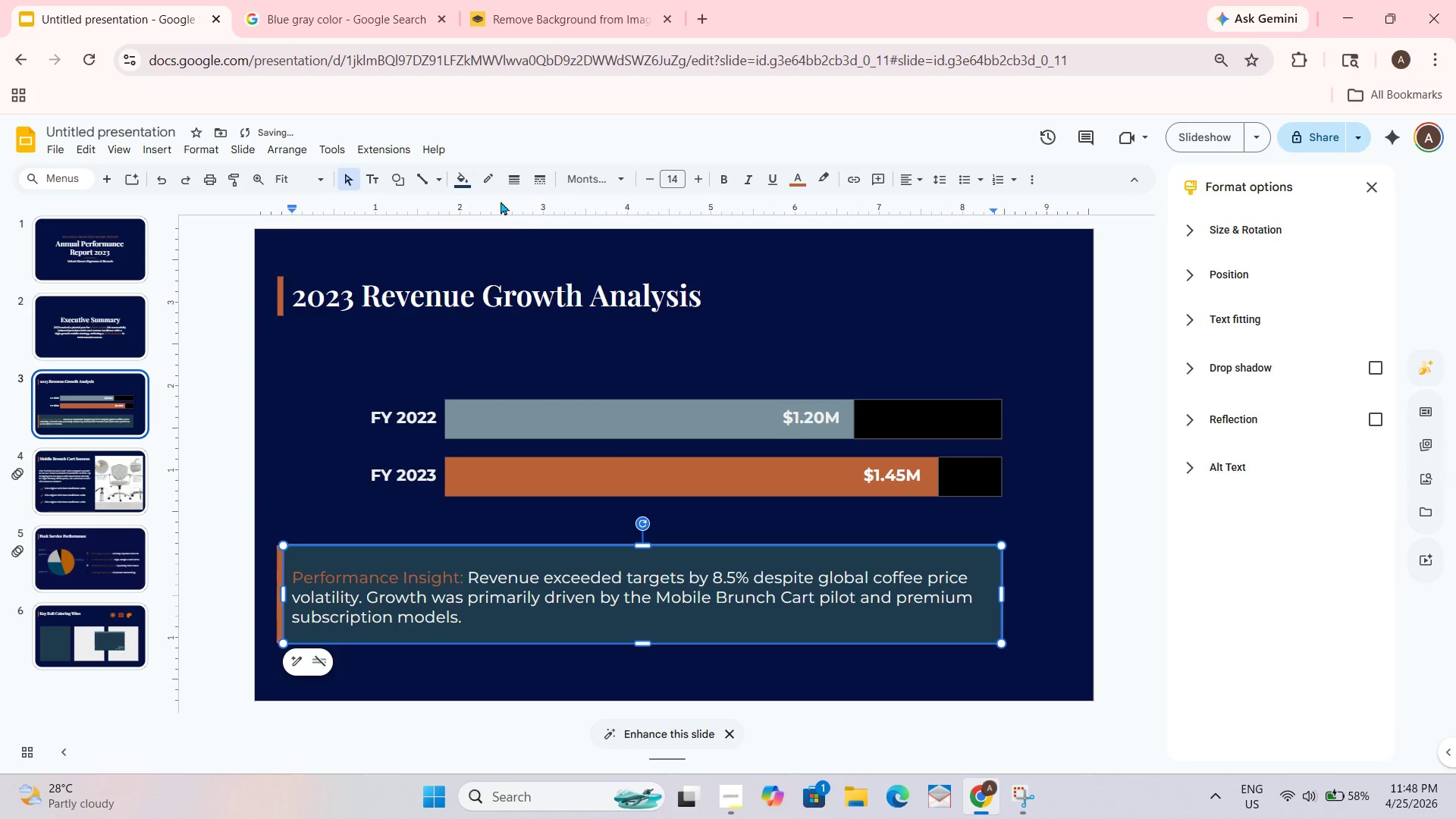 
left_click([459, 171])
 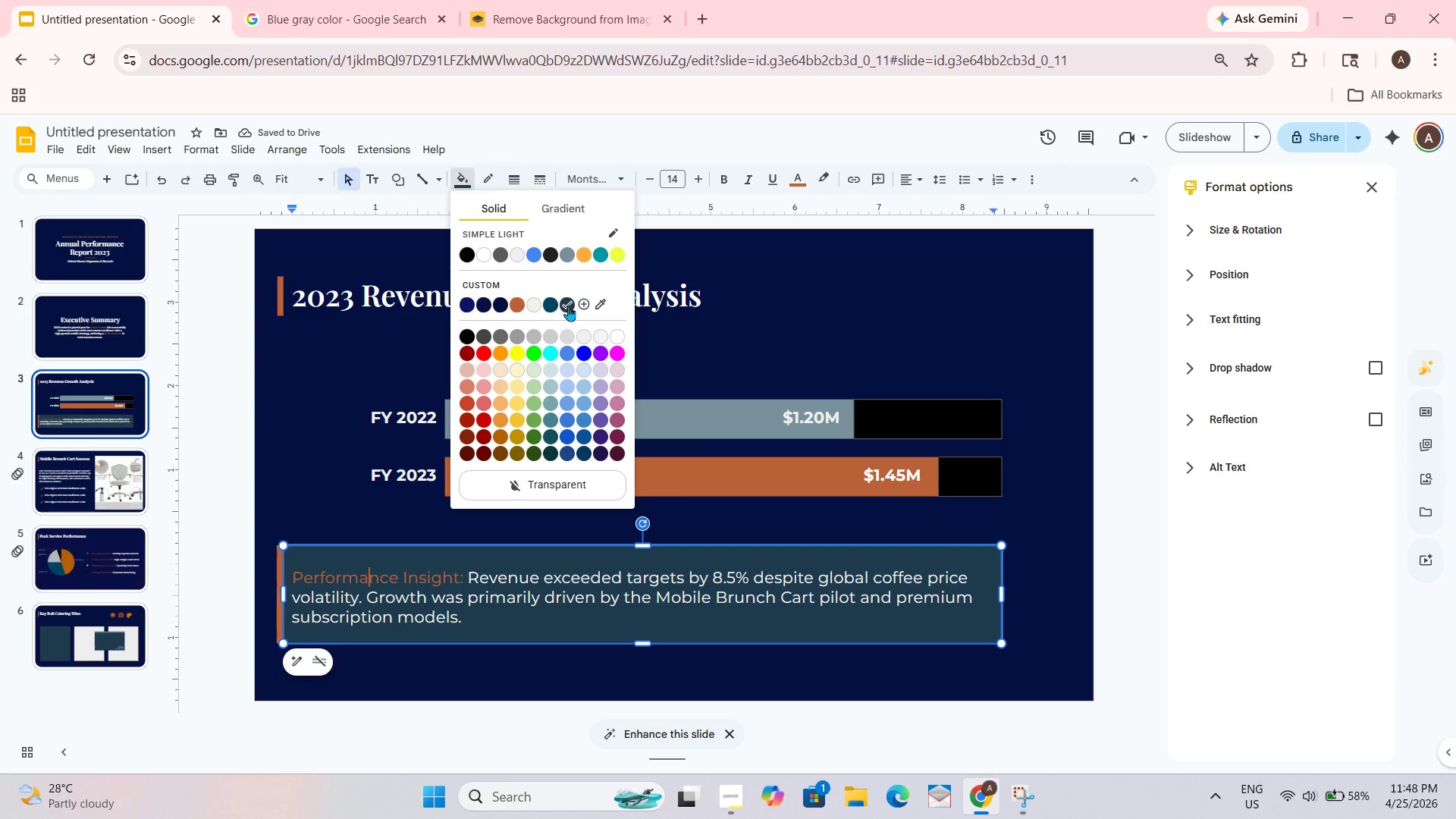 
left_click([554, 306])
 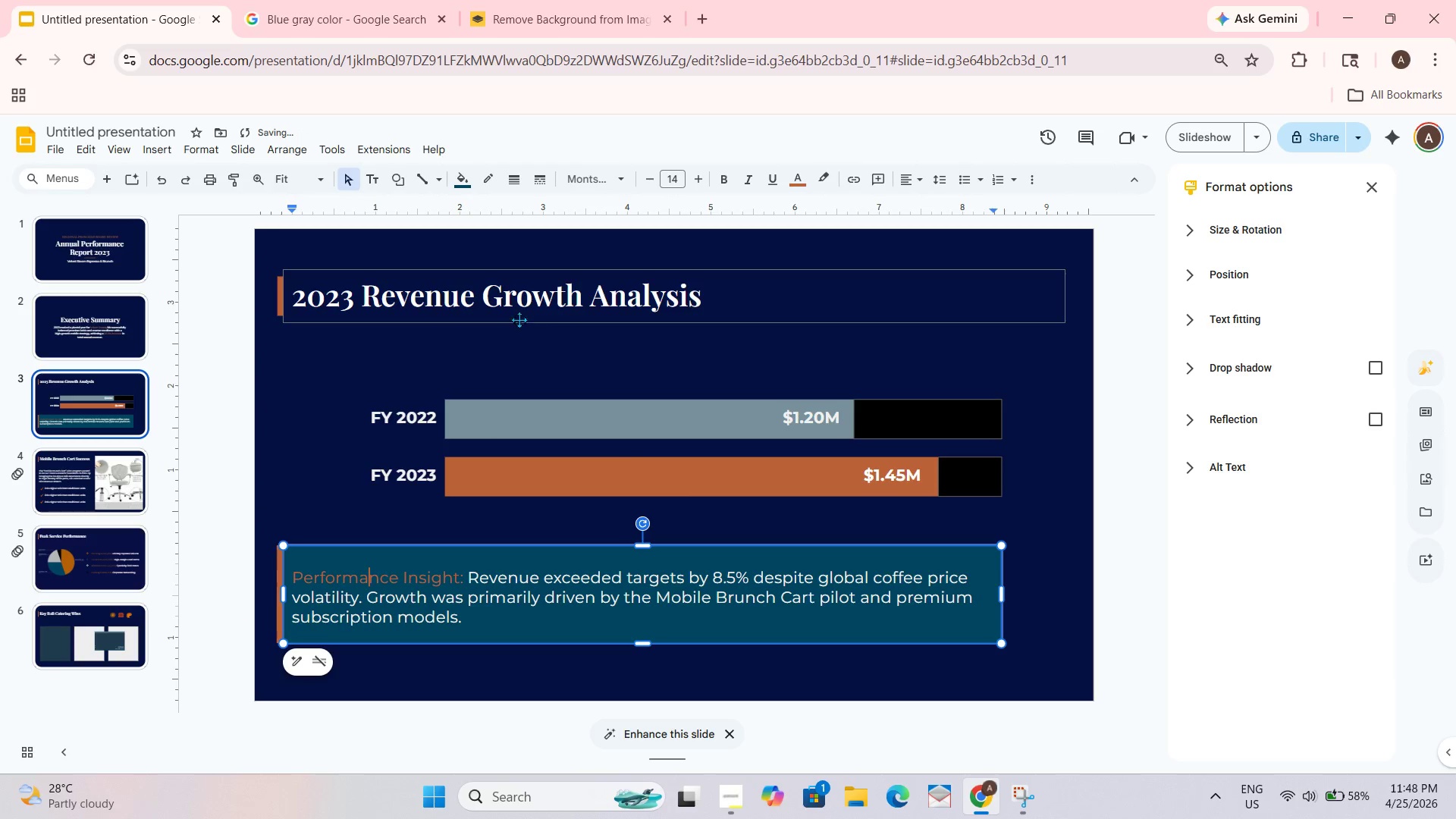 
key(Control+Z)
 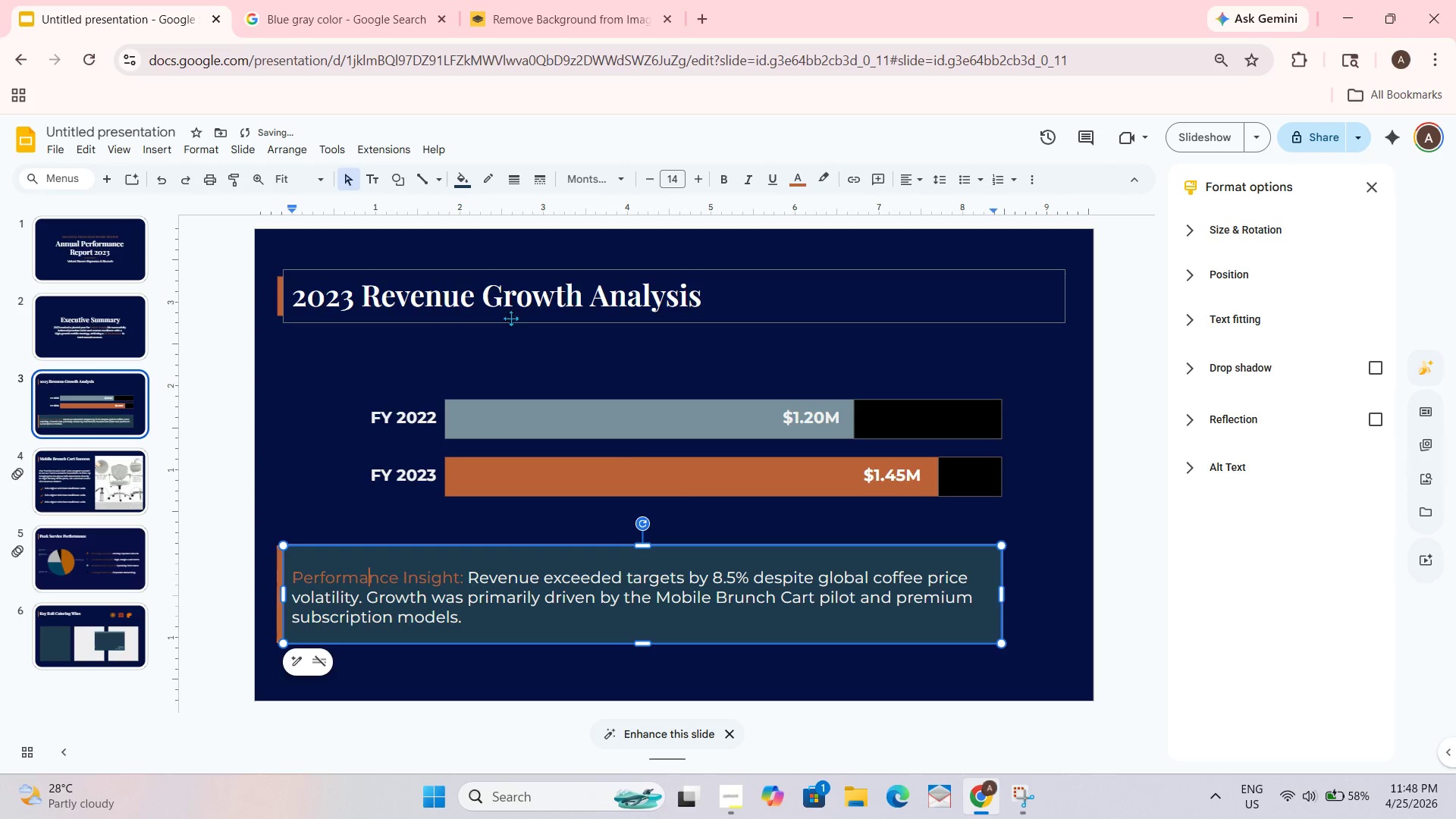 
key(Control+Z)
 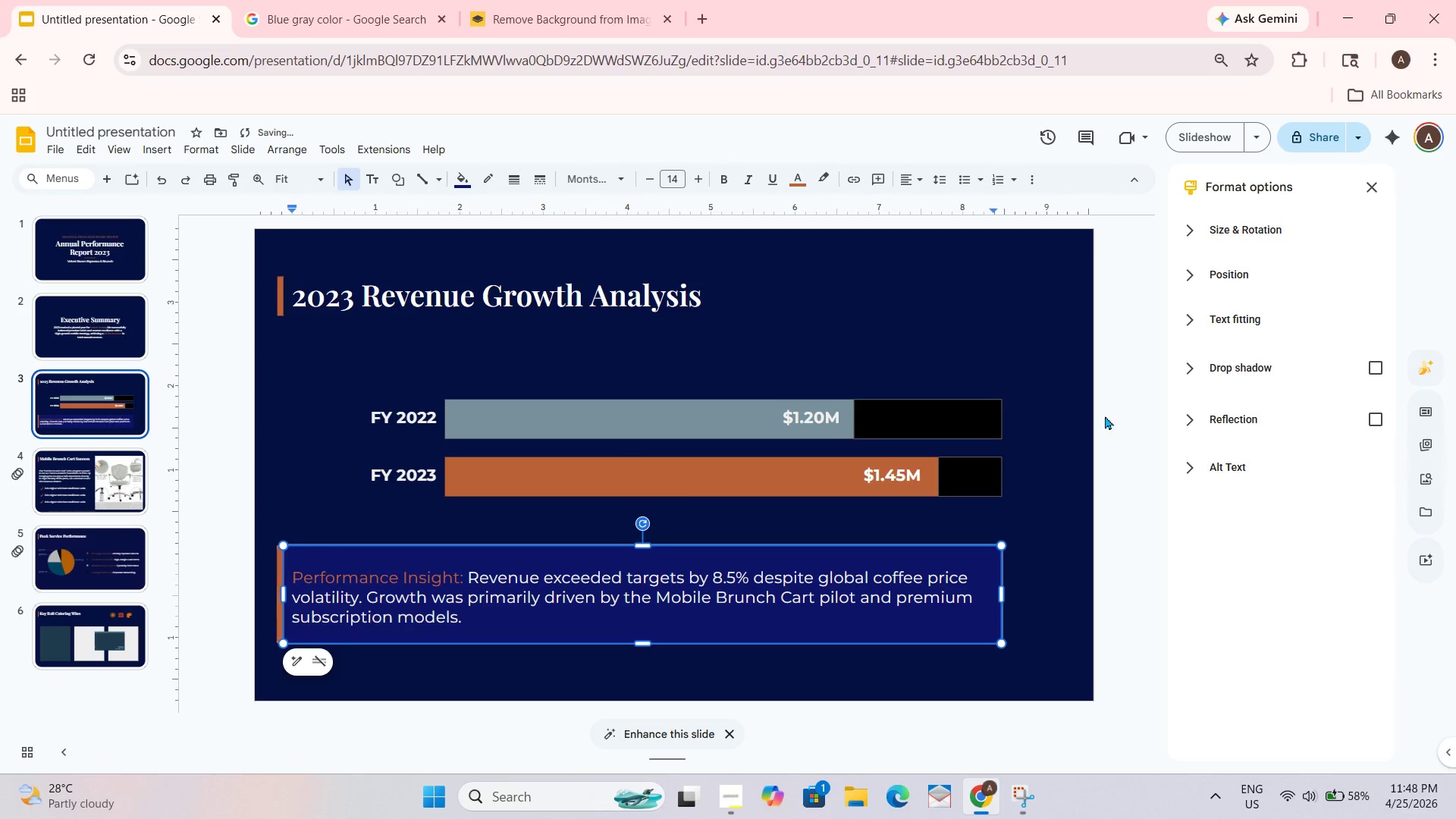 
left_click([1149, 441])
 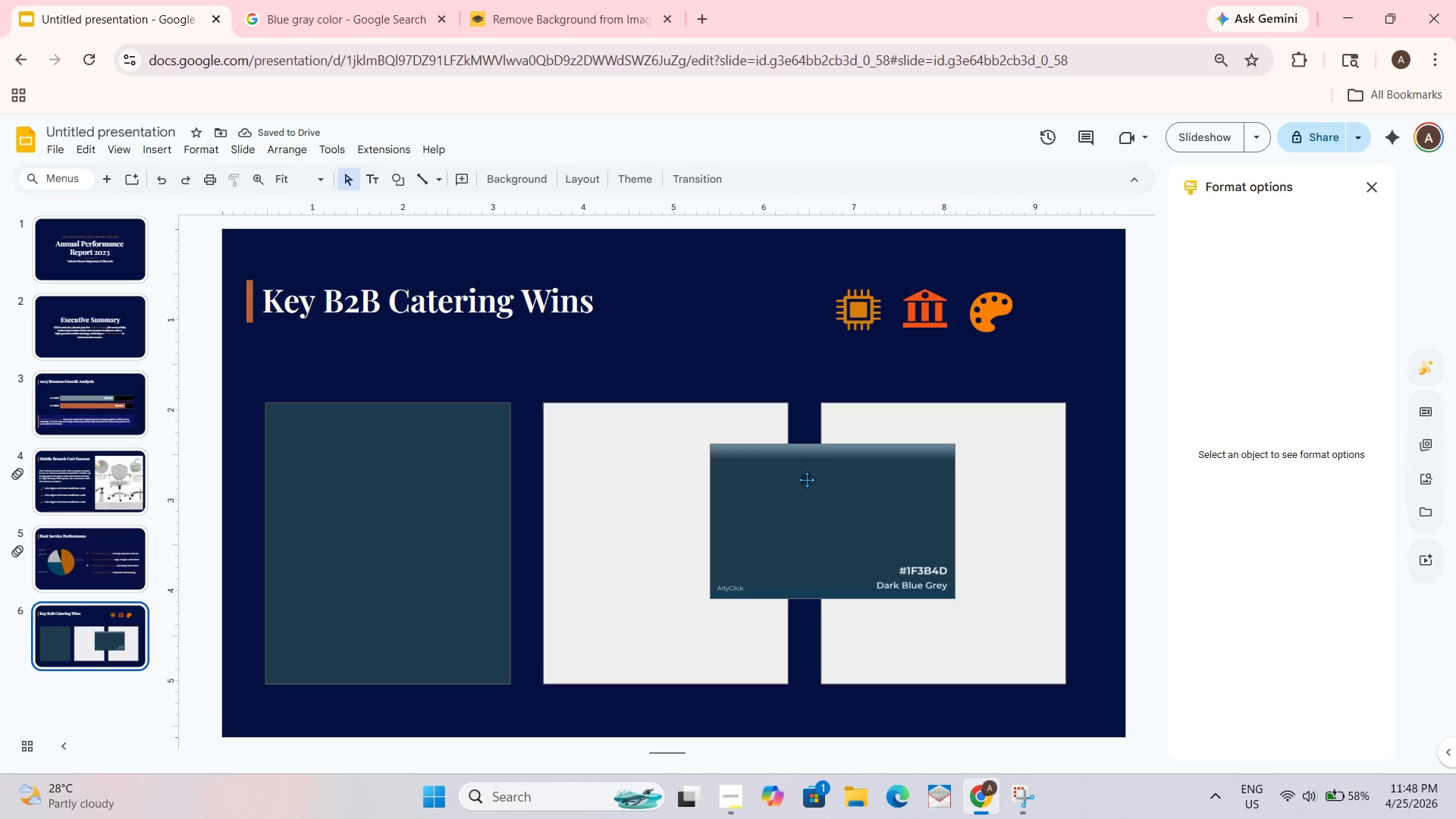 
wait(5.81)
 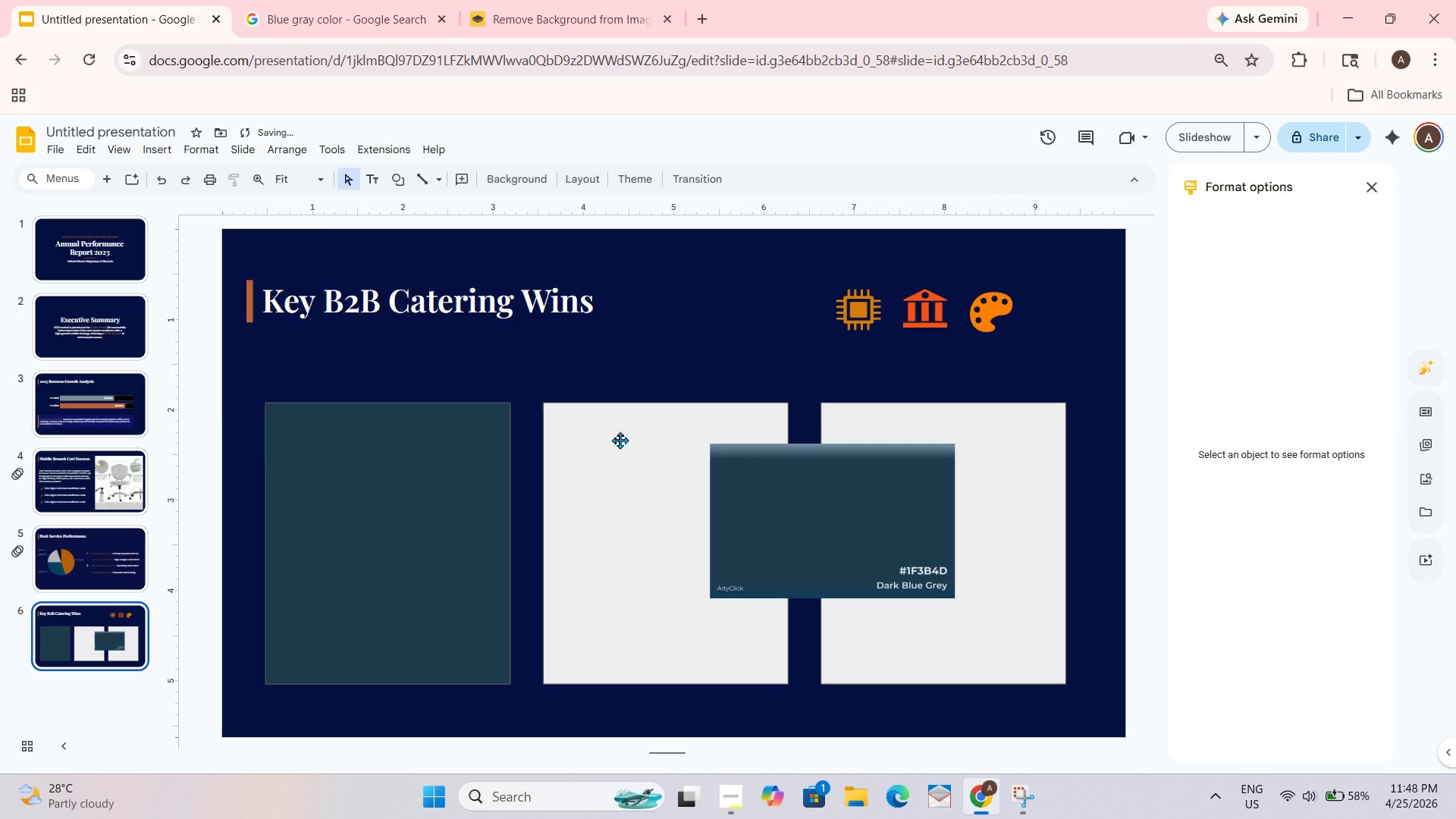 
left_click([374, 457])
 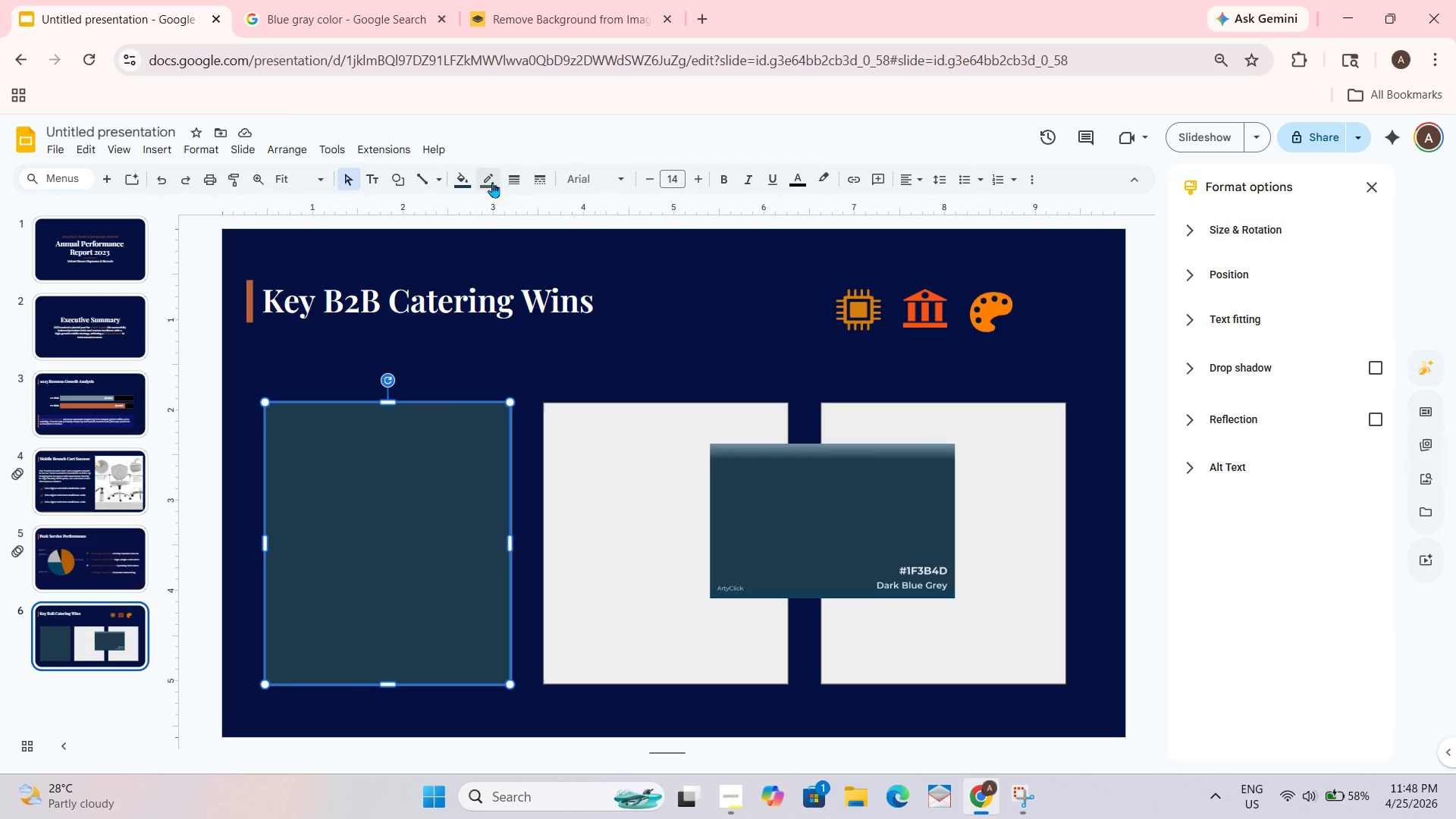 
left_click([469, 177])
 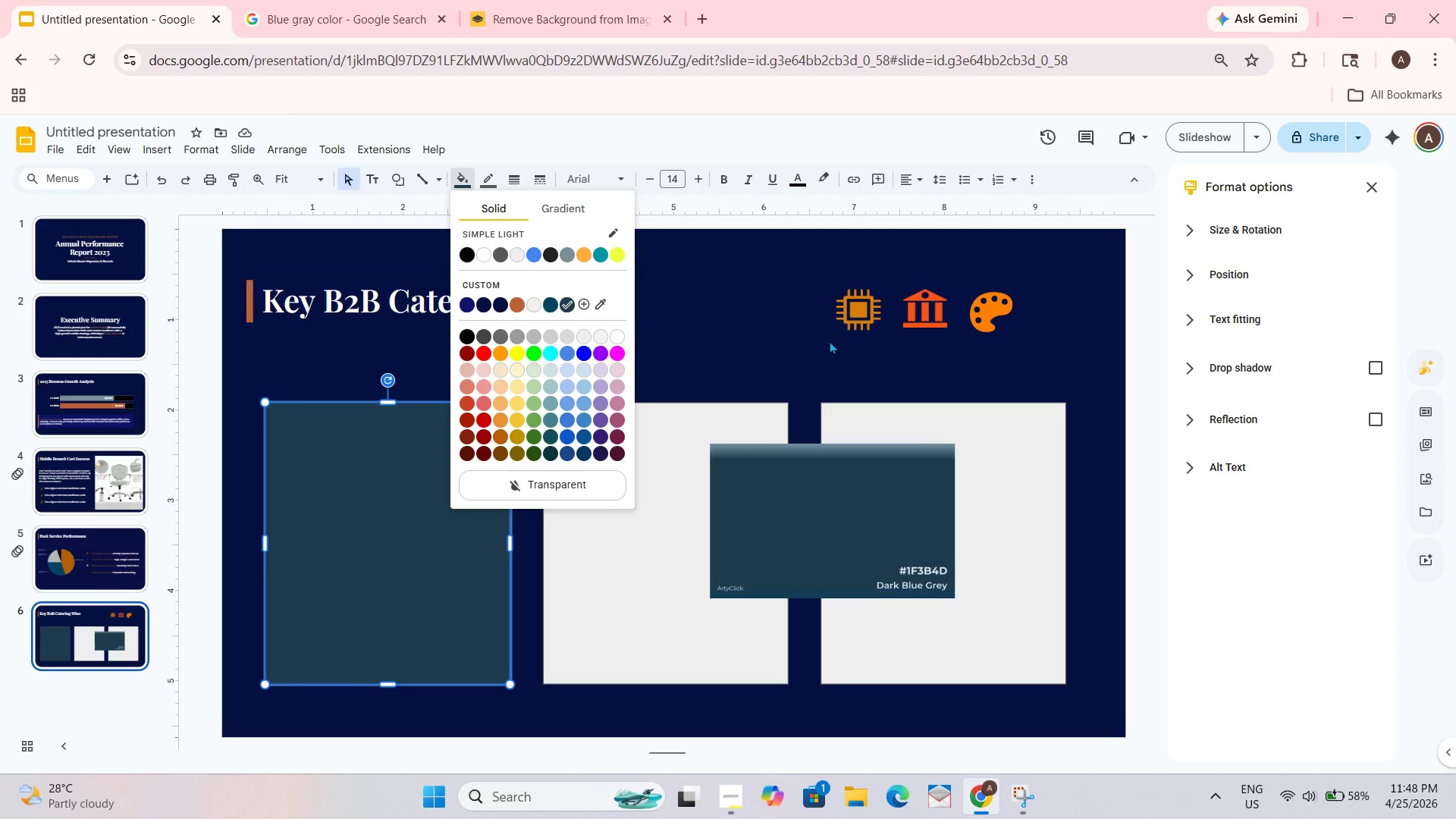 
left_click([1170, 321])
 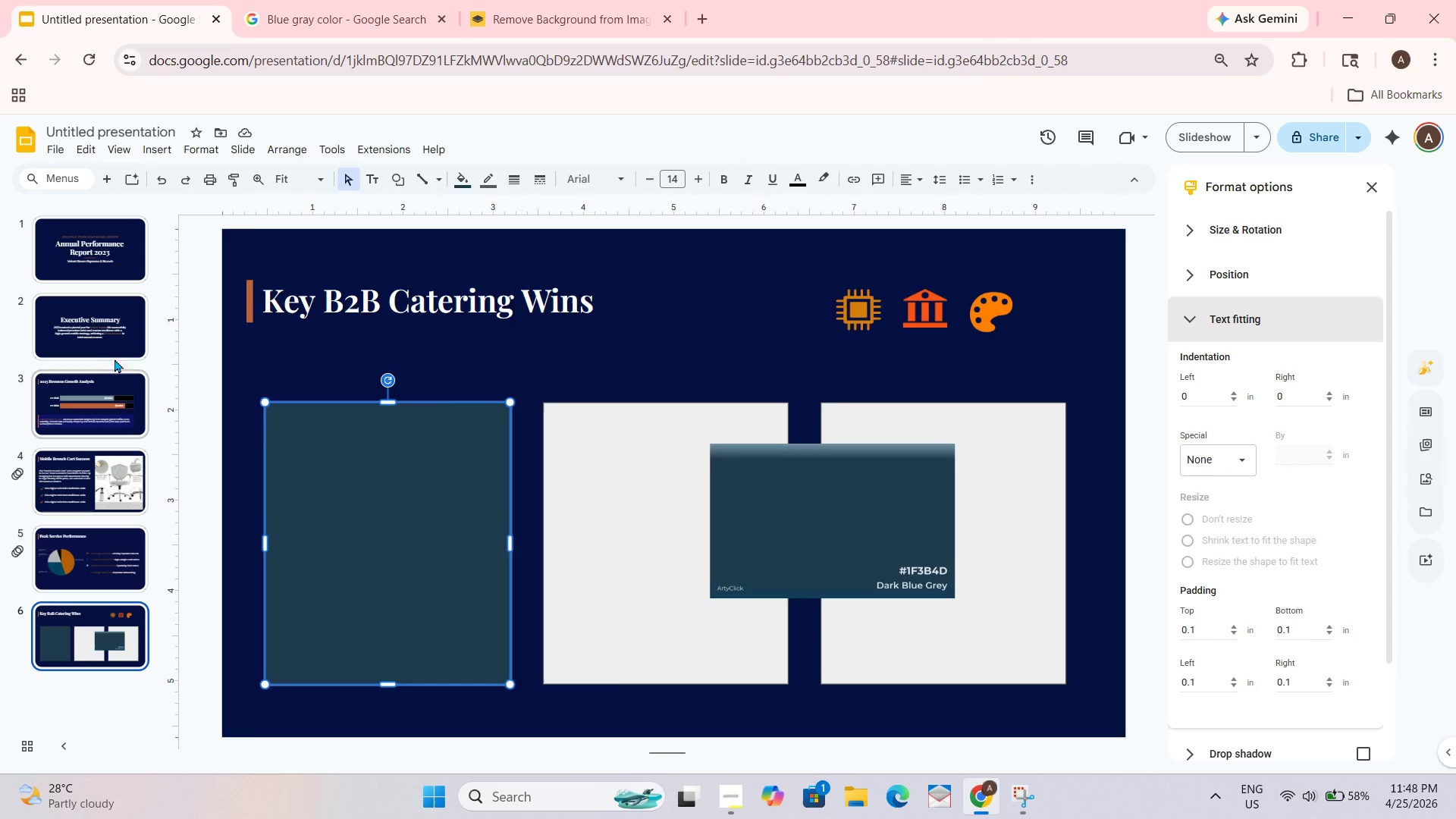 
double_click([107, 424])
 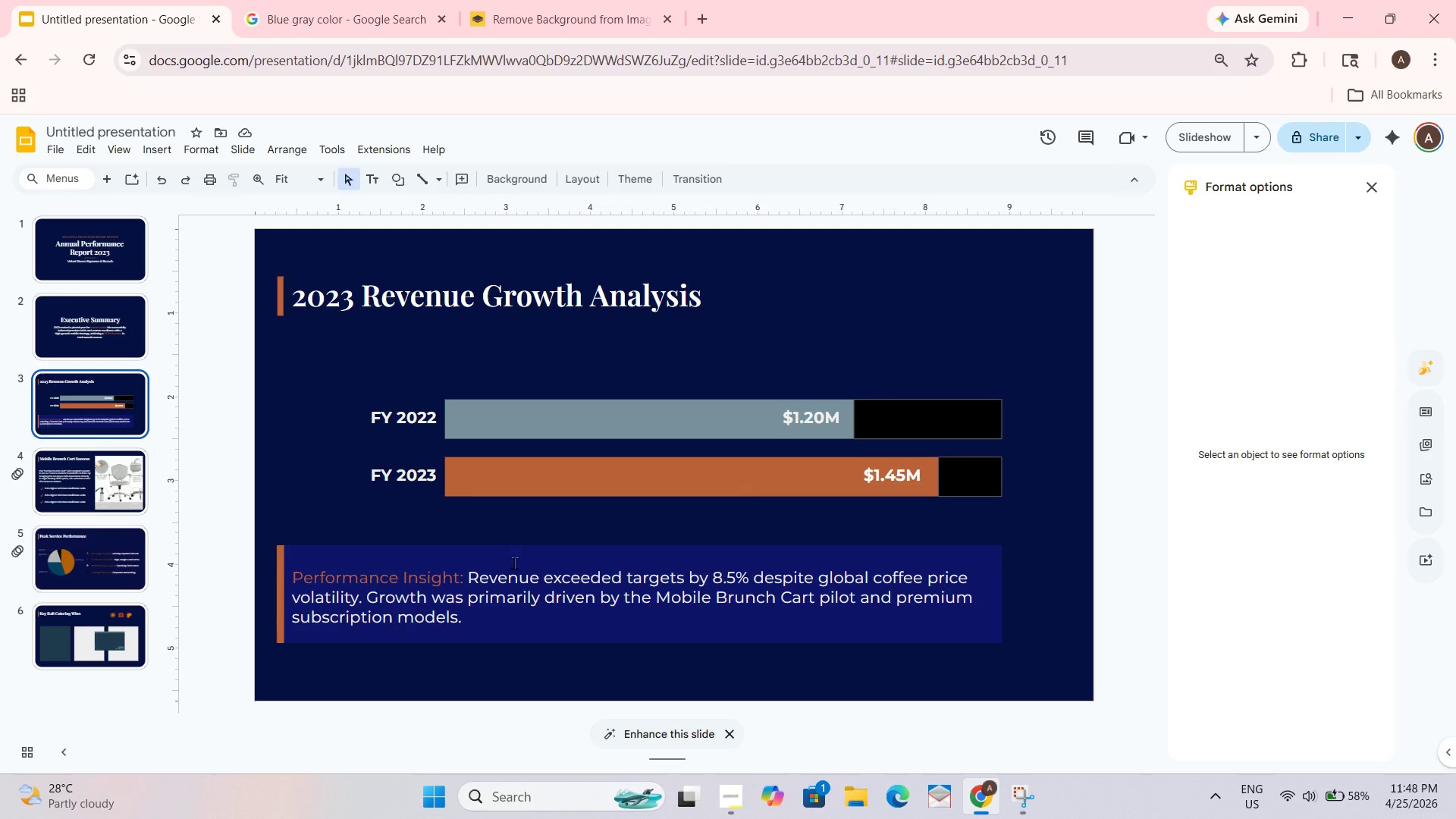 
triple_click([503, 578])
 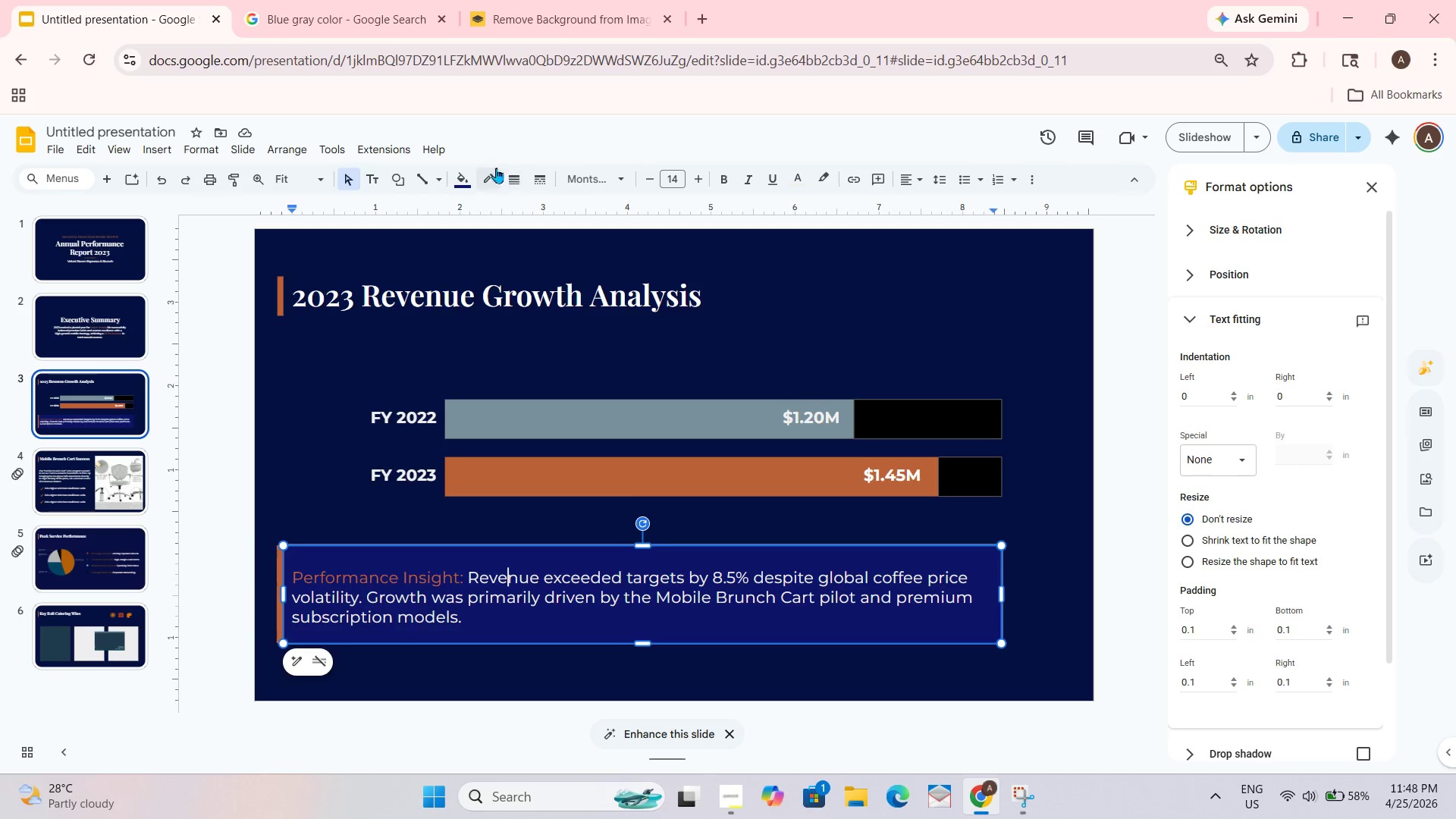 
left_click([460, 174])
 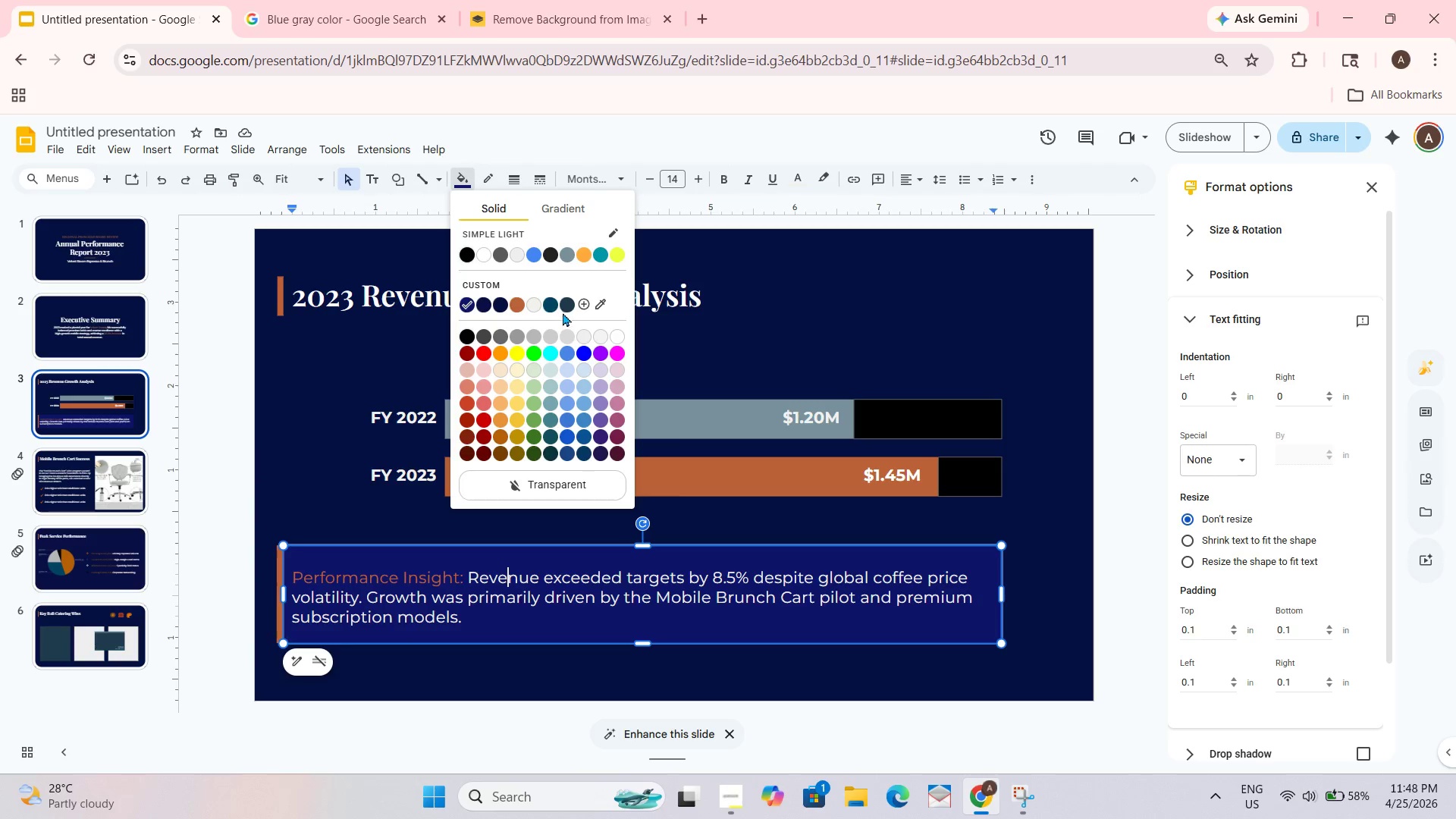 
left_click([567, 303])
 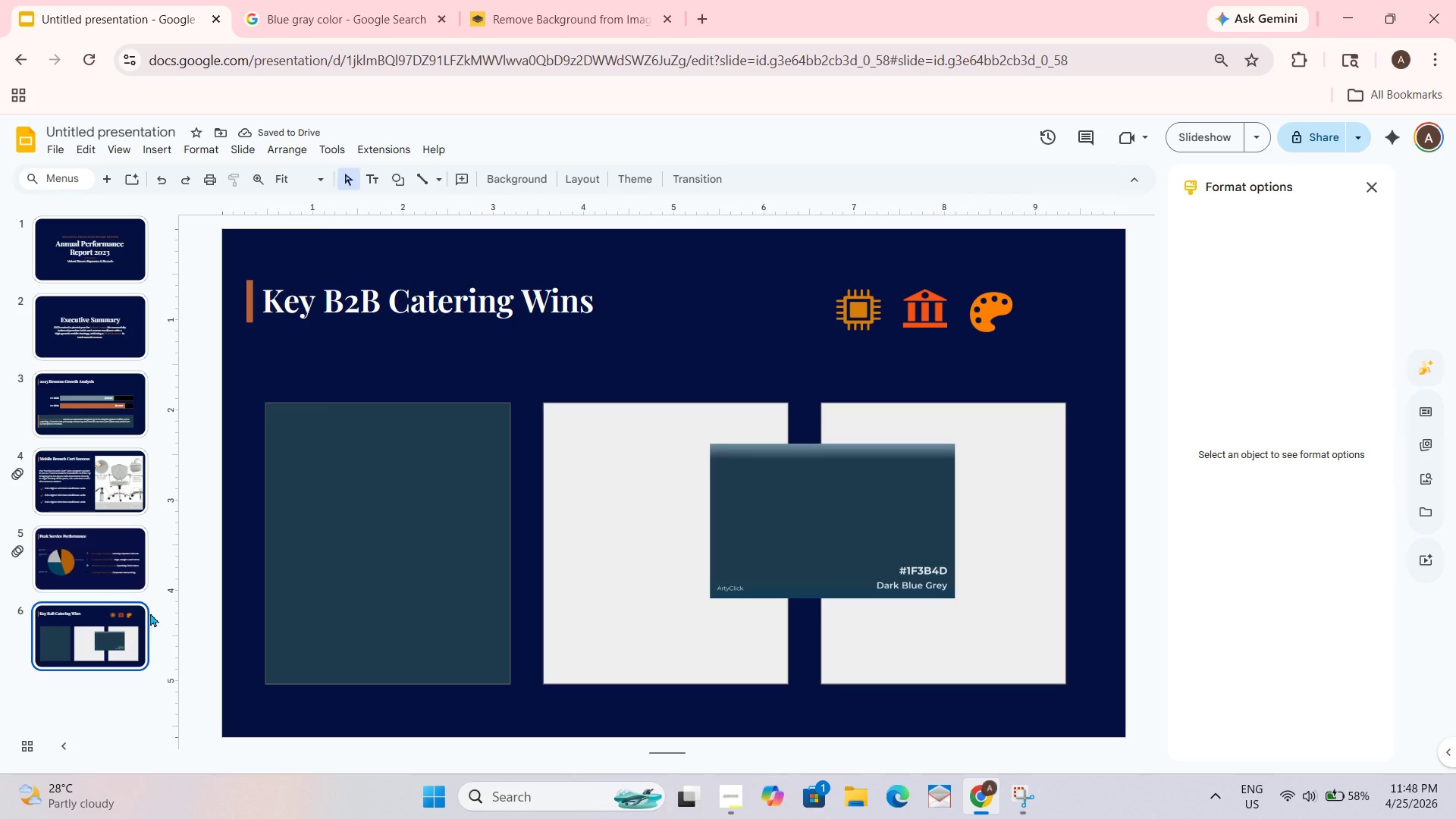 
wait(7.12)
 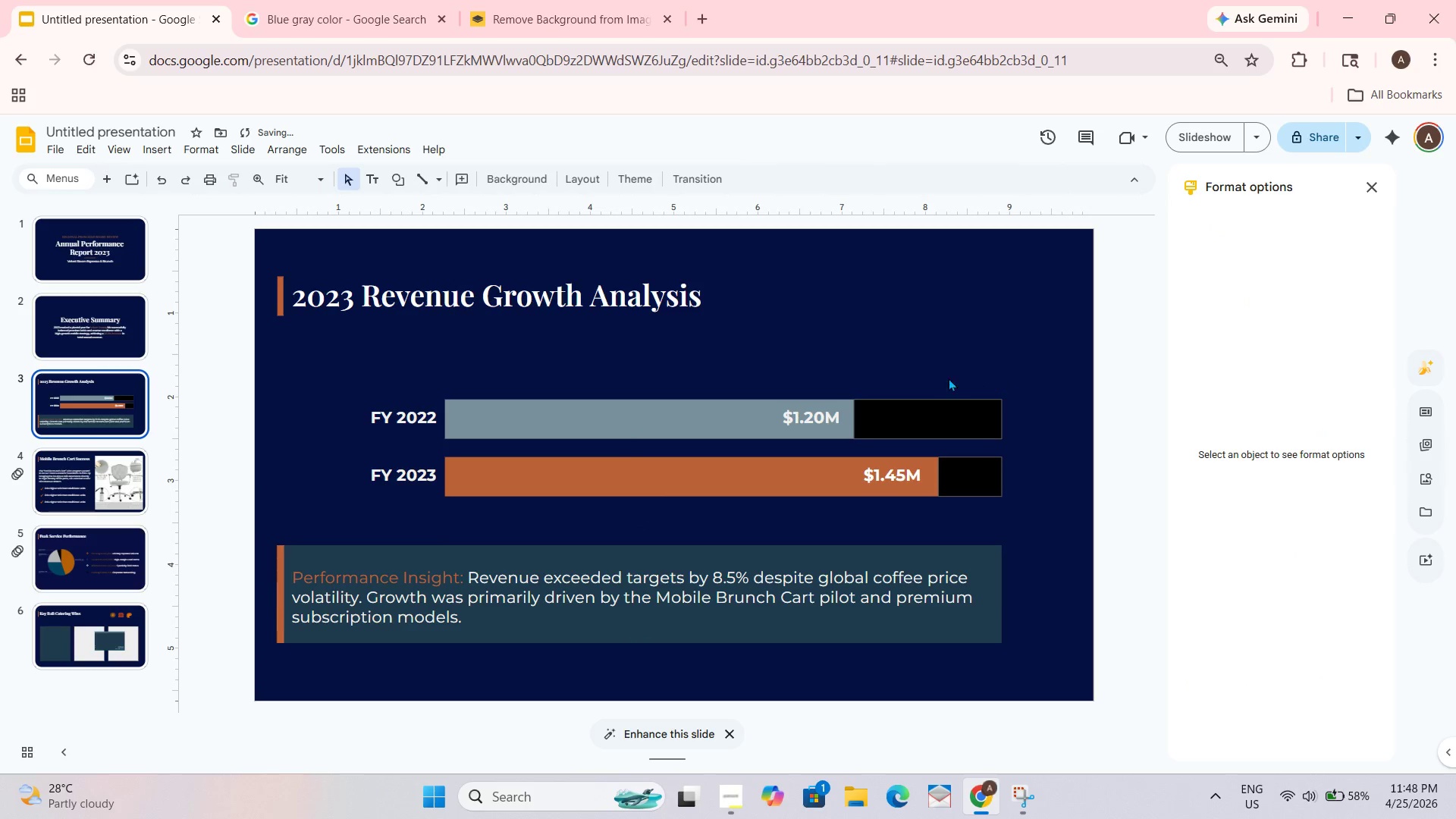 
key(Delete)
 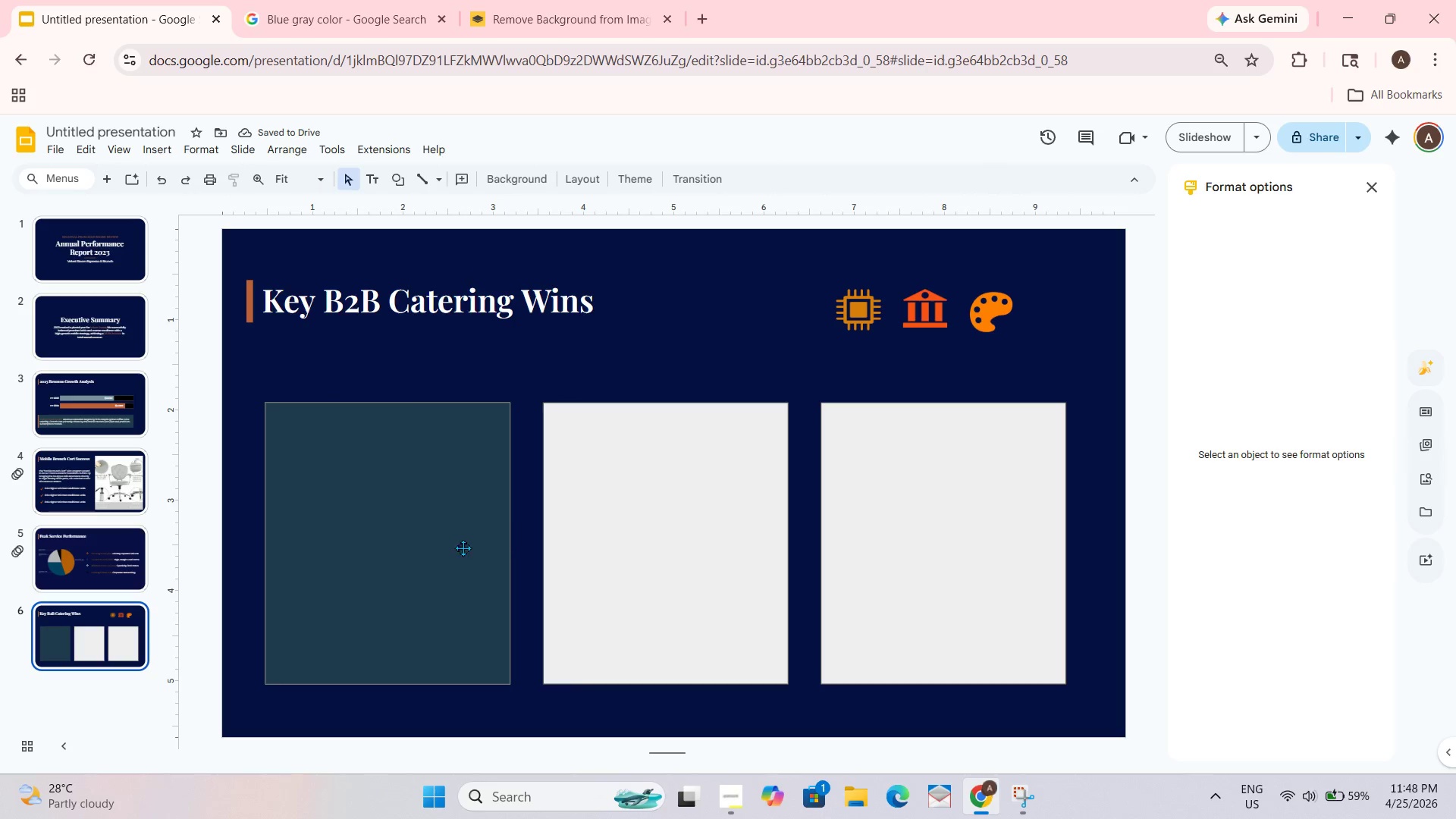 
left_click_drag(start_coordinate=[612, 370], to_coordinate=[663, 517])
 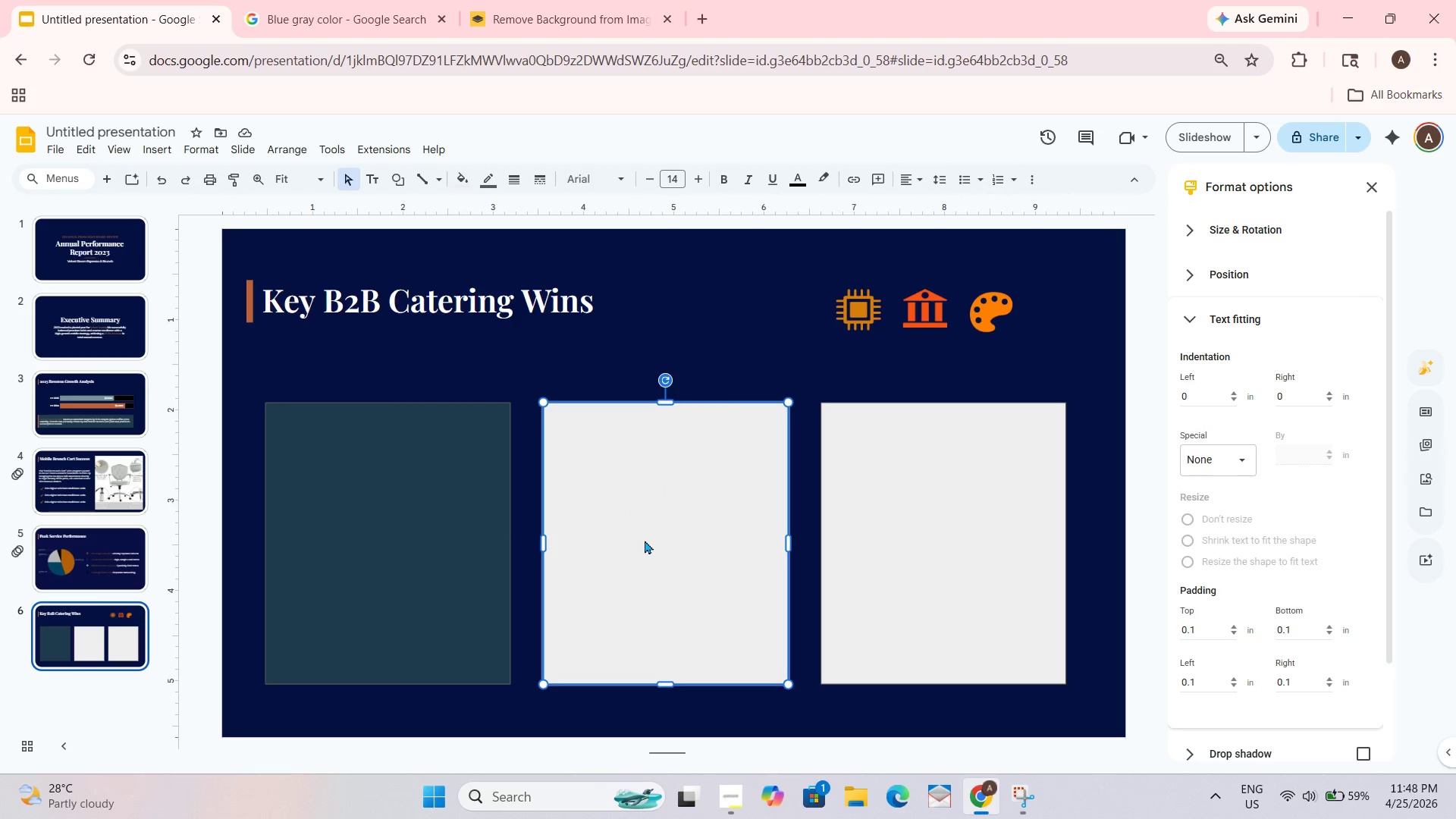 
key(Delete)
 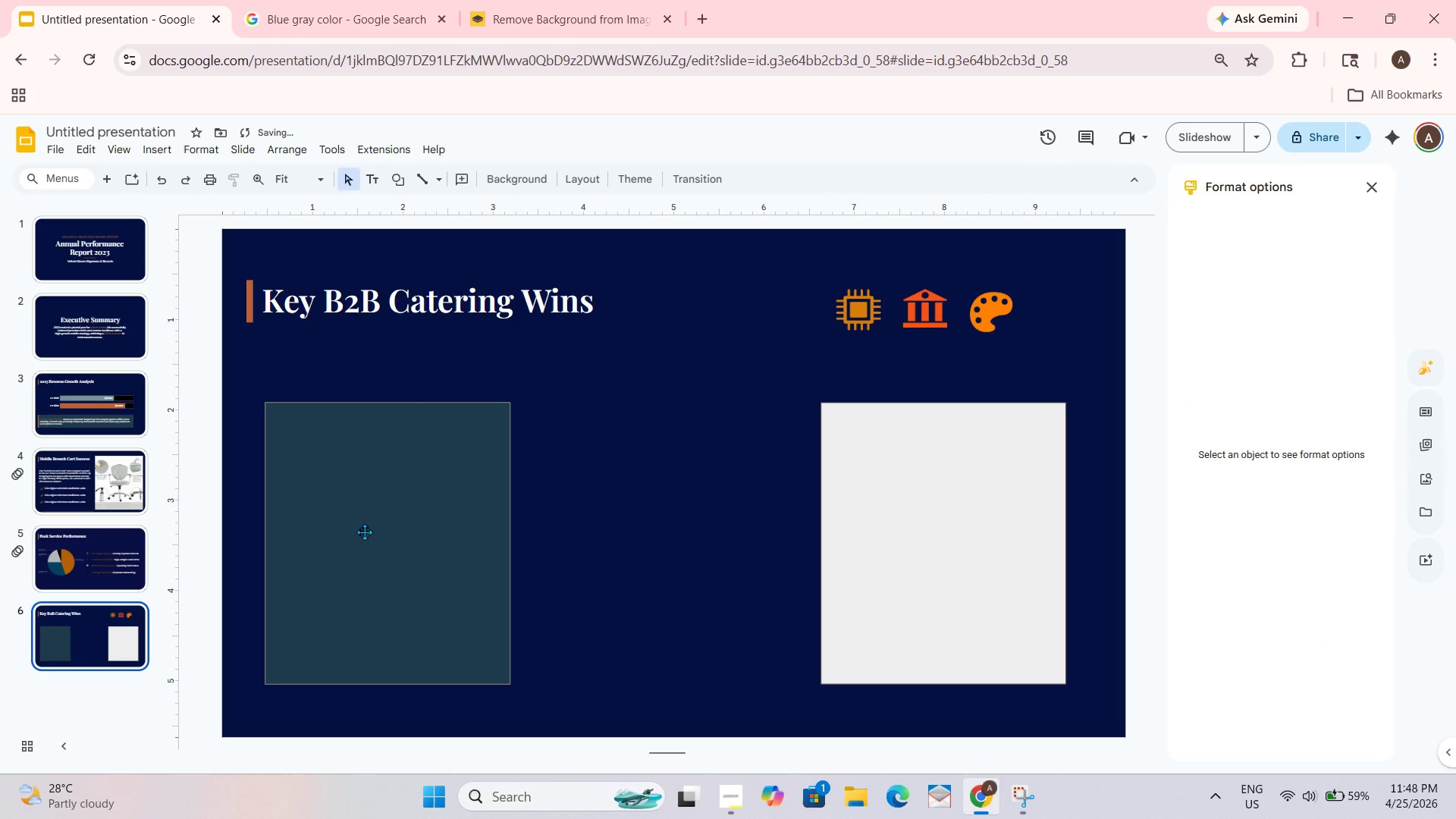 
double_click([364, 532])
 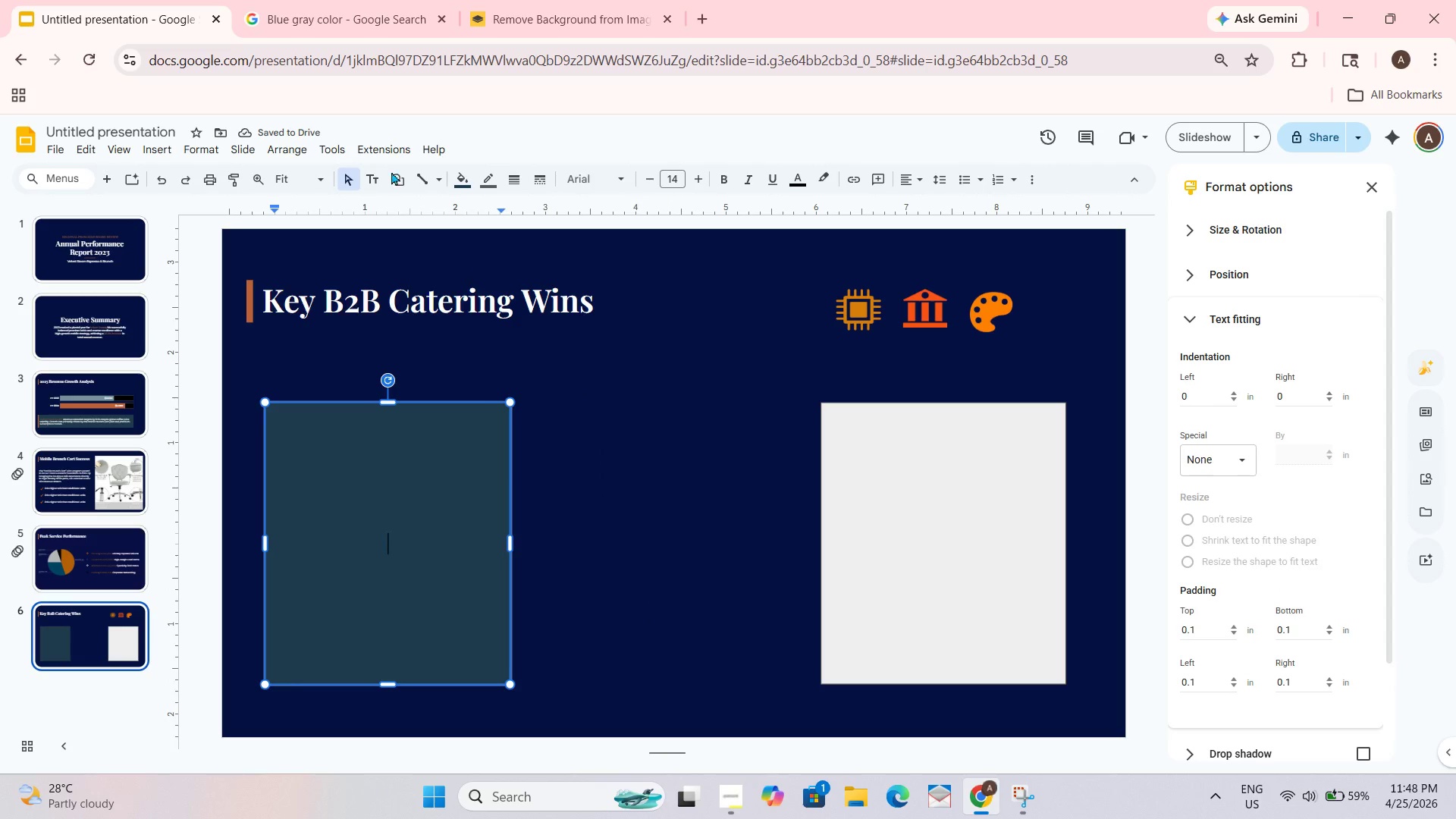 
left_click([599, 194])
 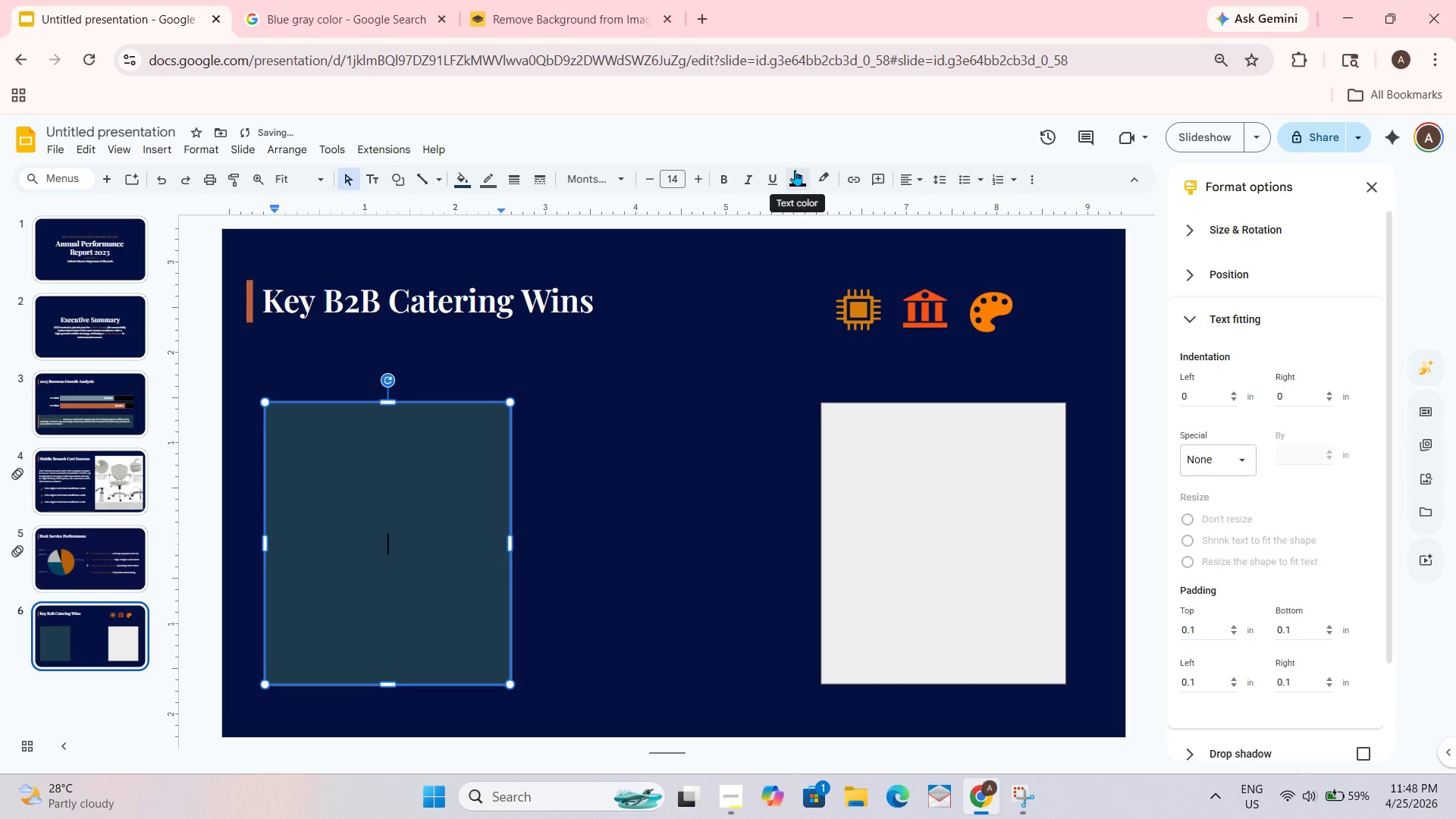 
left_click([792, 177])
 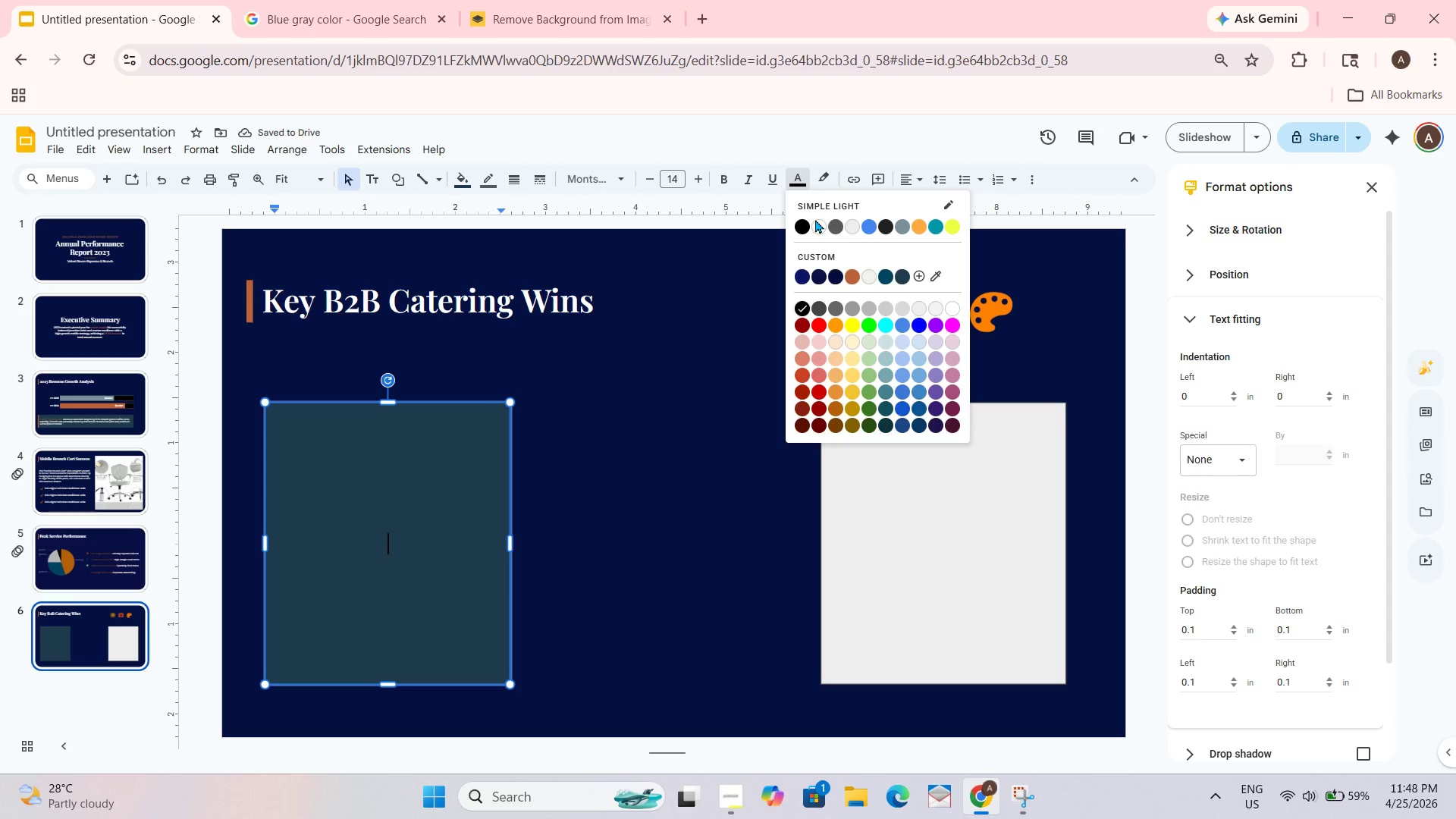 
left_click([815, 226])
 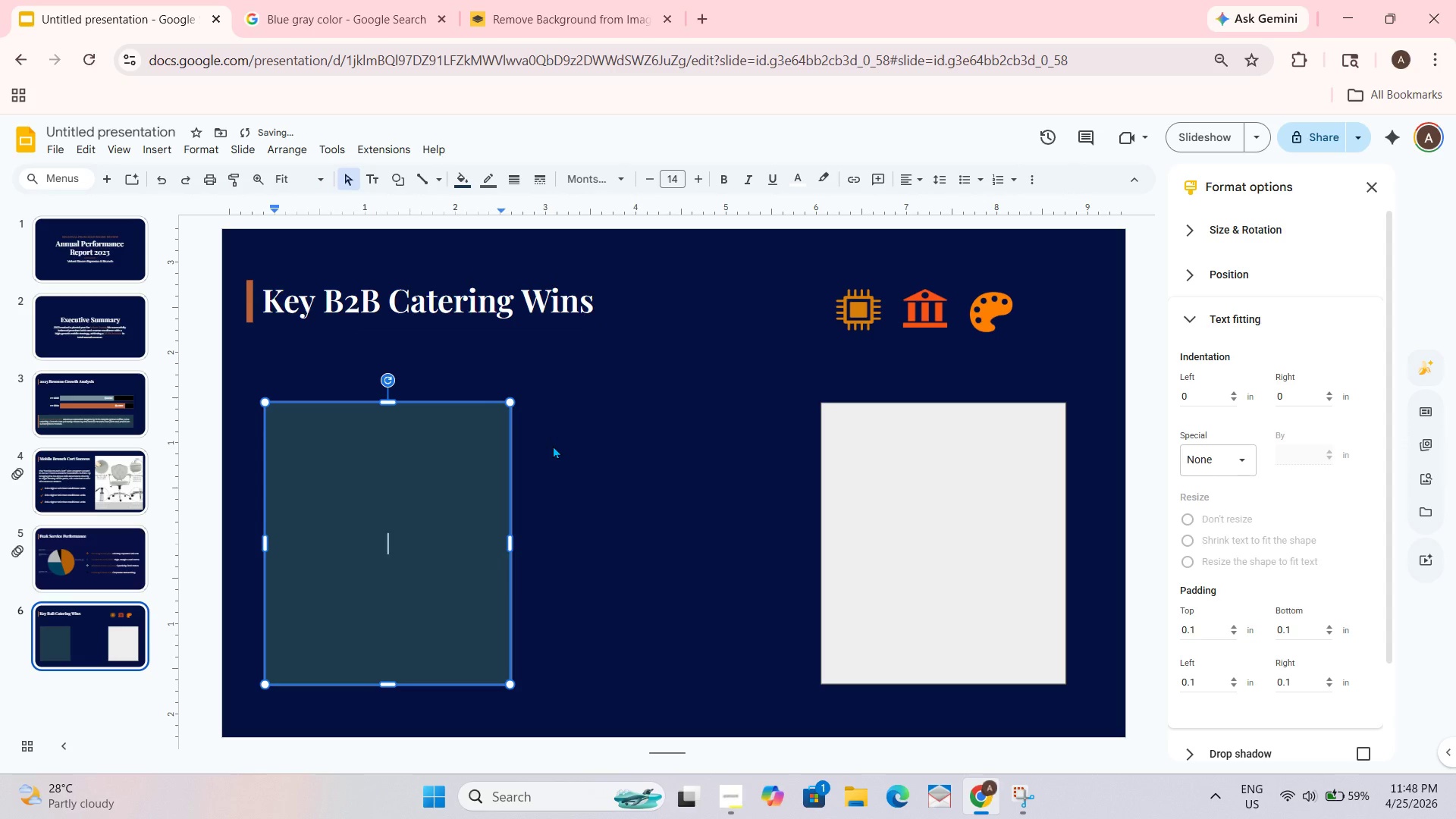 
type(TechNova HW)
key(Backspace)
type(Q)
 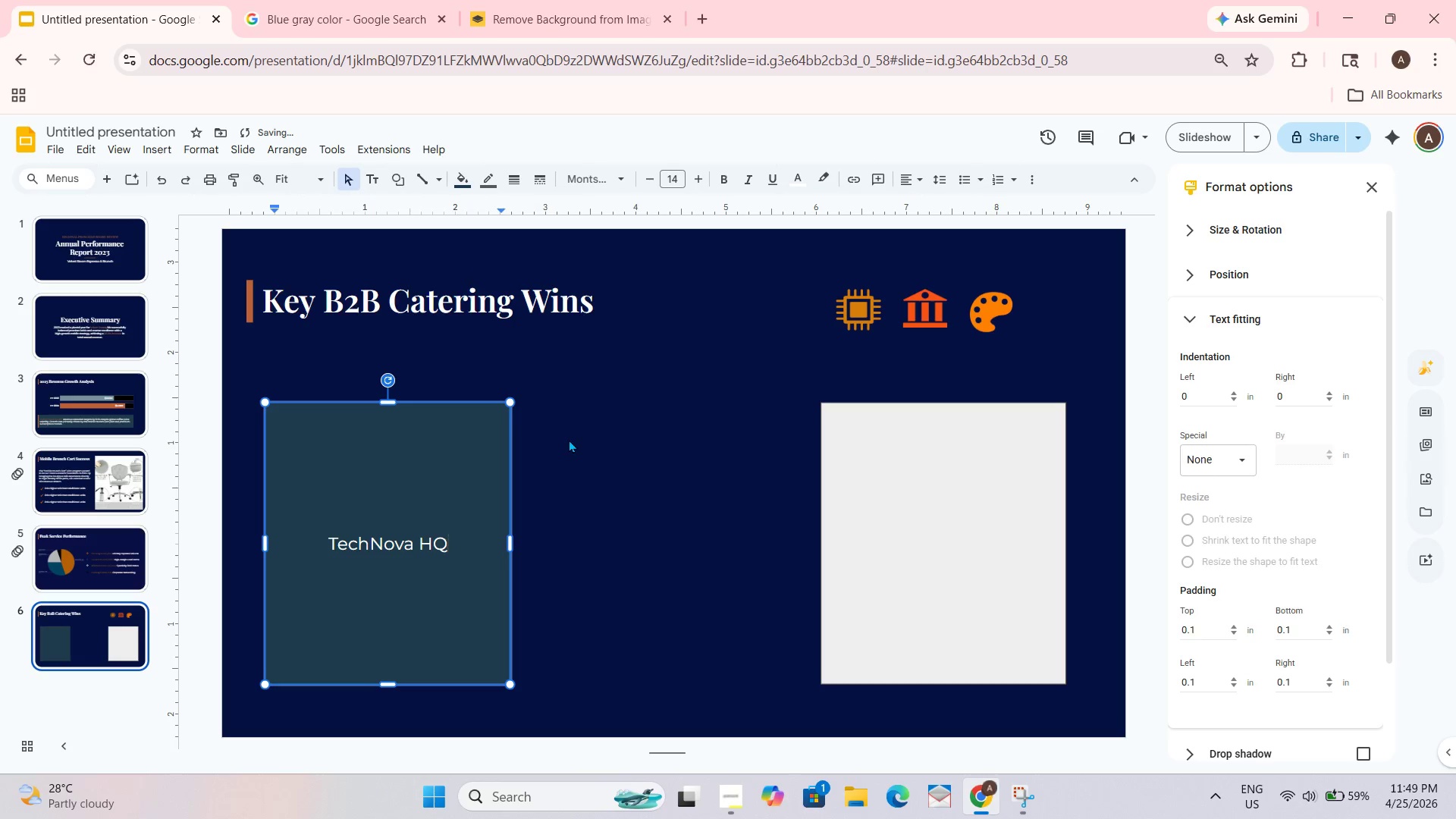 
key(Shift+Enter)
 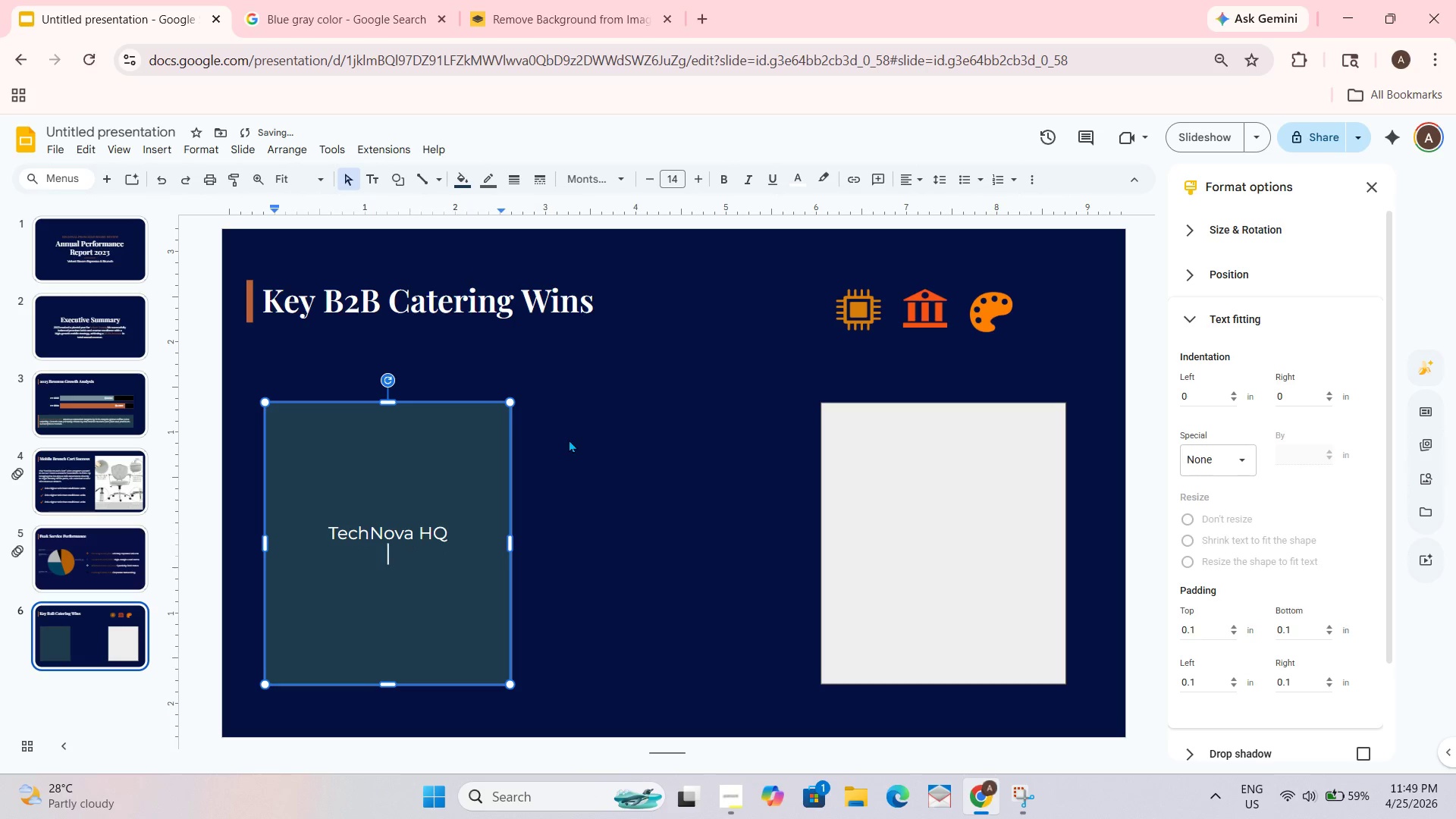 
key(Shift+Enter)
 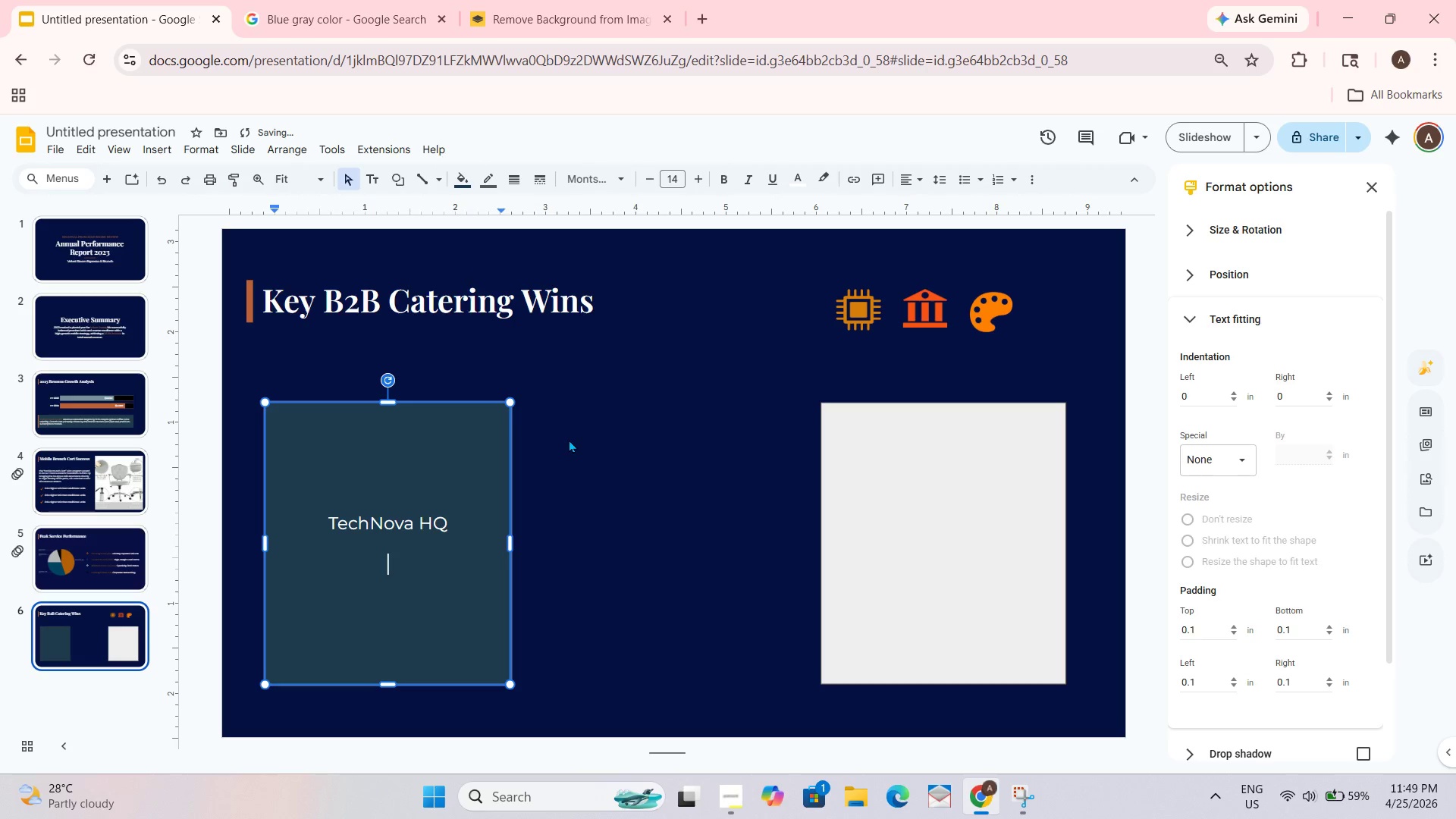 
type(Secured an exclusive daily mobile )
key(Tab)
key(Tab)
 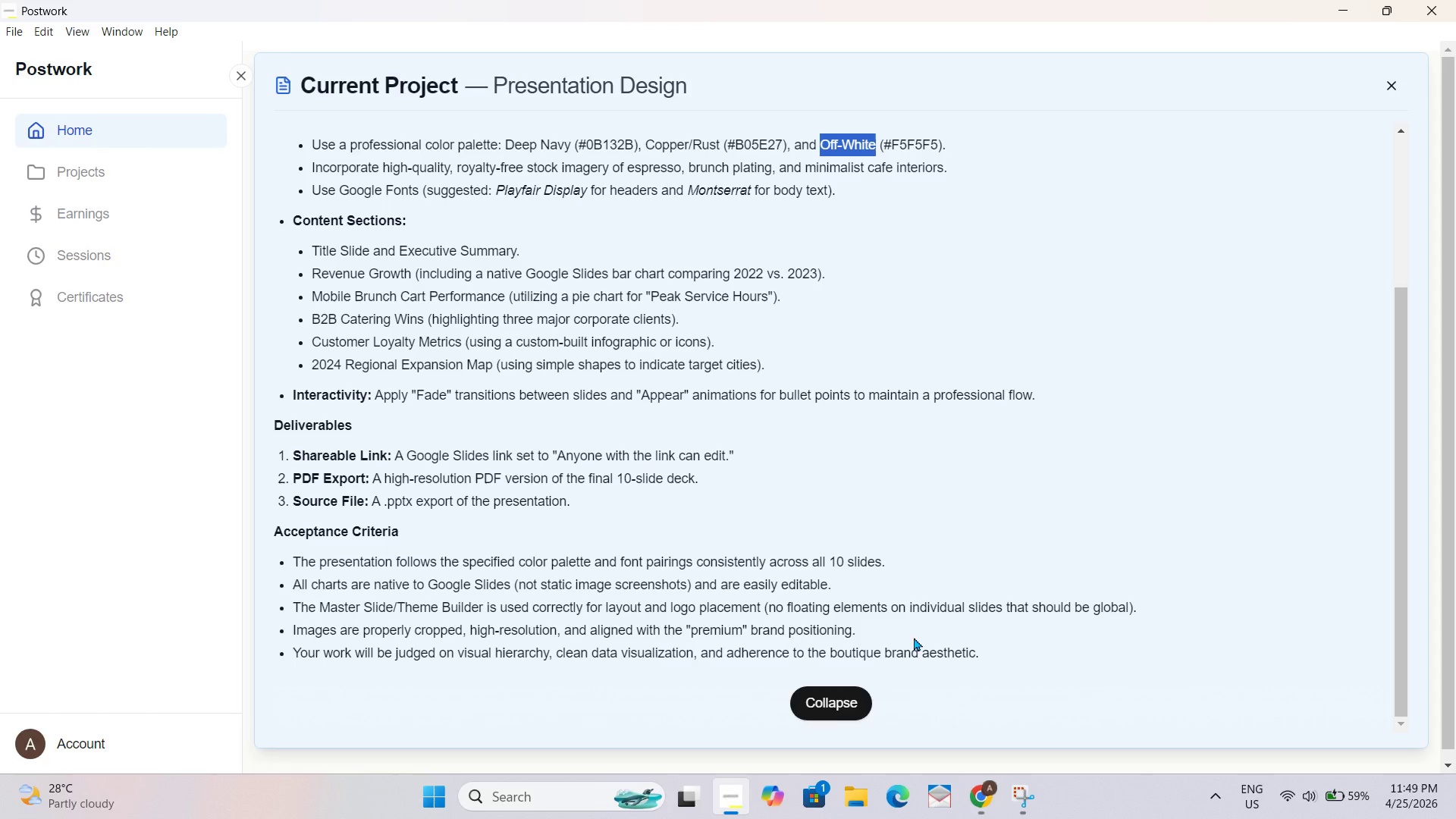 
hold_key(key=AltLeft, duration=1.53)